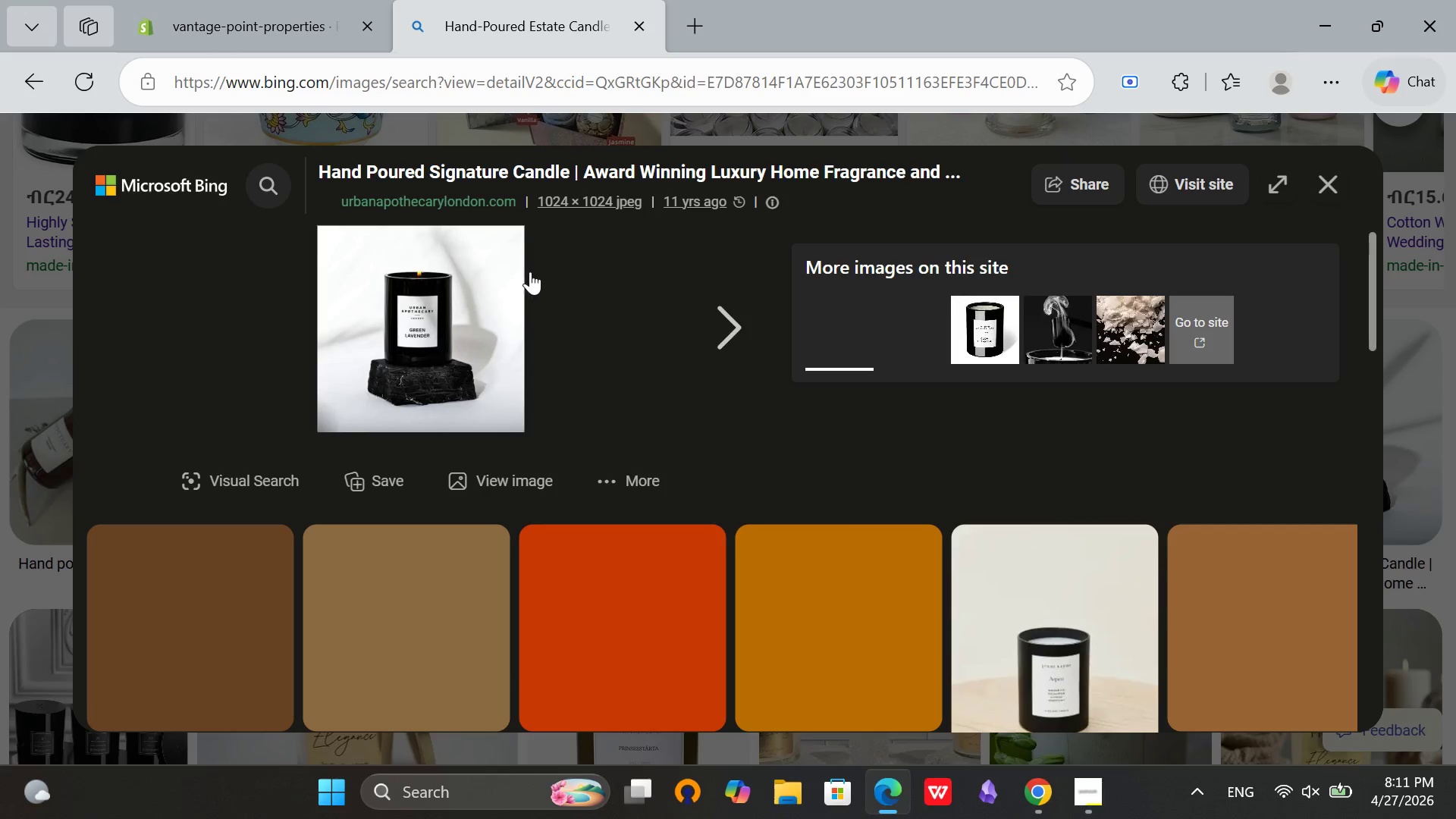 
right_click([388, 228])
 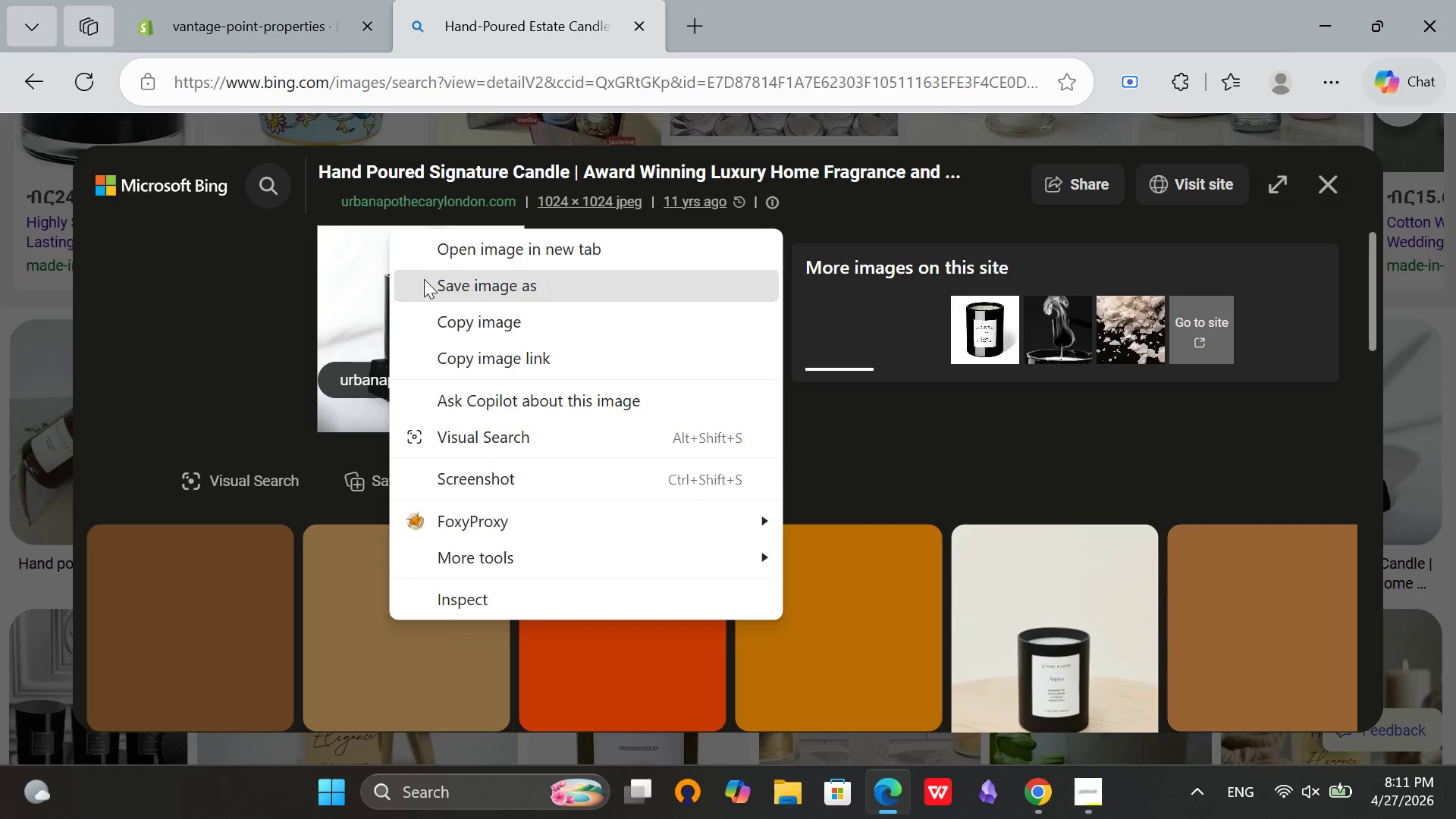 
left_click([425, 280])
 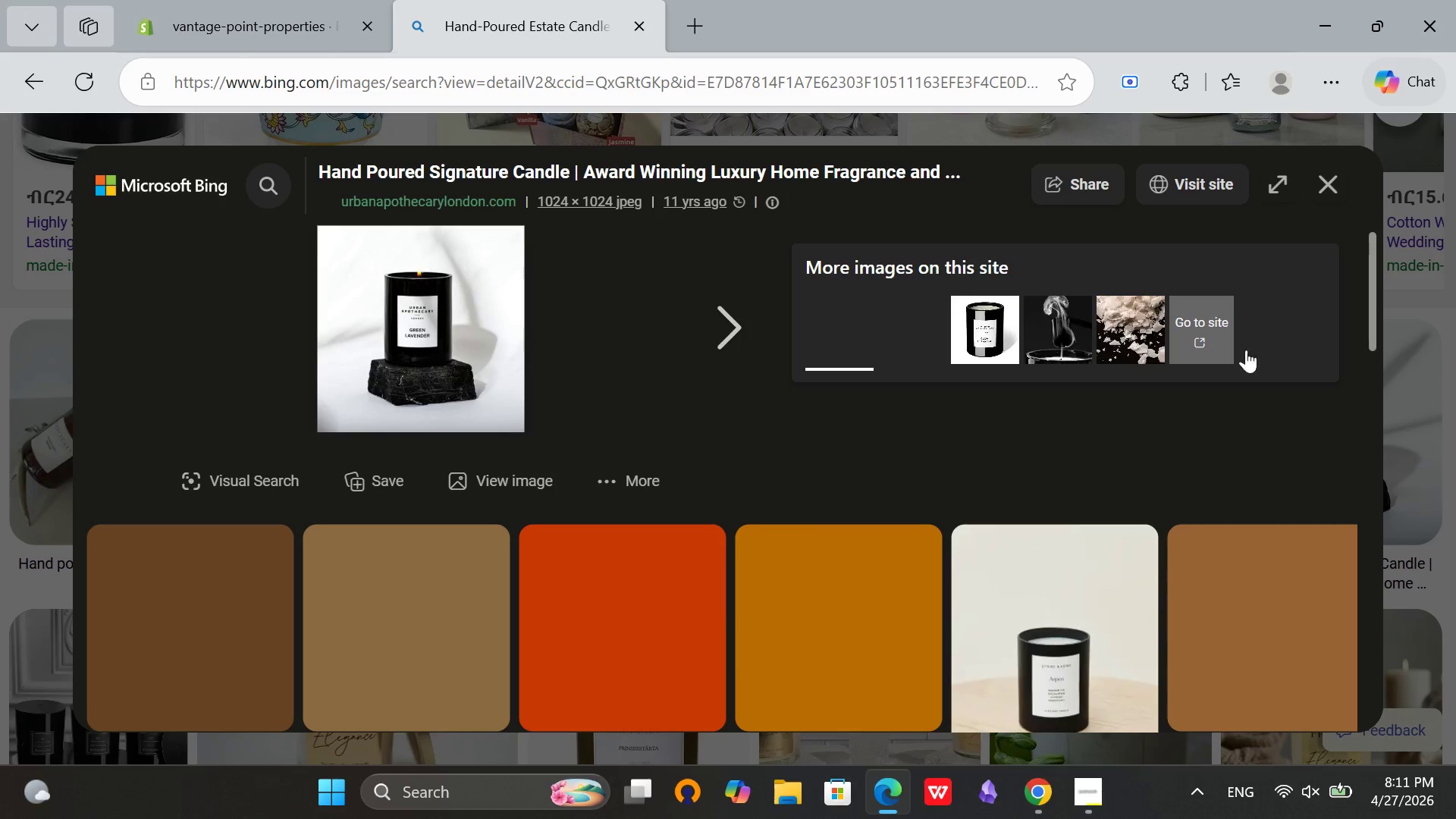 
scroll: coordinate [1291, 295], scroll_direction: none, amount: 0.0
 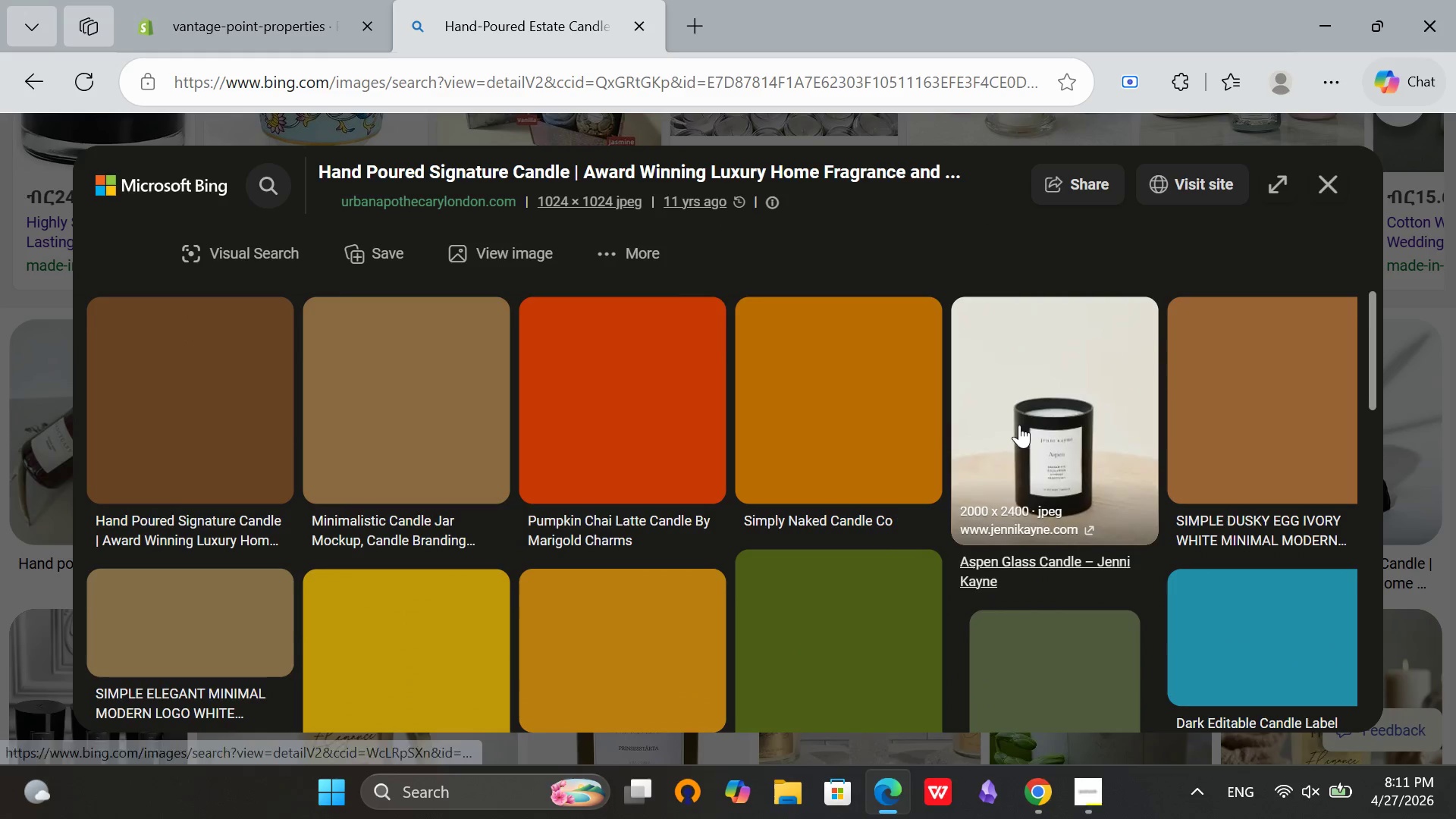 
scroll: coordinate [1024, 421], scroll_direction: up, amount: 4.0
 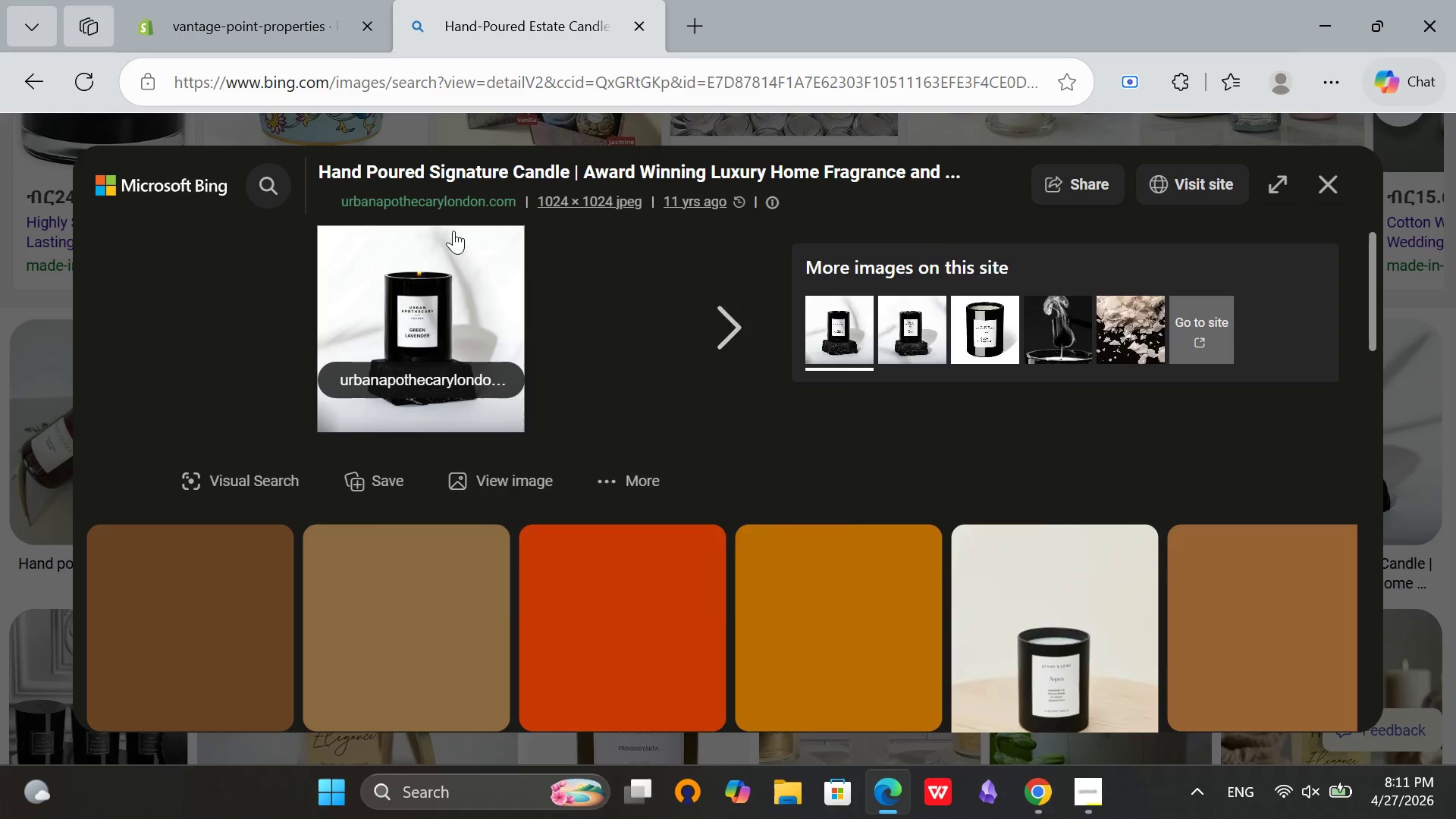 
left_click([489, 287])
 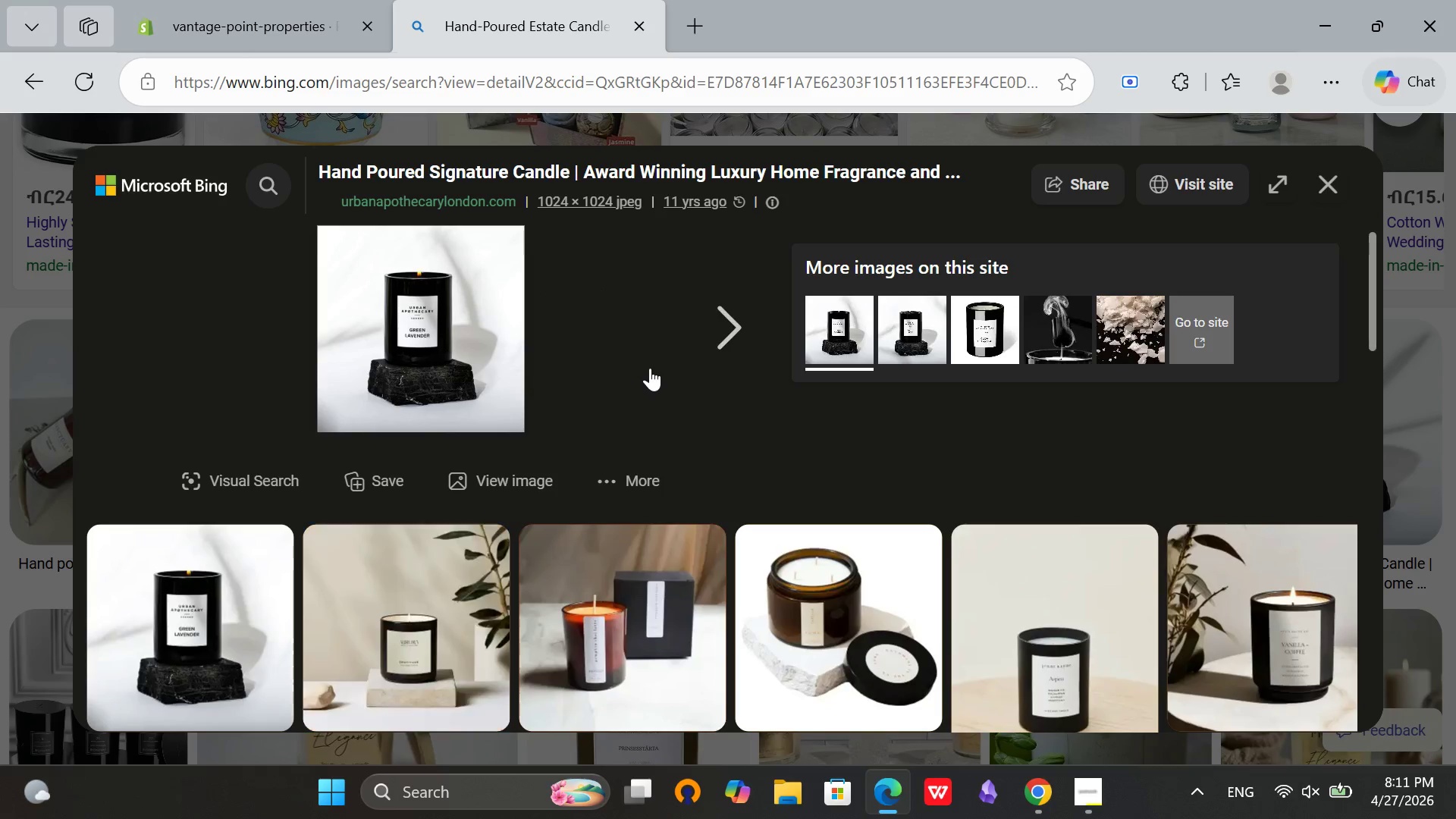 
scroll: coordinate [650, 368], scroll_direction: down, amount: 1.0
 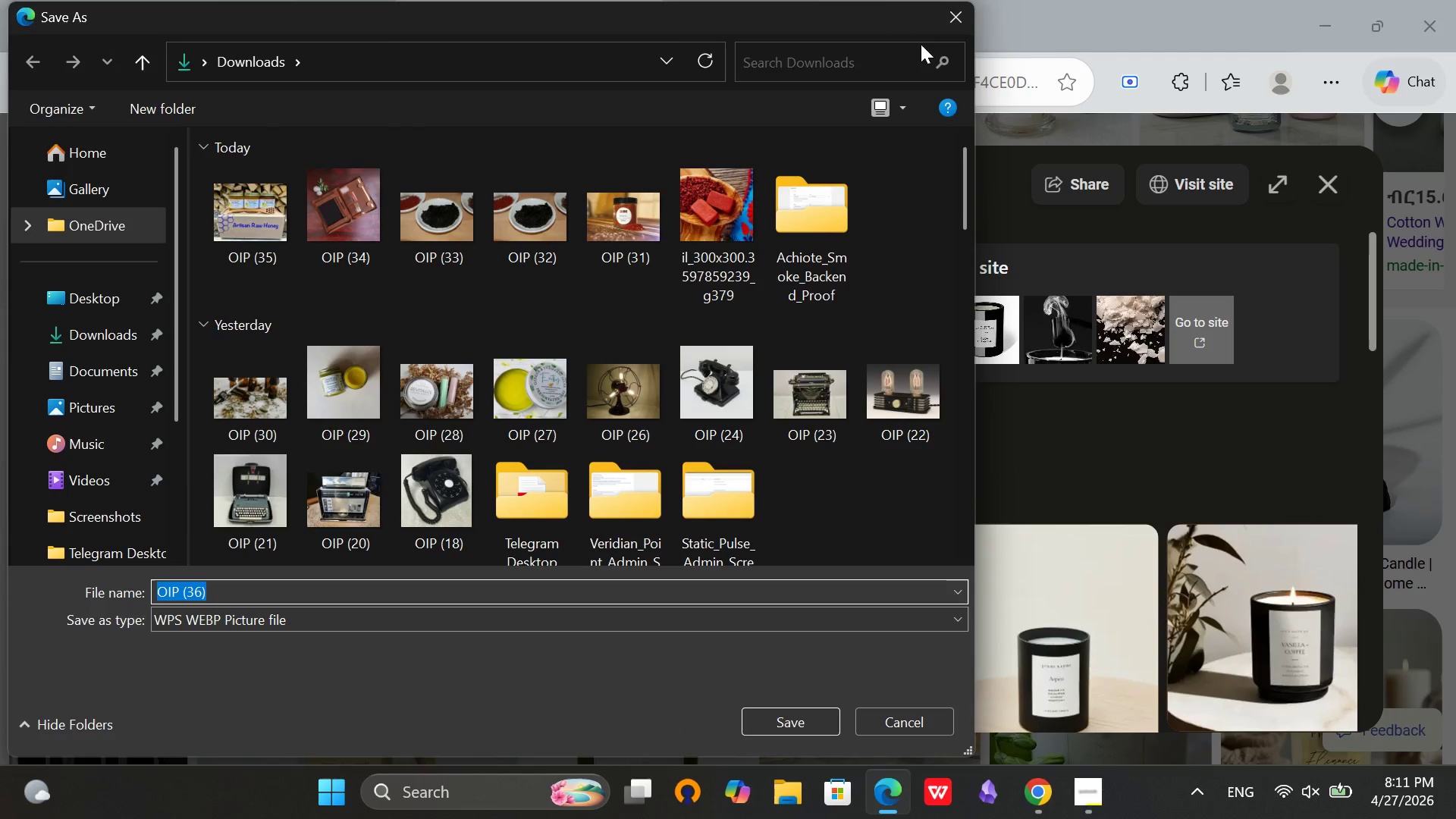 
left_click([965, 24])
 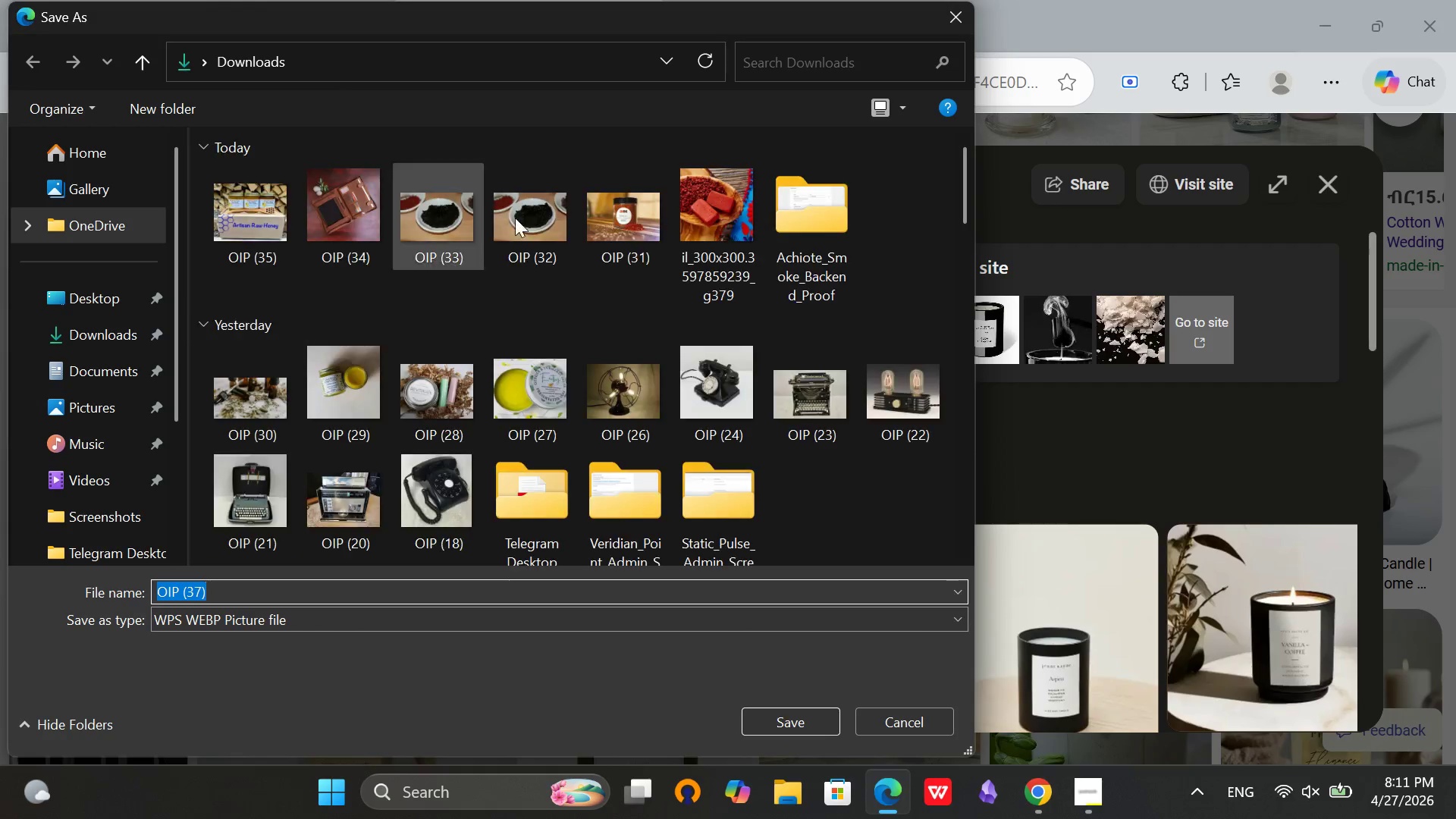 
left_click([944, 18])
 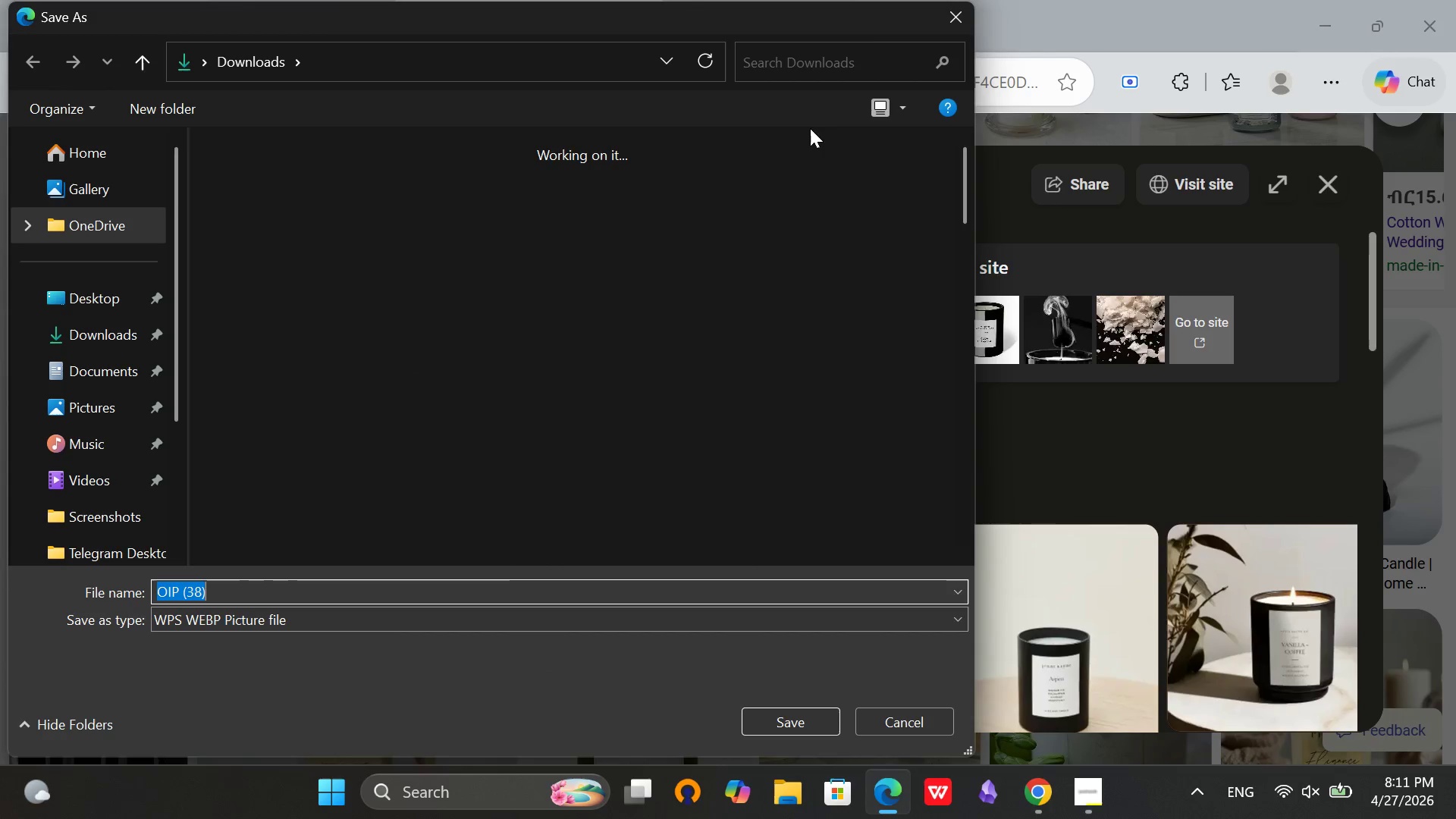 
left_click([974, 24])
 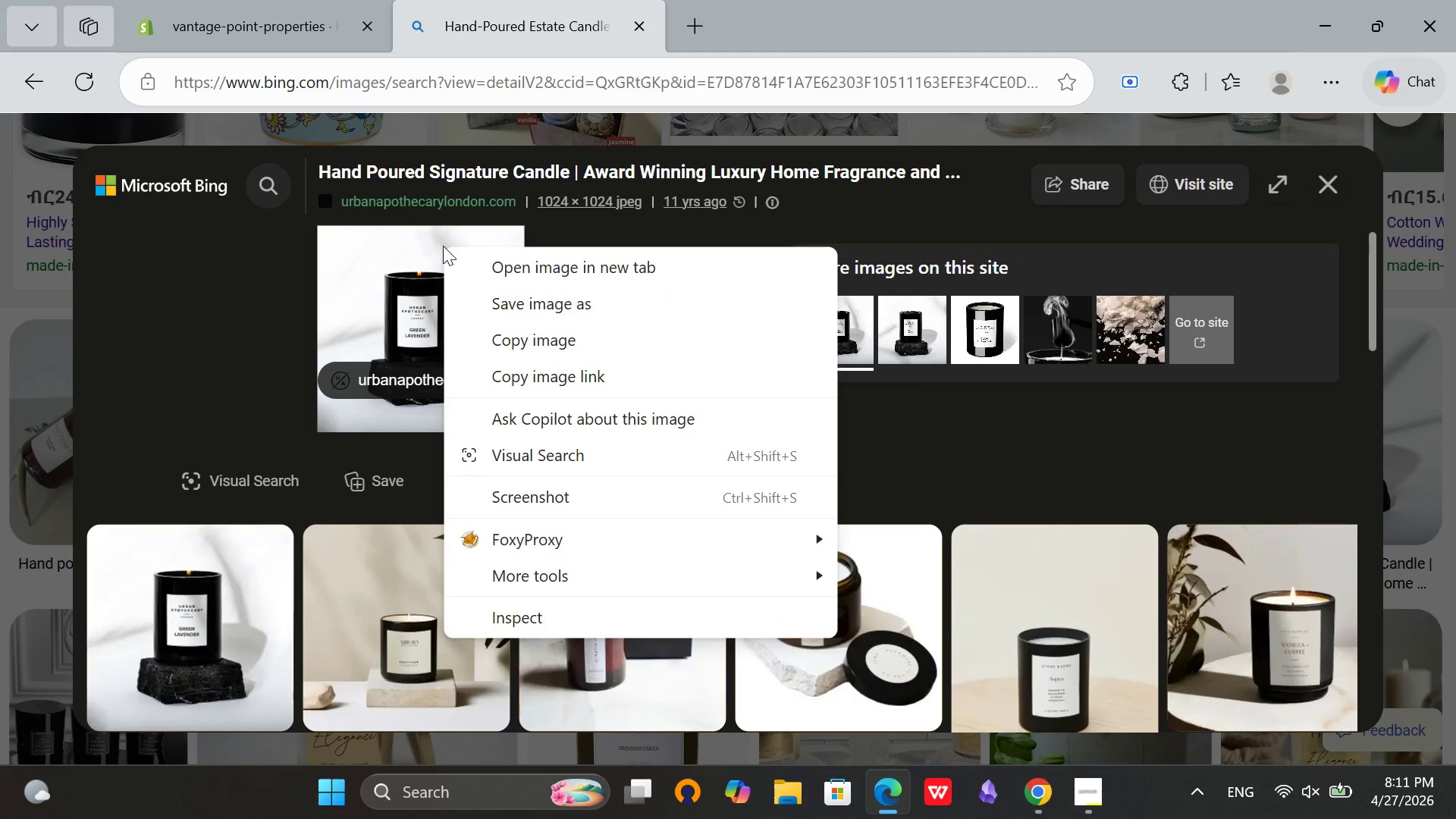 
left_click([483, 300])
 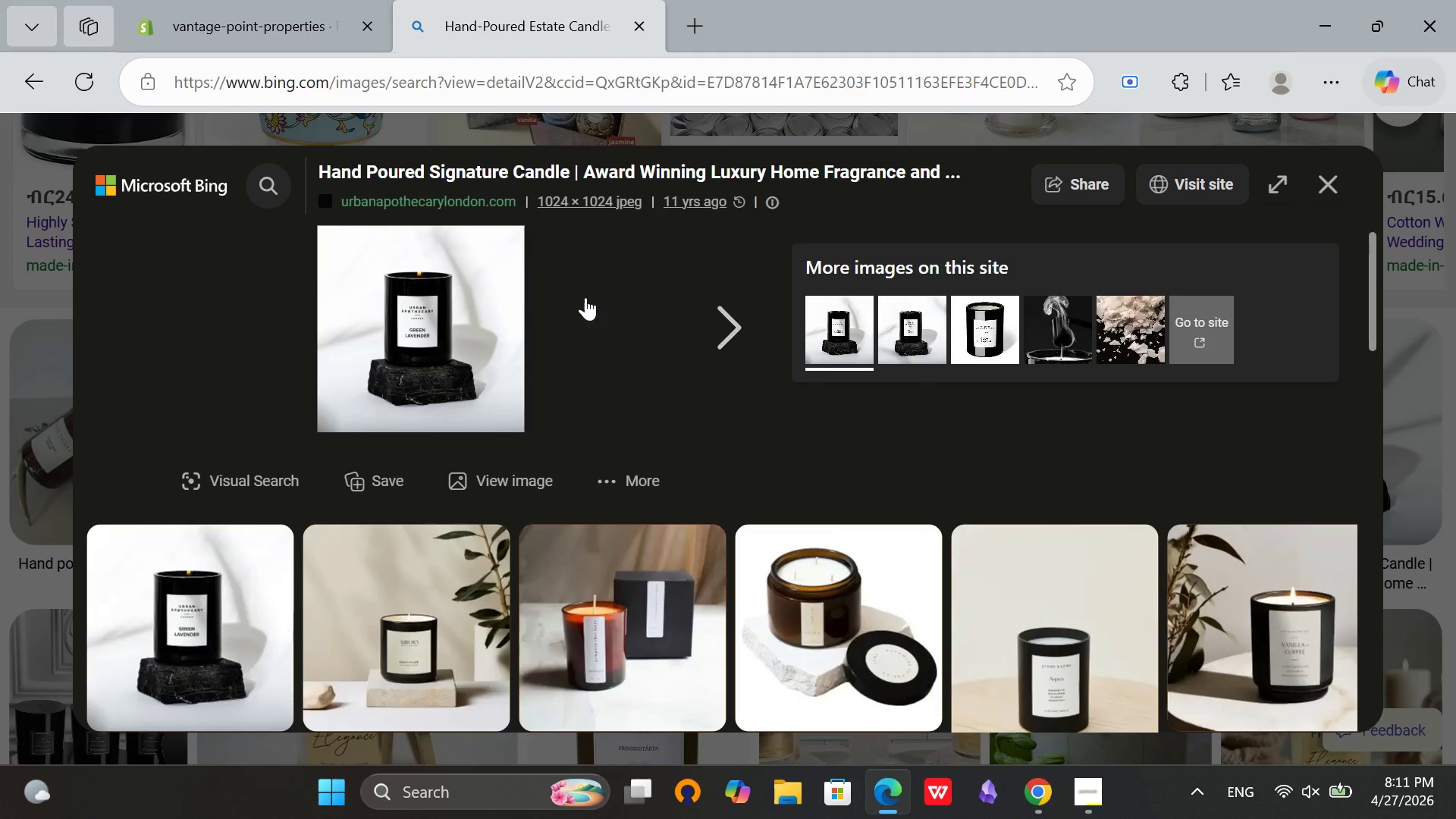 
mouse_move([601, 309])
 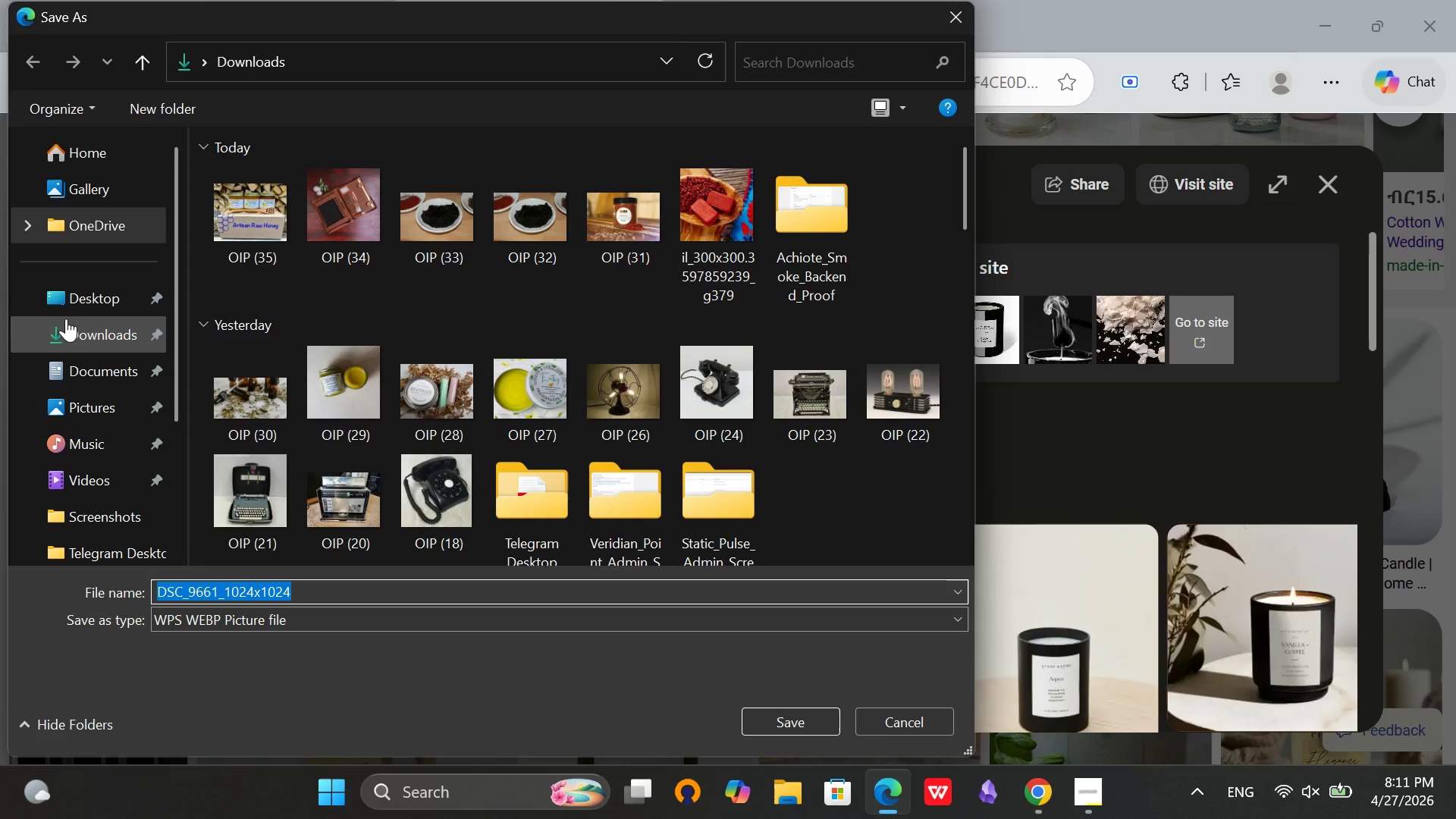 
left_click([64, 328])
 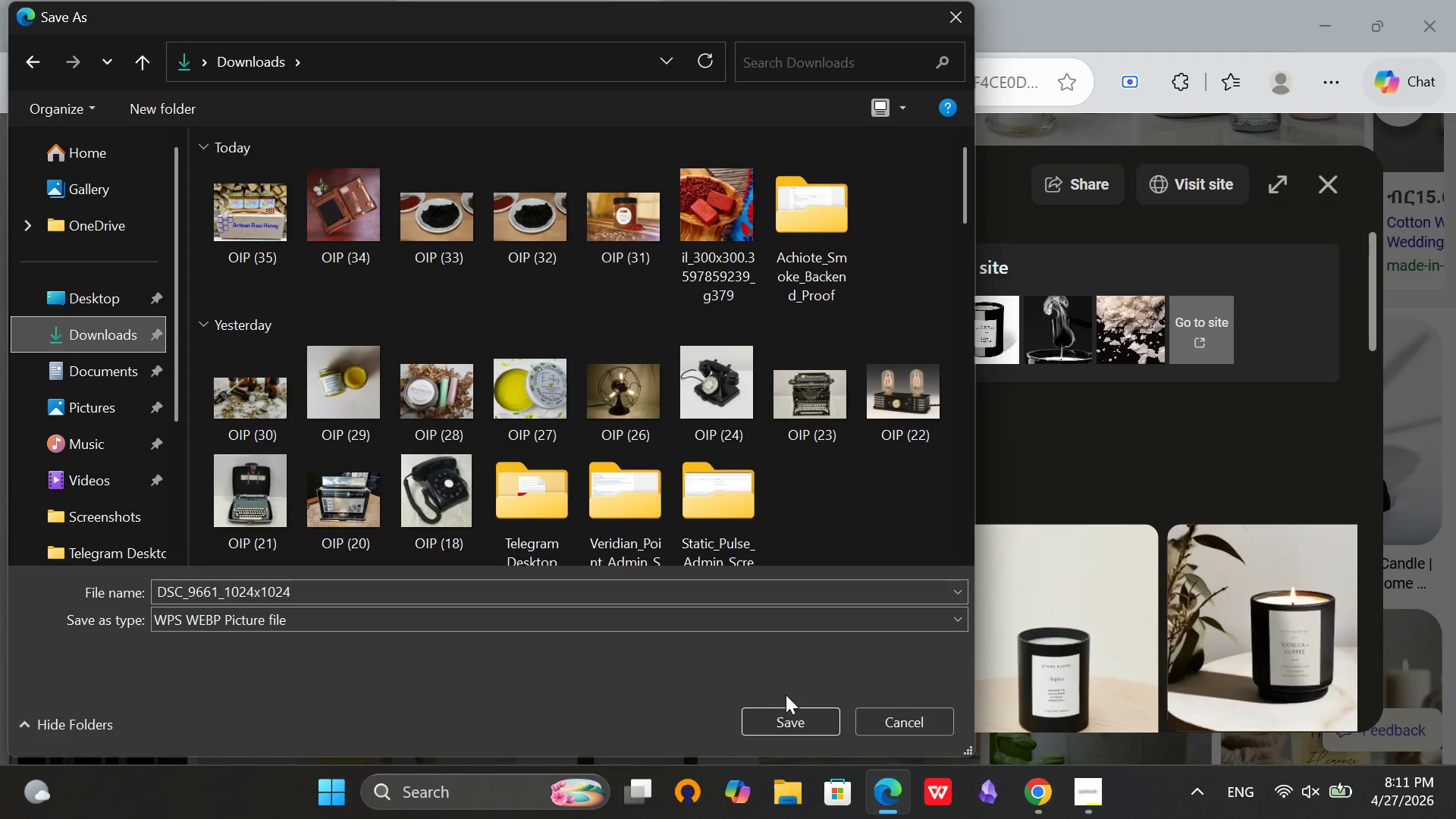 
left_click([786, 714])
 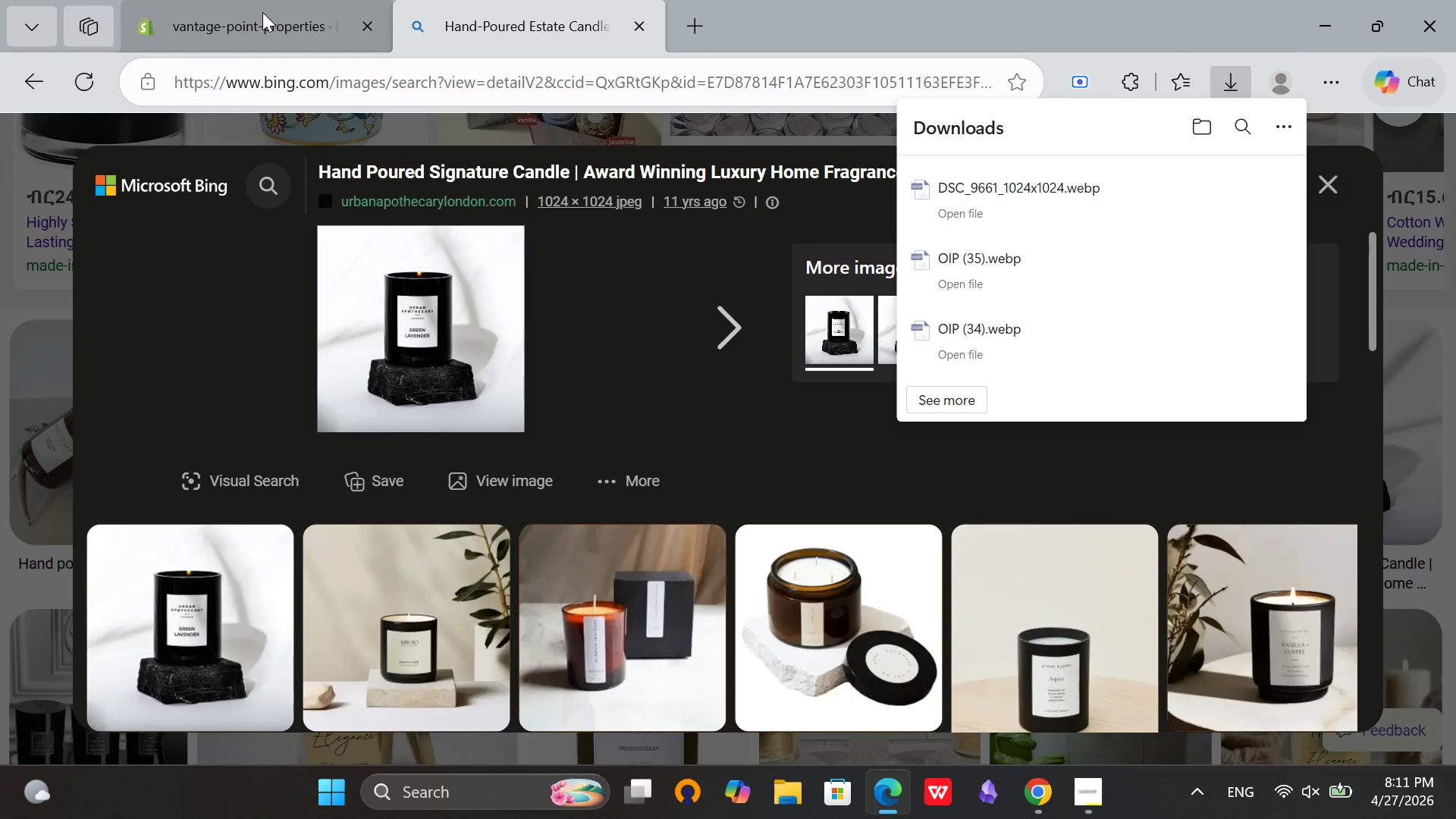 
left_click([249, 5])
 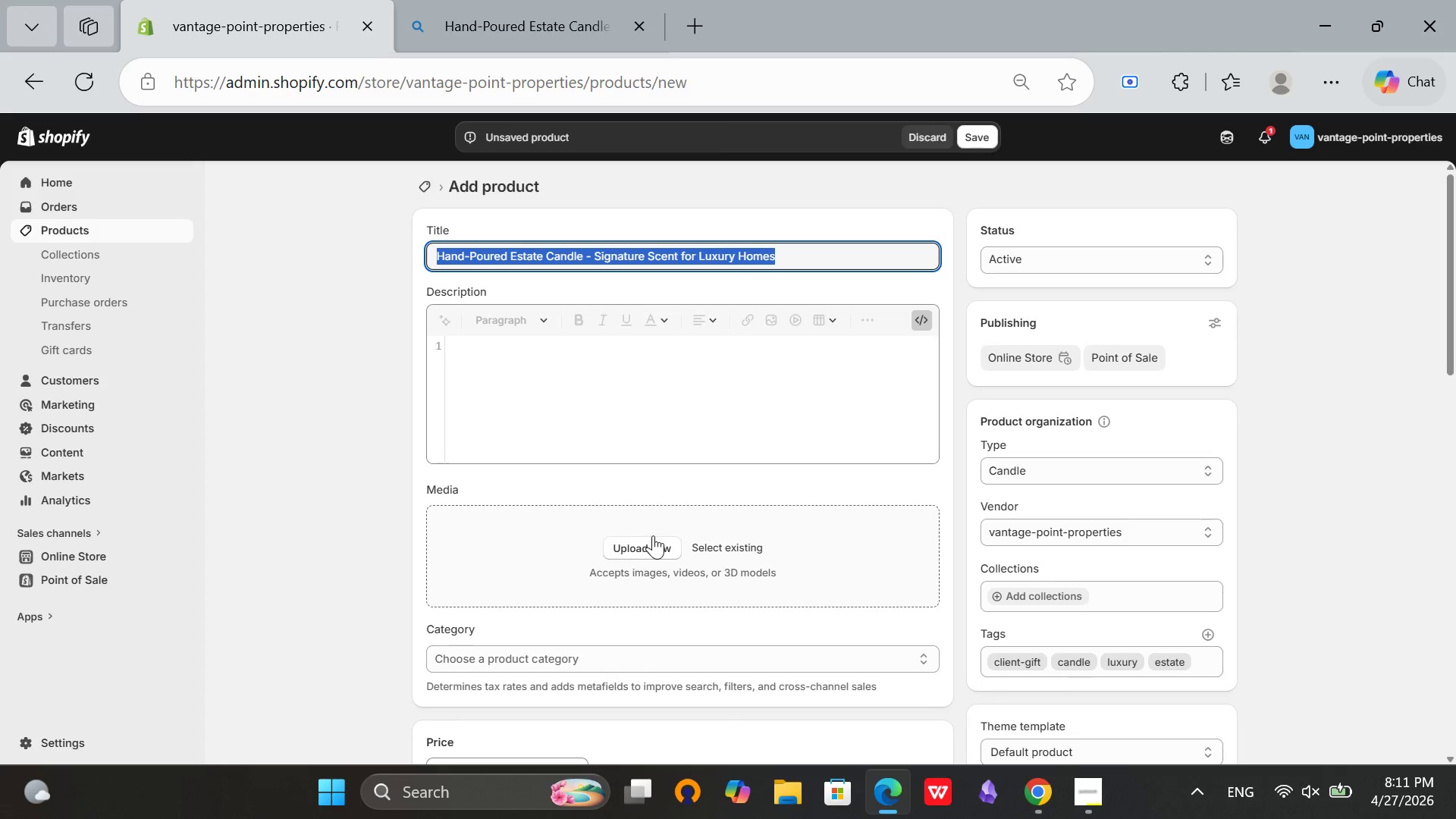 
left_click([653, 542])
 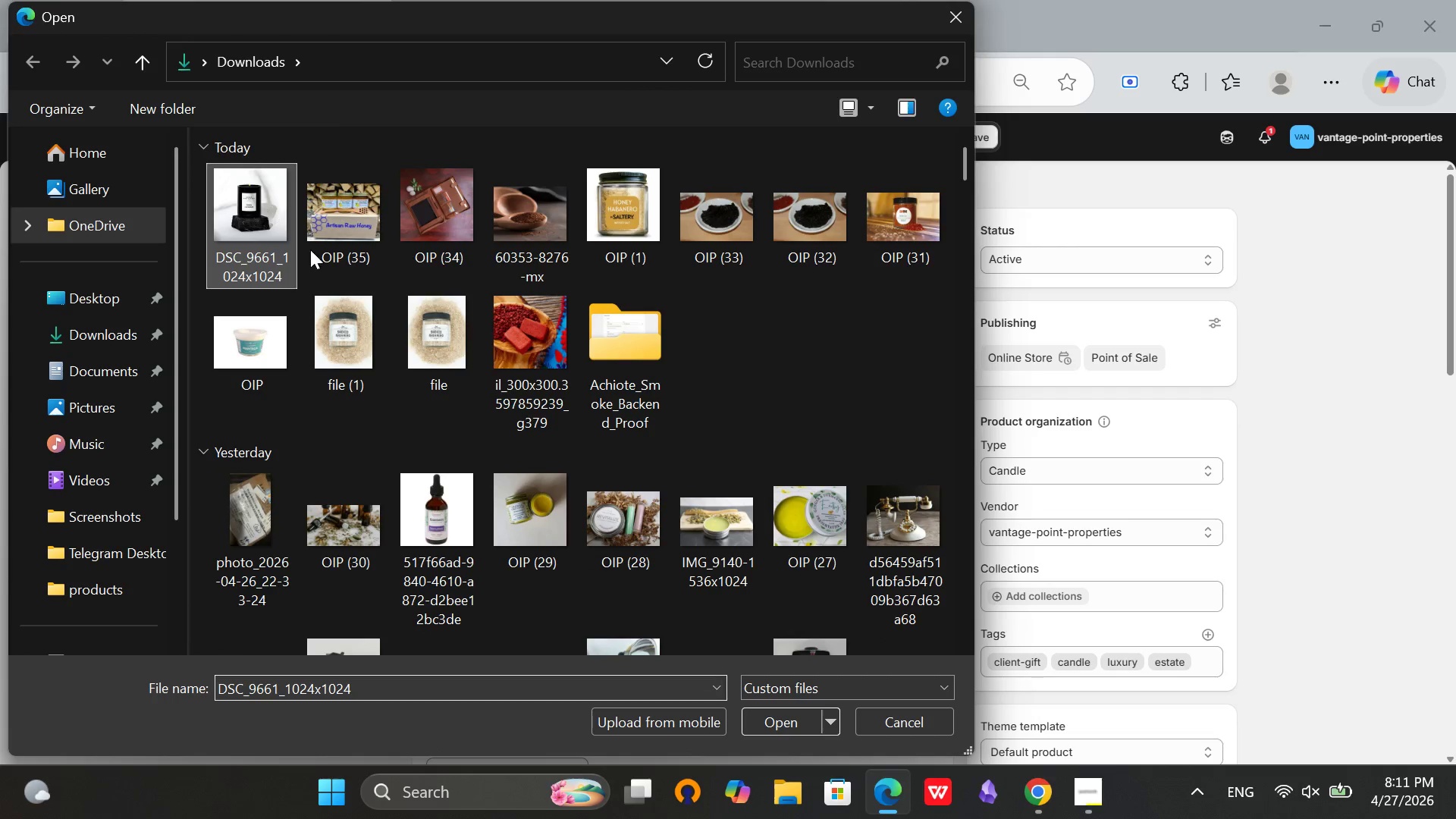 
left_click([778, 712])
 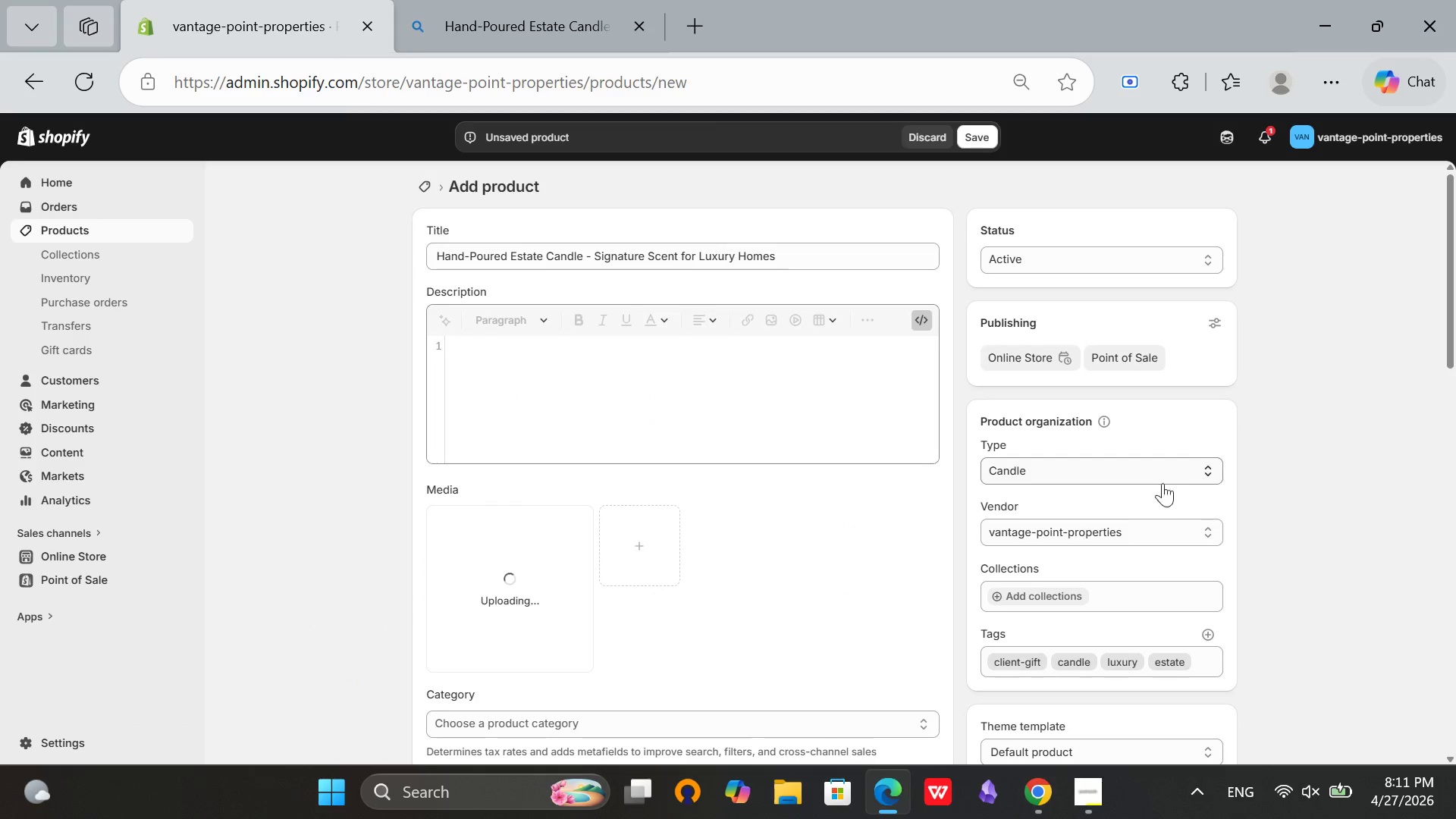 
scroll: coordinate [1296, 494], scroll_direction: up, amount: 2.0
 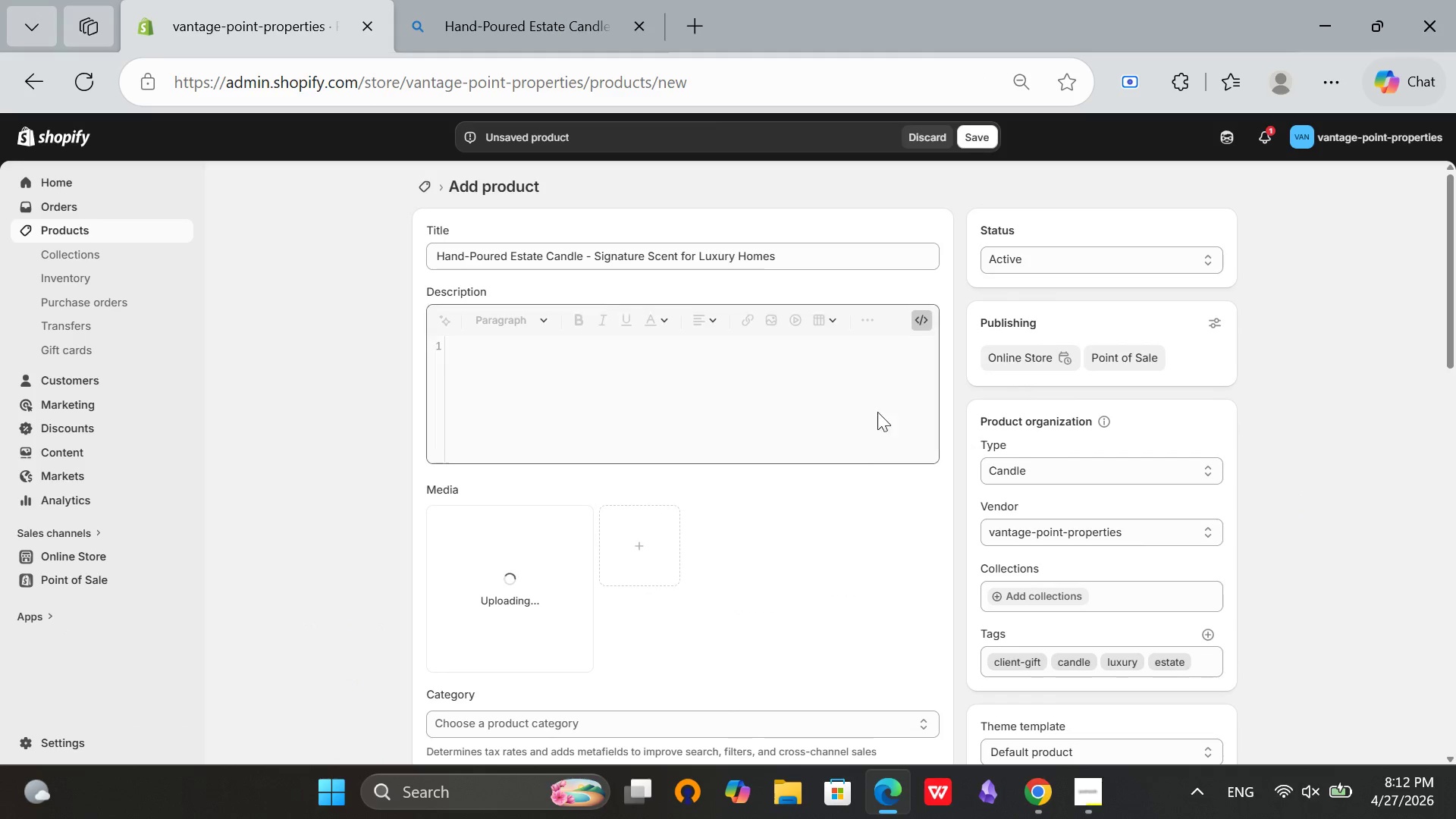 
scroll: coordinate [733, 412], scroll_direction: down, amount: 13.0
 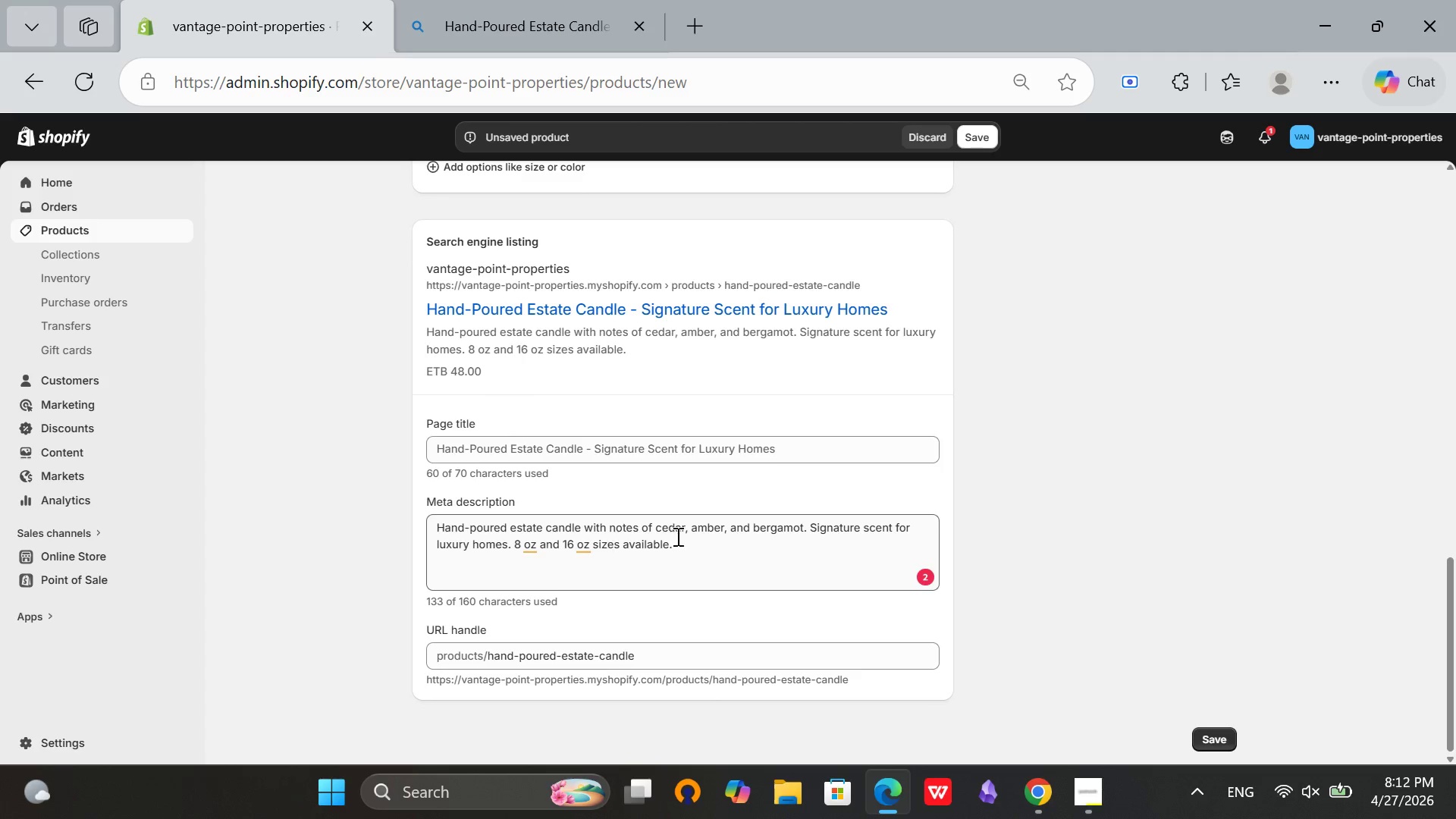 
scroll: coordinate [742, 522], scroll_direction: up, amount: 14.0
 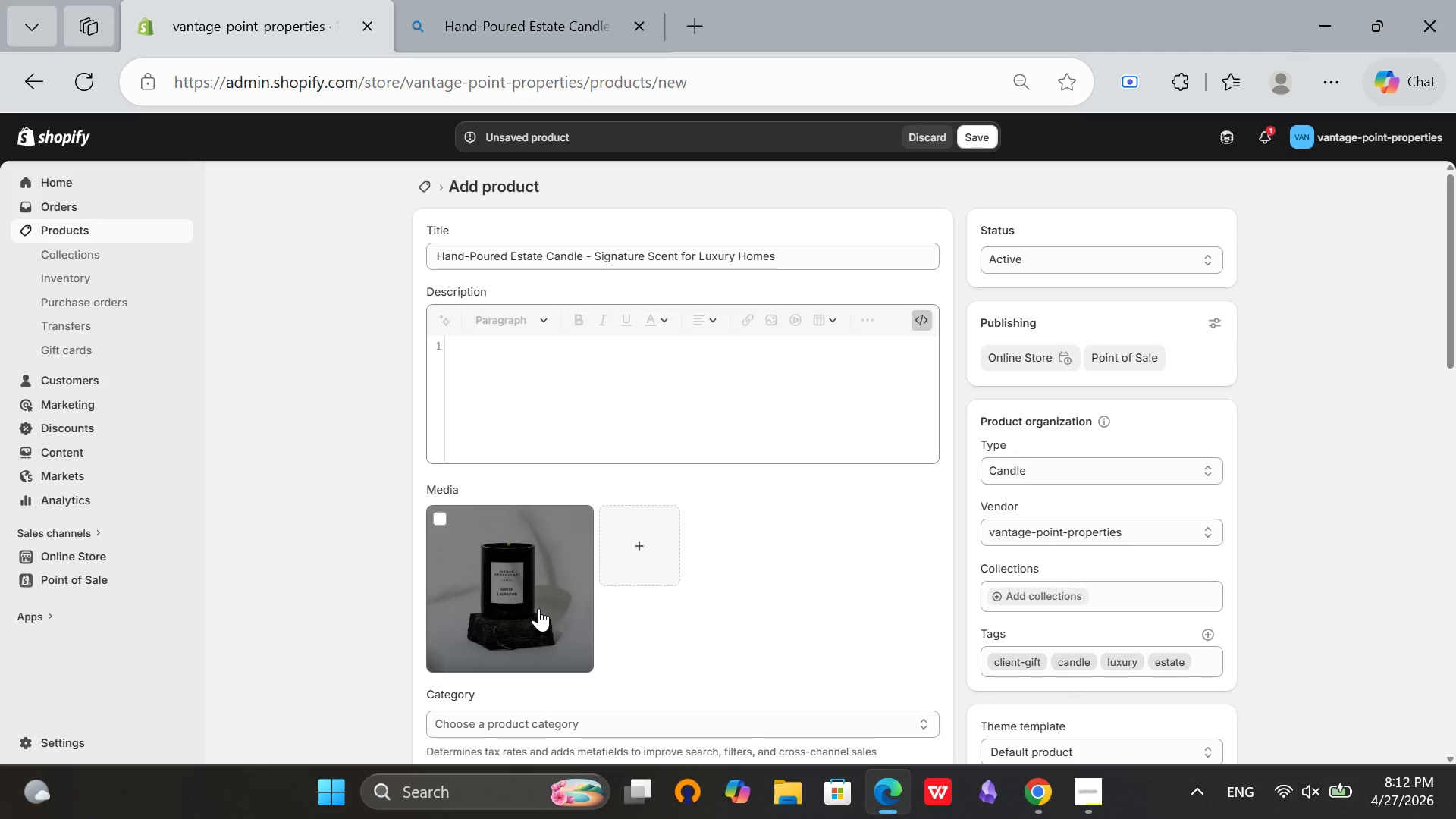 
left_click([538, 608])
 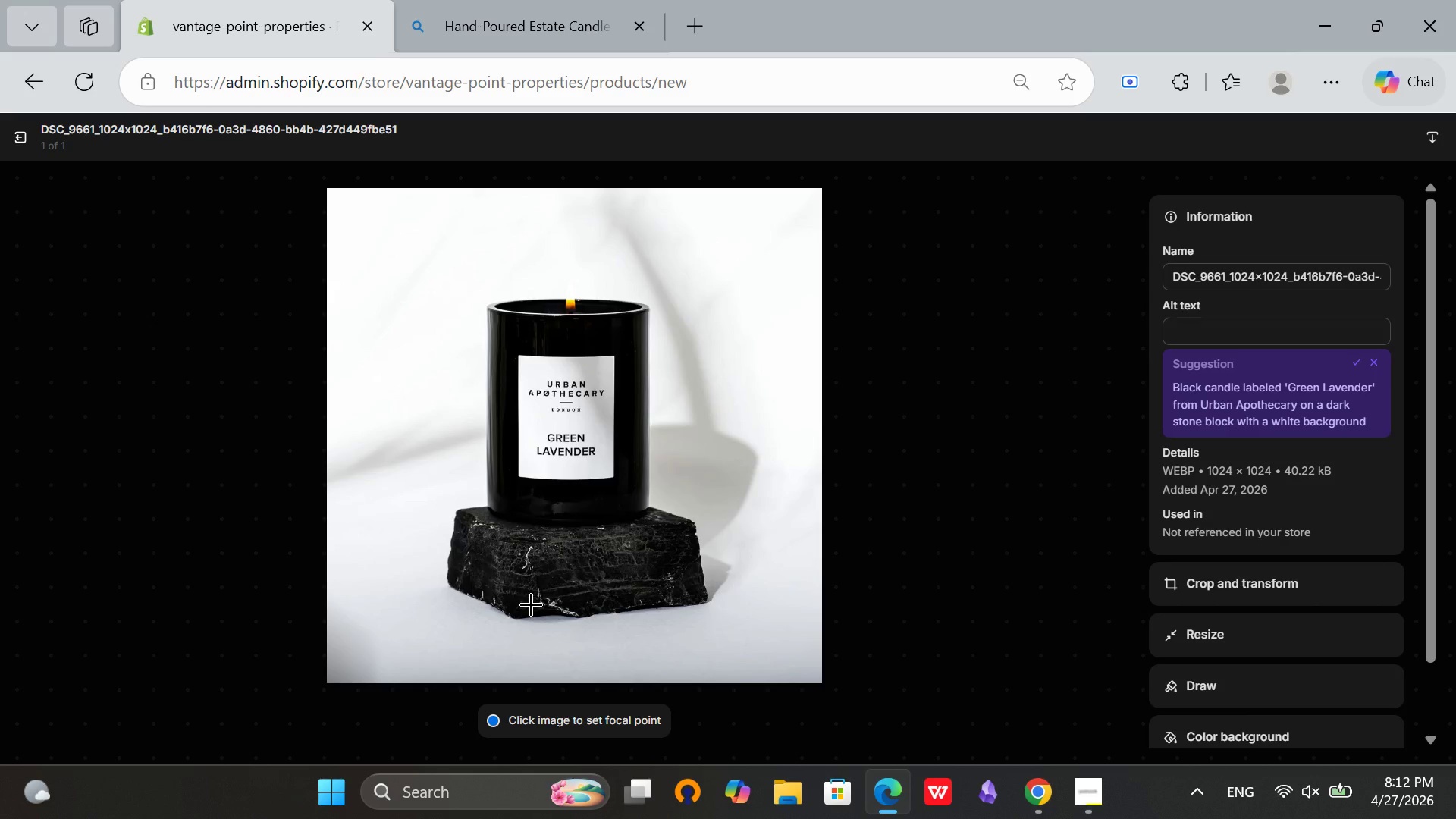 
wait(6.45)
 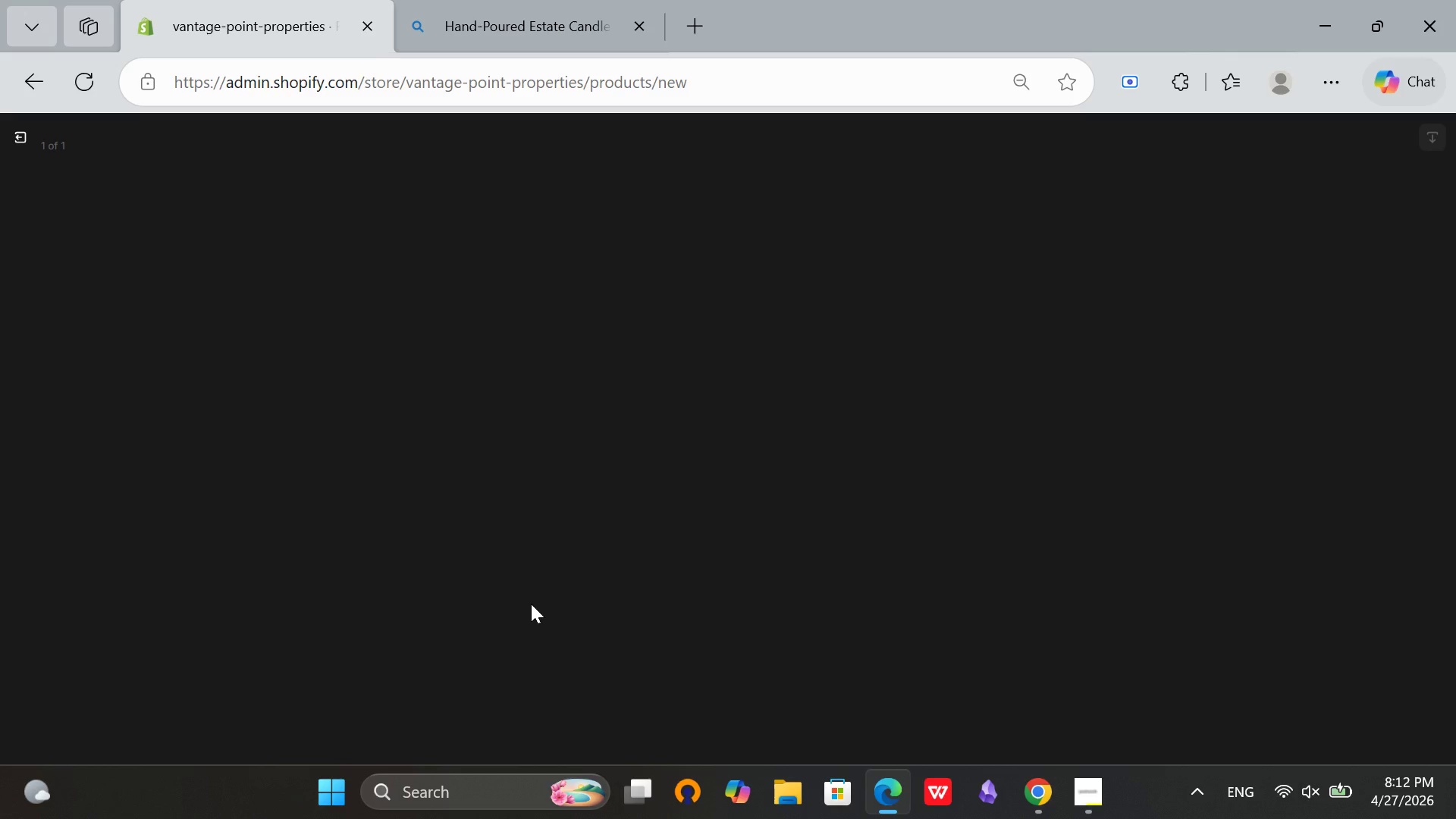 
left_click([1263, 330])
 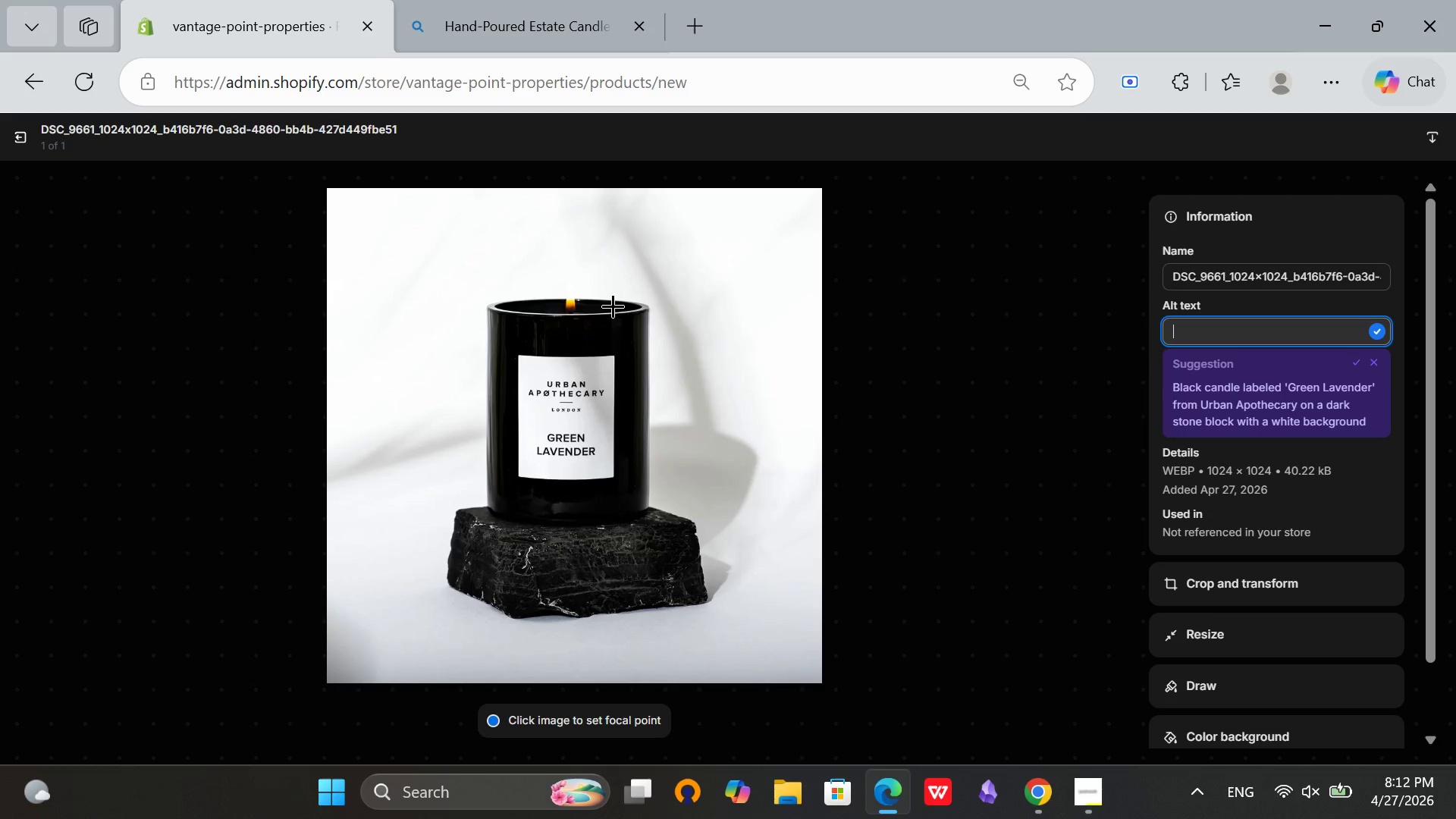 
type(Hand-poured estate[Mute] candle in frosted glass vessel with gold foil label on marble surface)
 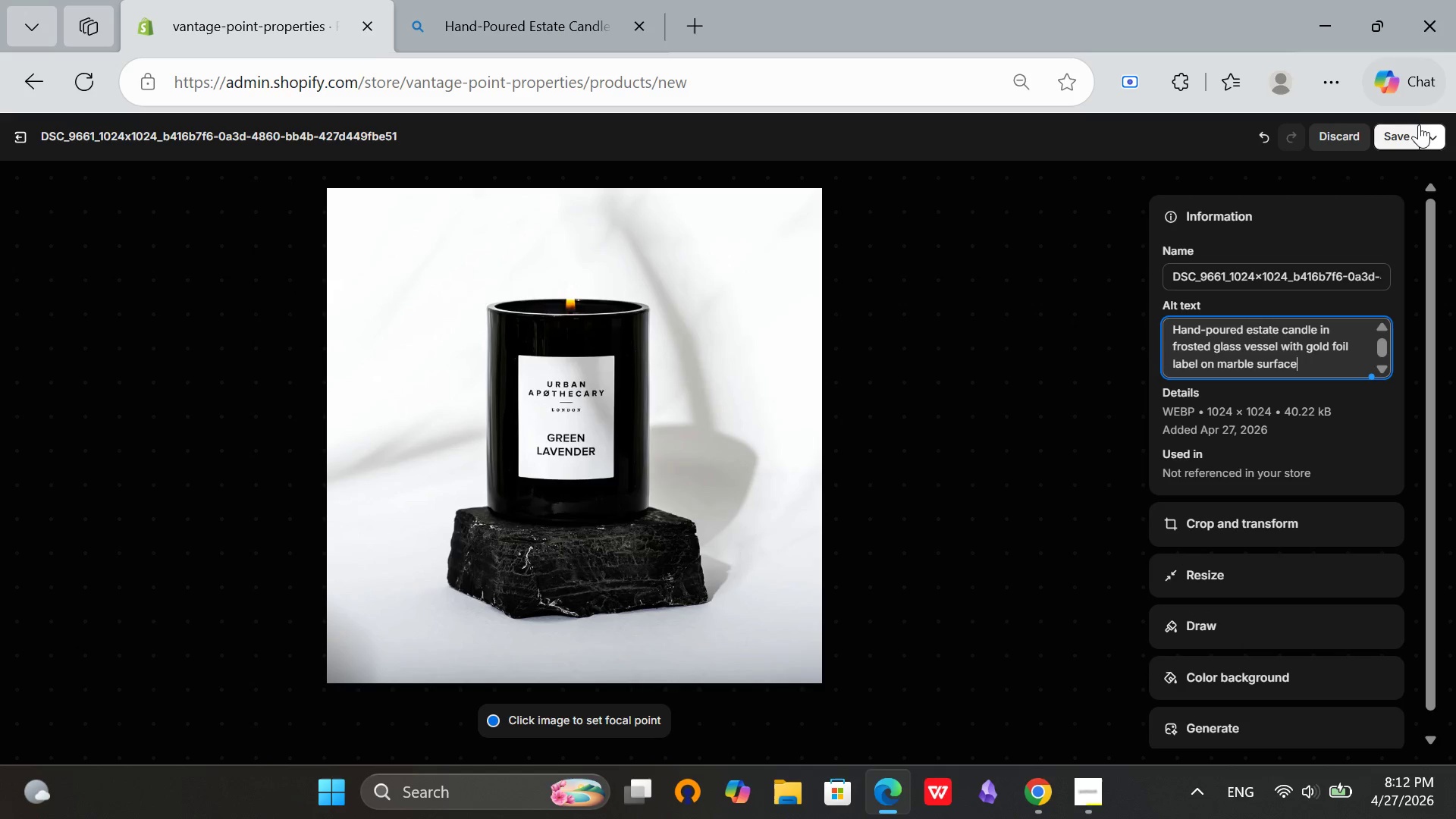 
left_click([1392, 130])
 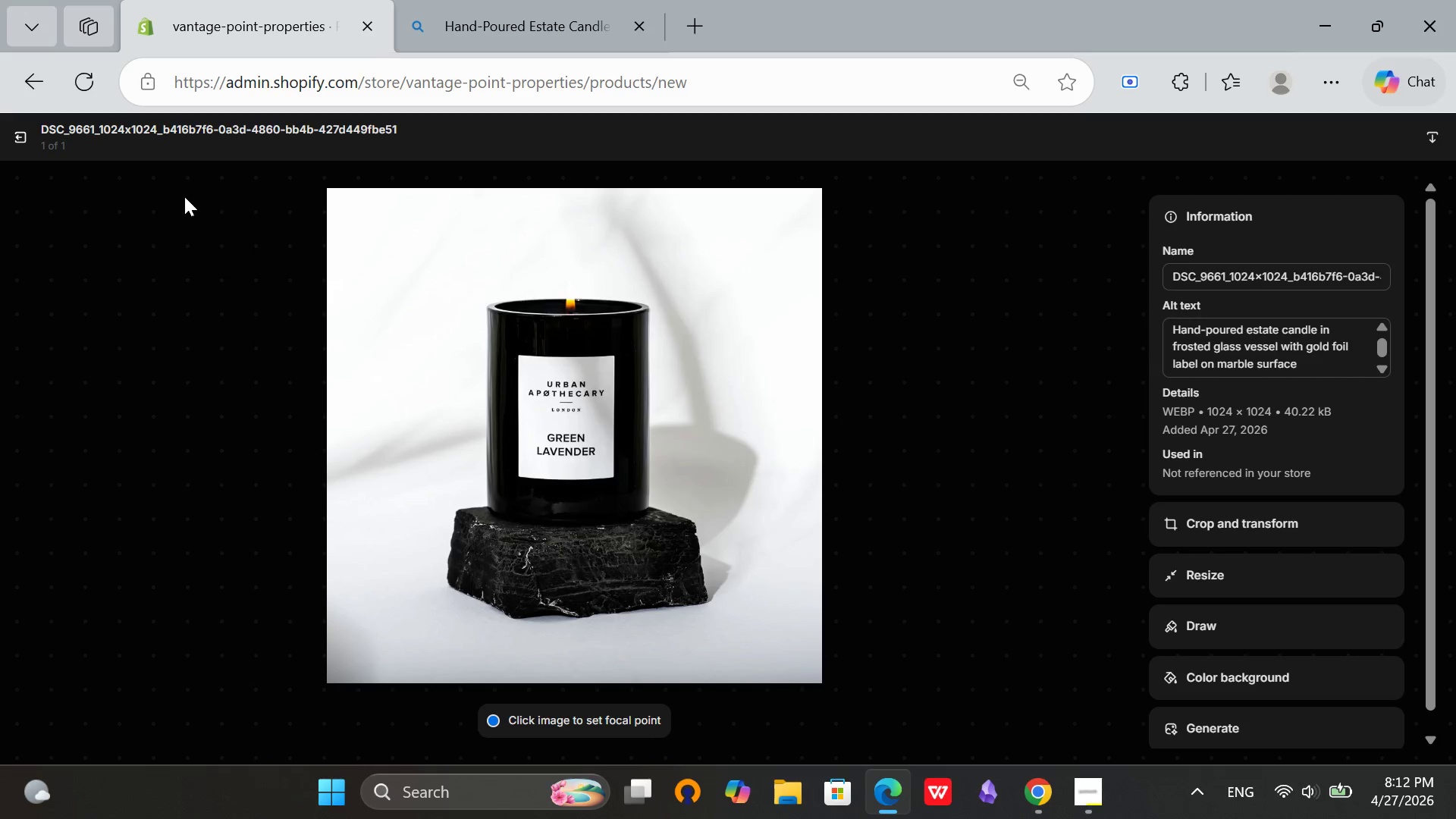 
wait(5.45)
 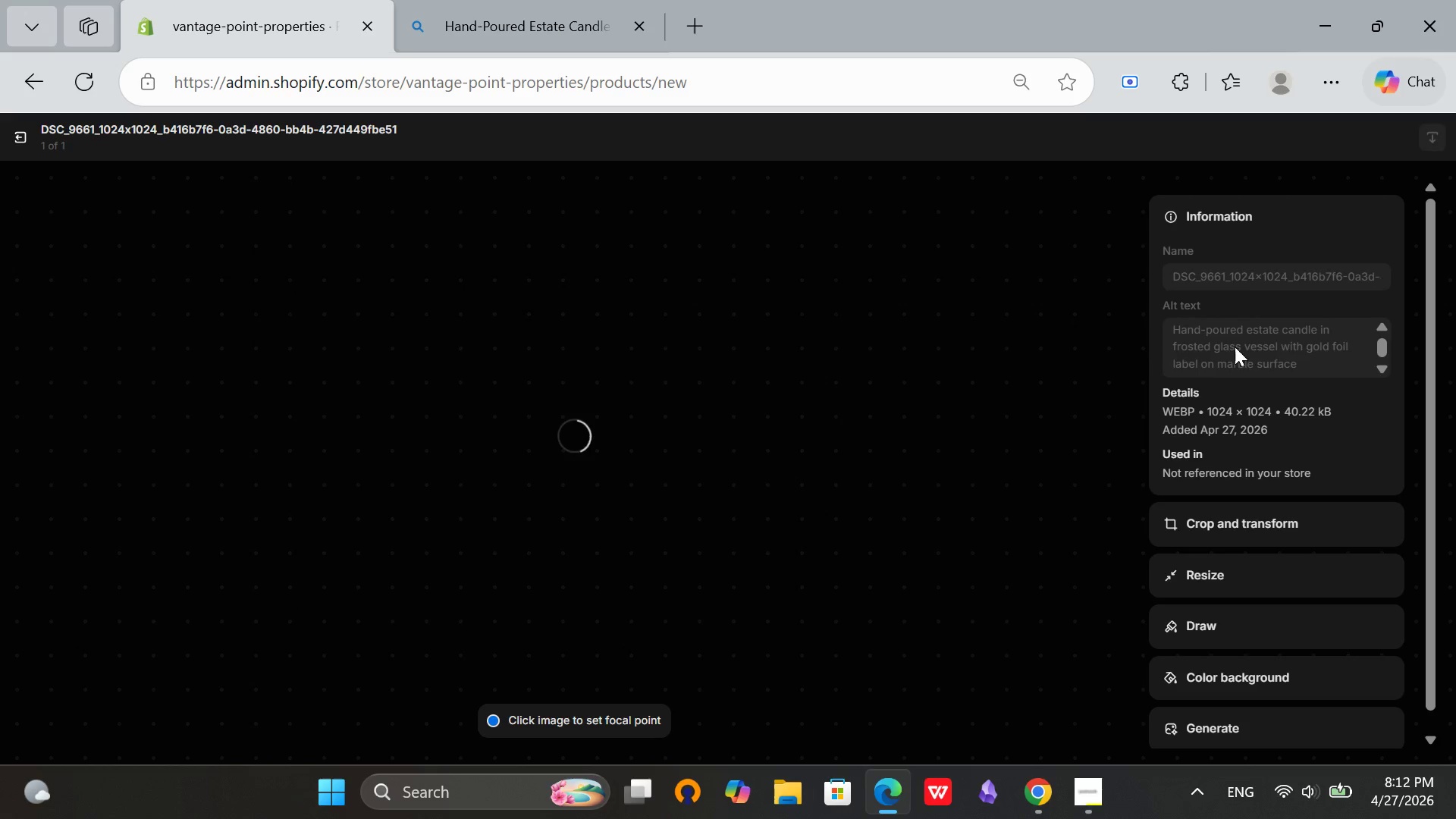 
left_click([24, 133])
 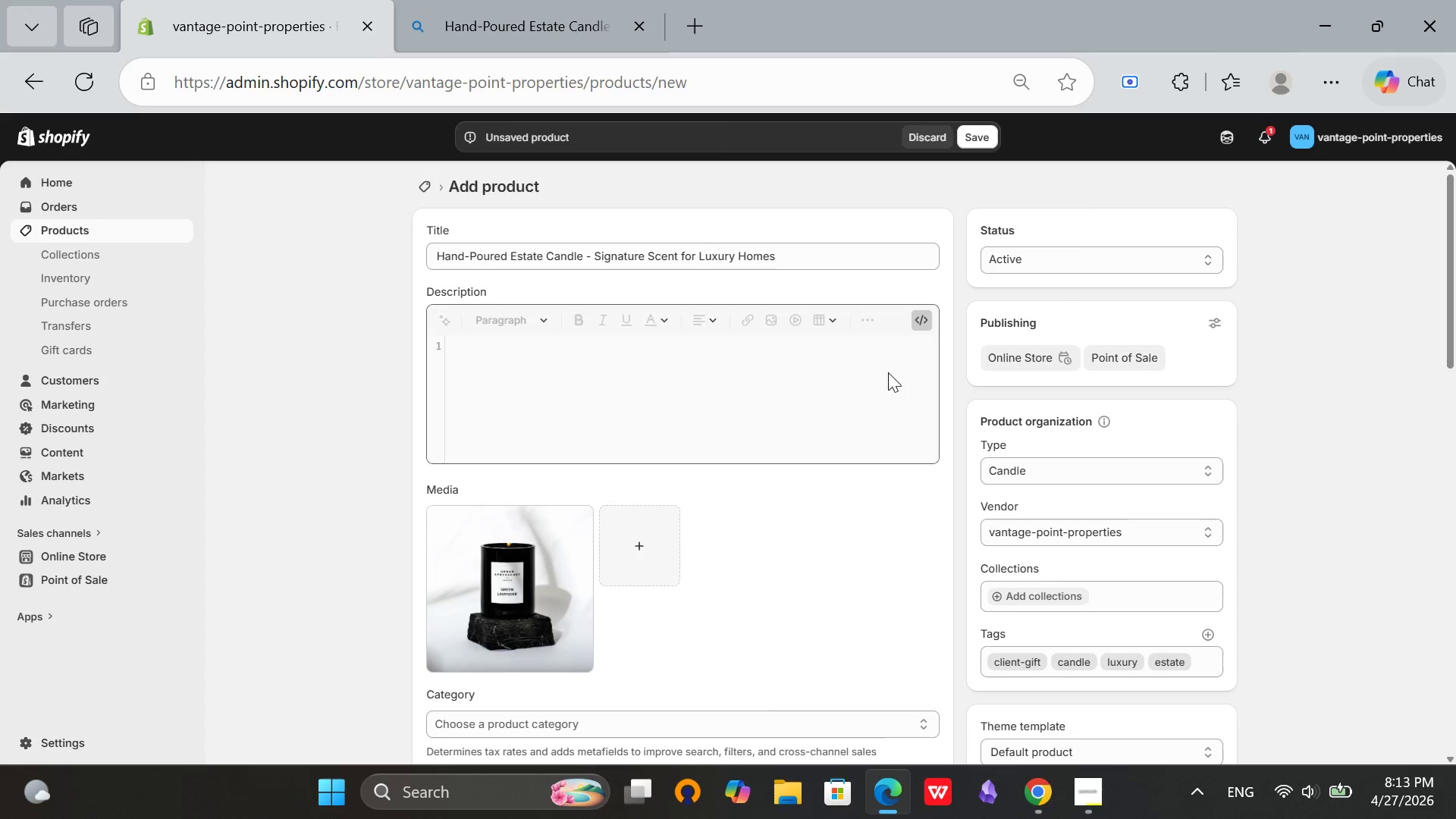 
scroll: coordinate [902, 375], scroll_direction: down, amount: 3.0
 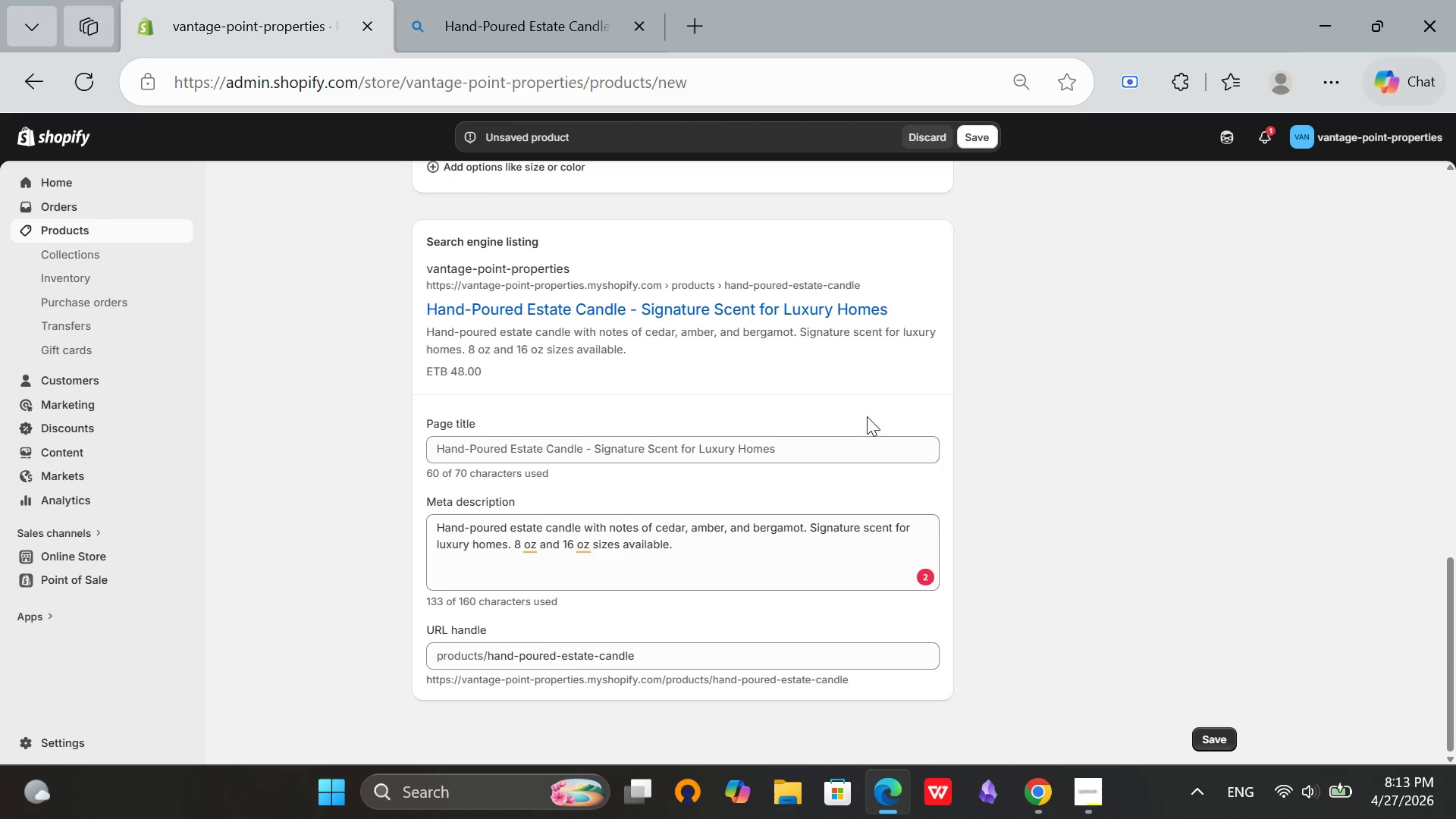 
scroll: coordinate [736, 615], scroll_direction: up, amount: 4.0
 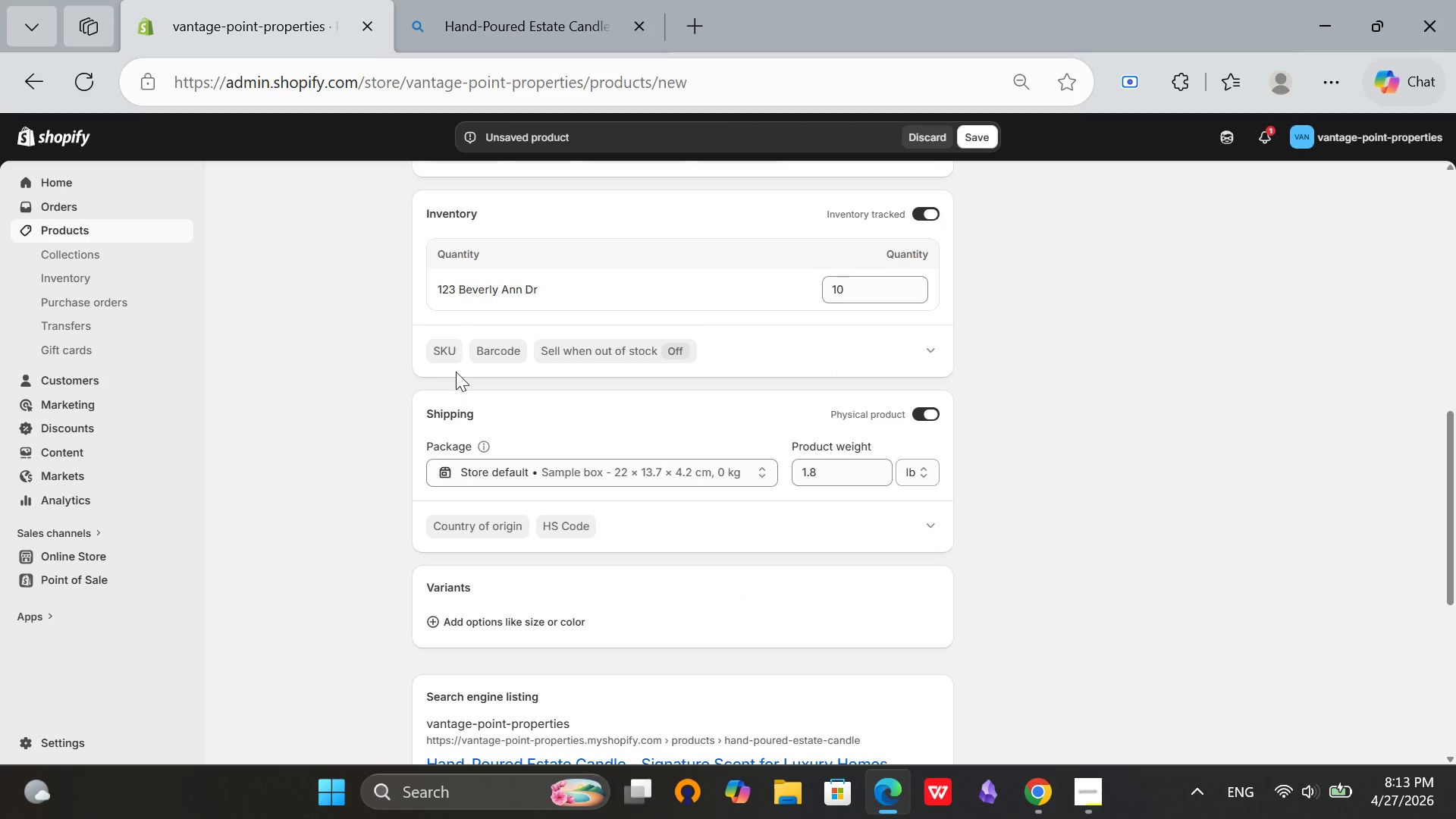 
left_click([450, 357])
 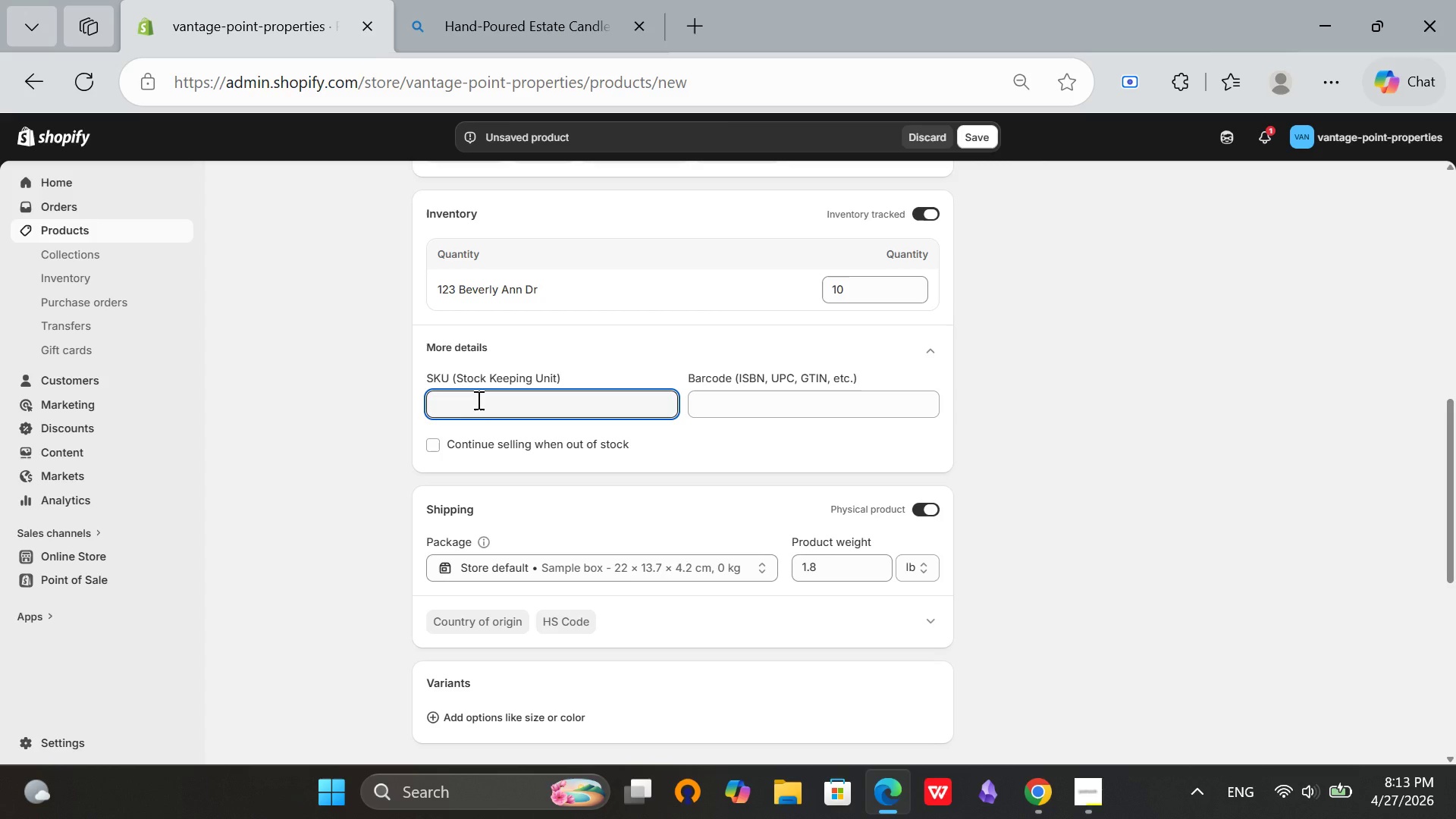 
wait(5.78)
 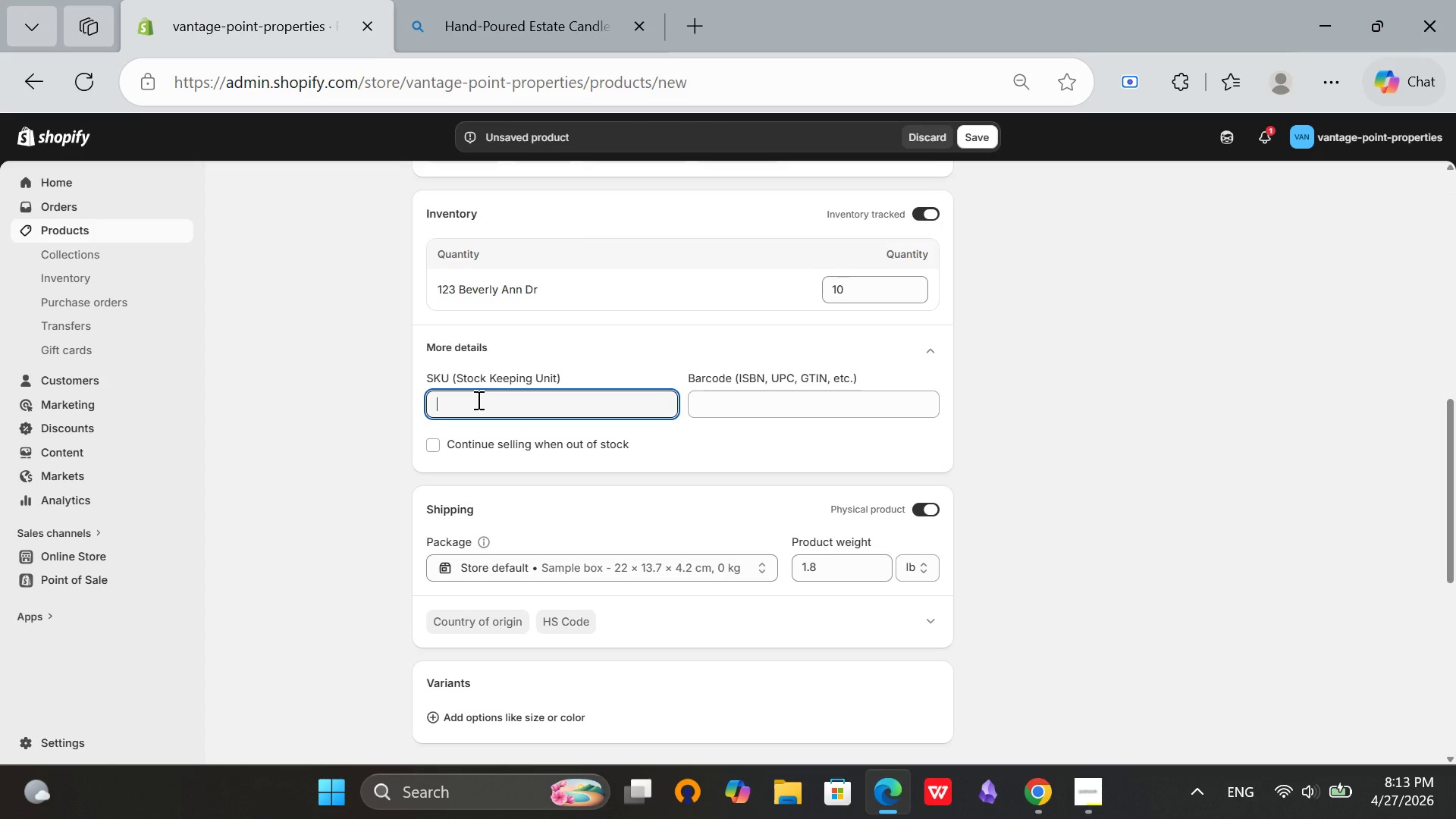 
type(A)
key(Backspace)
type(VPP)
 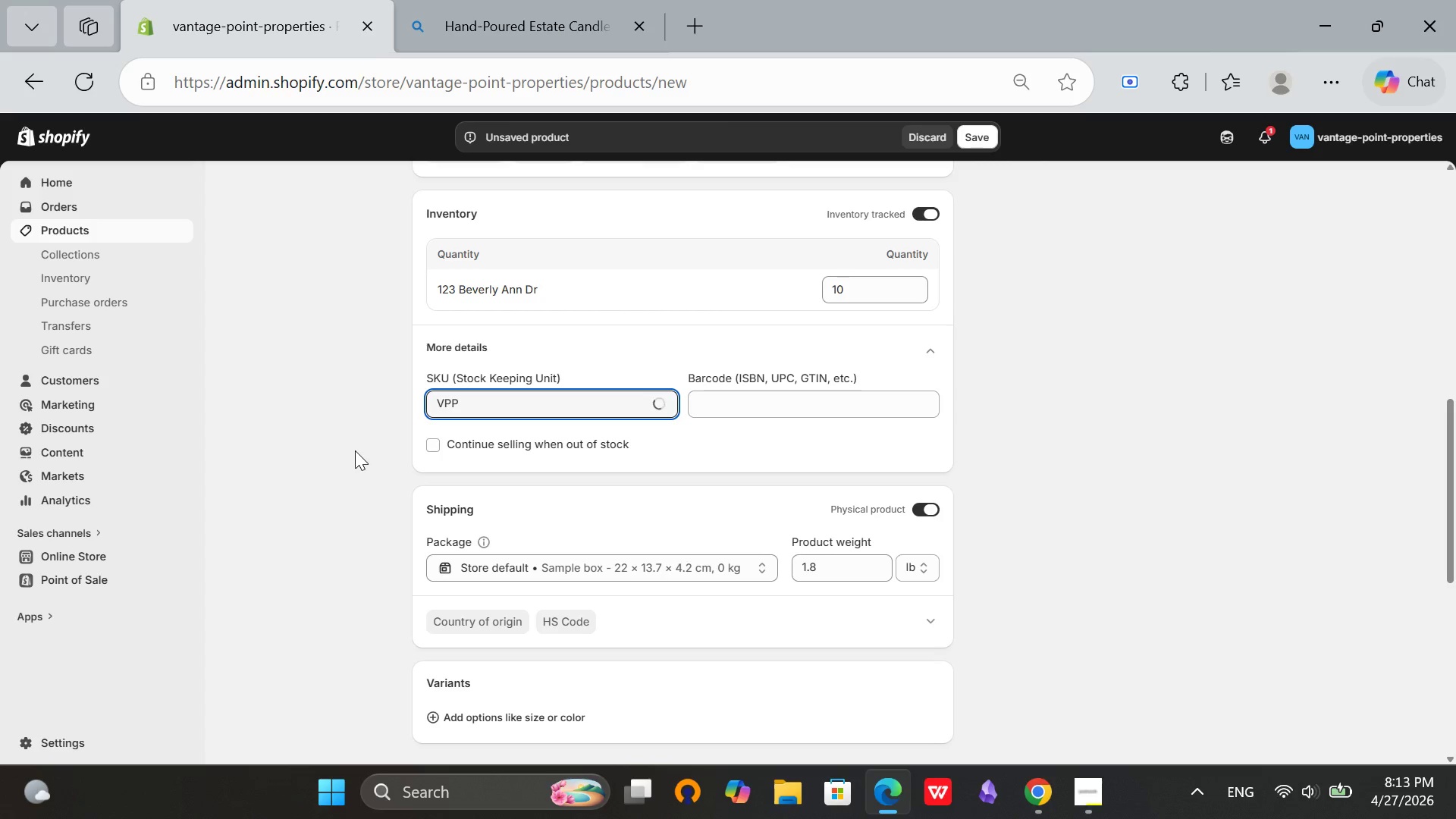 
type(-CND-003)
 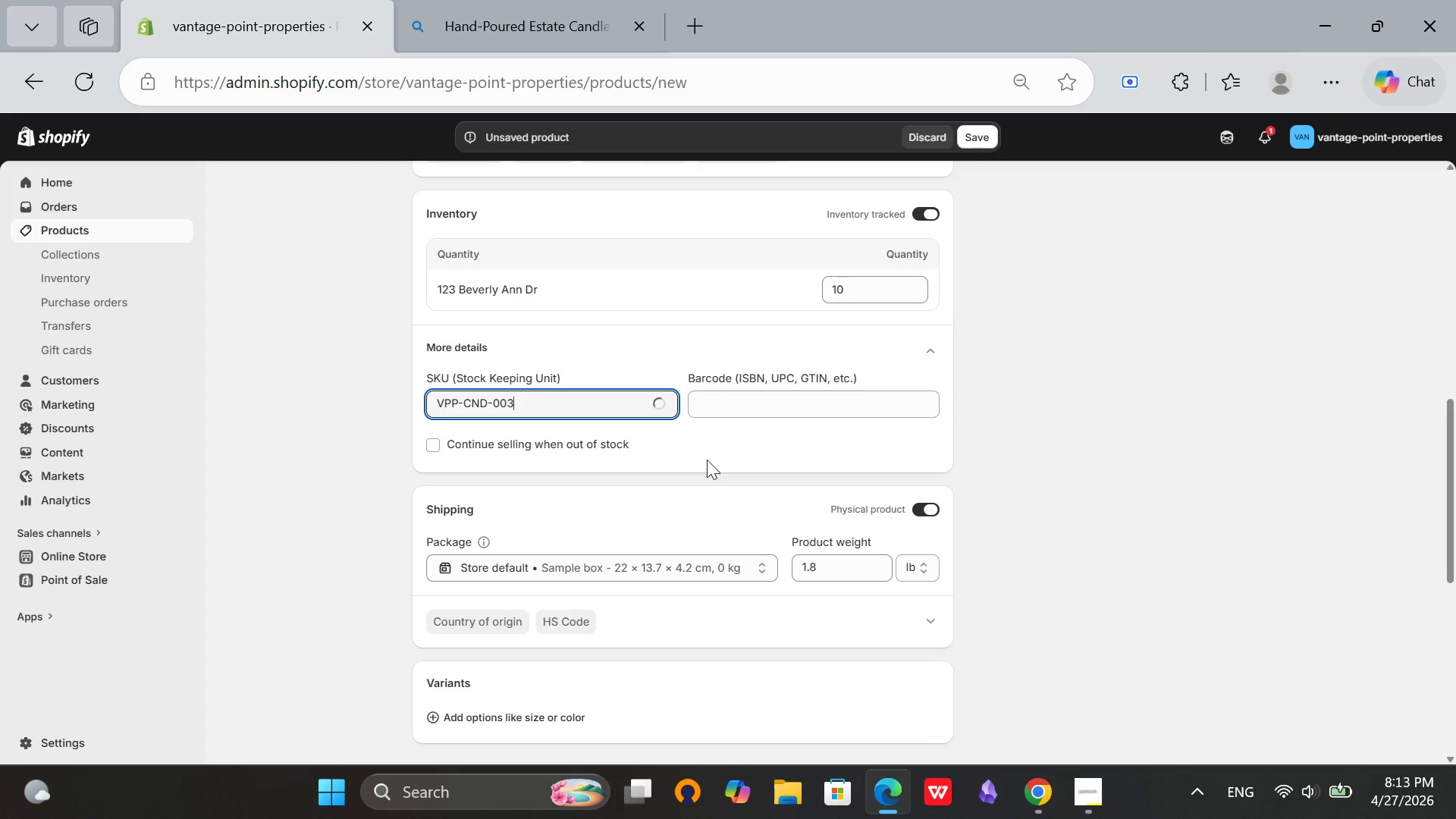 
left_click([1122, 510])
 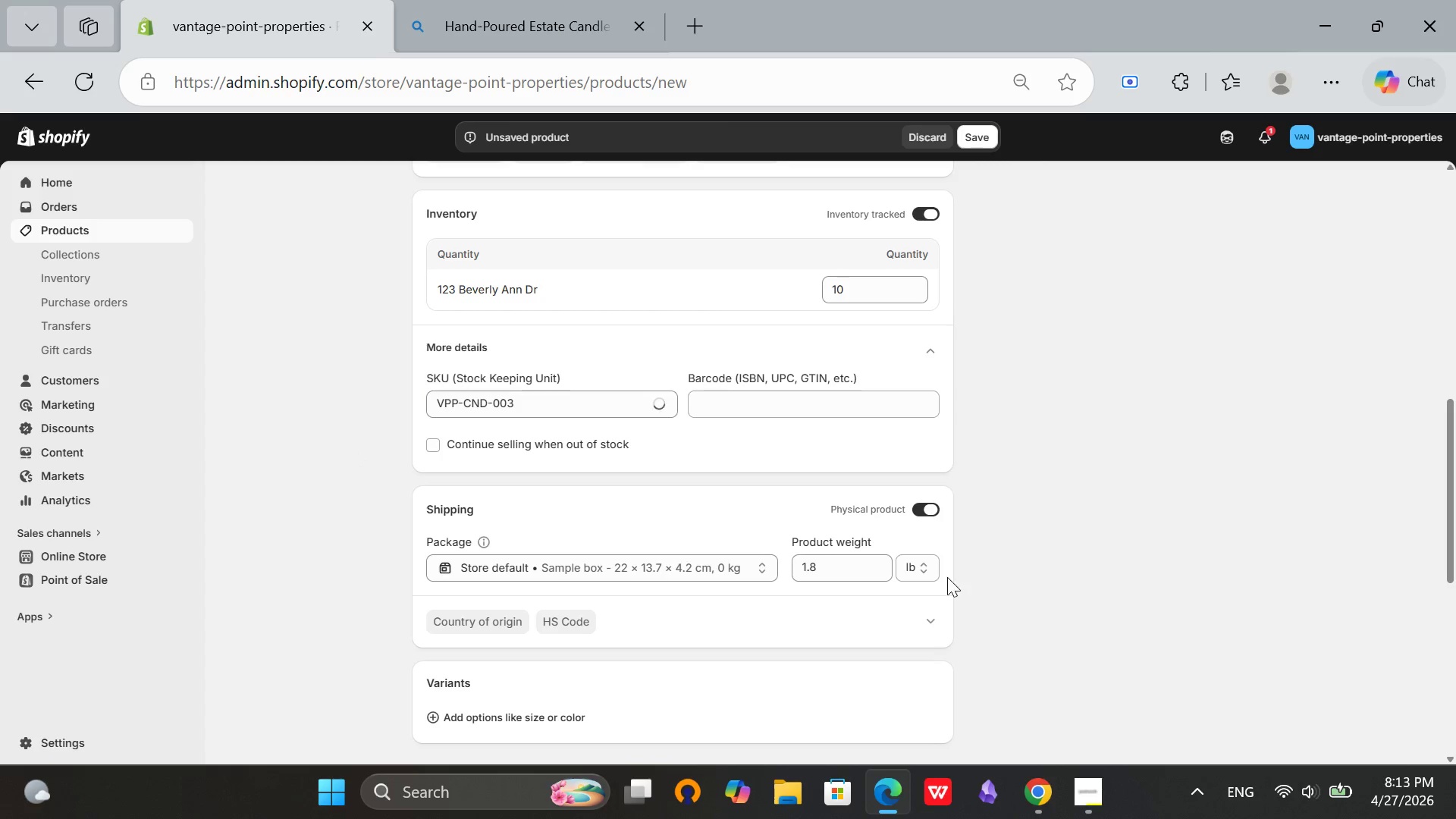 
scroll: coordinate [858, 595], scroll_direction: down, amount: 2.0
 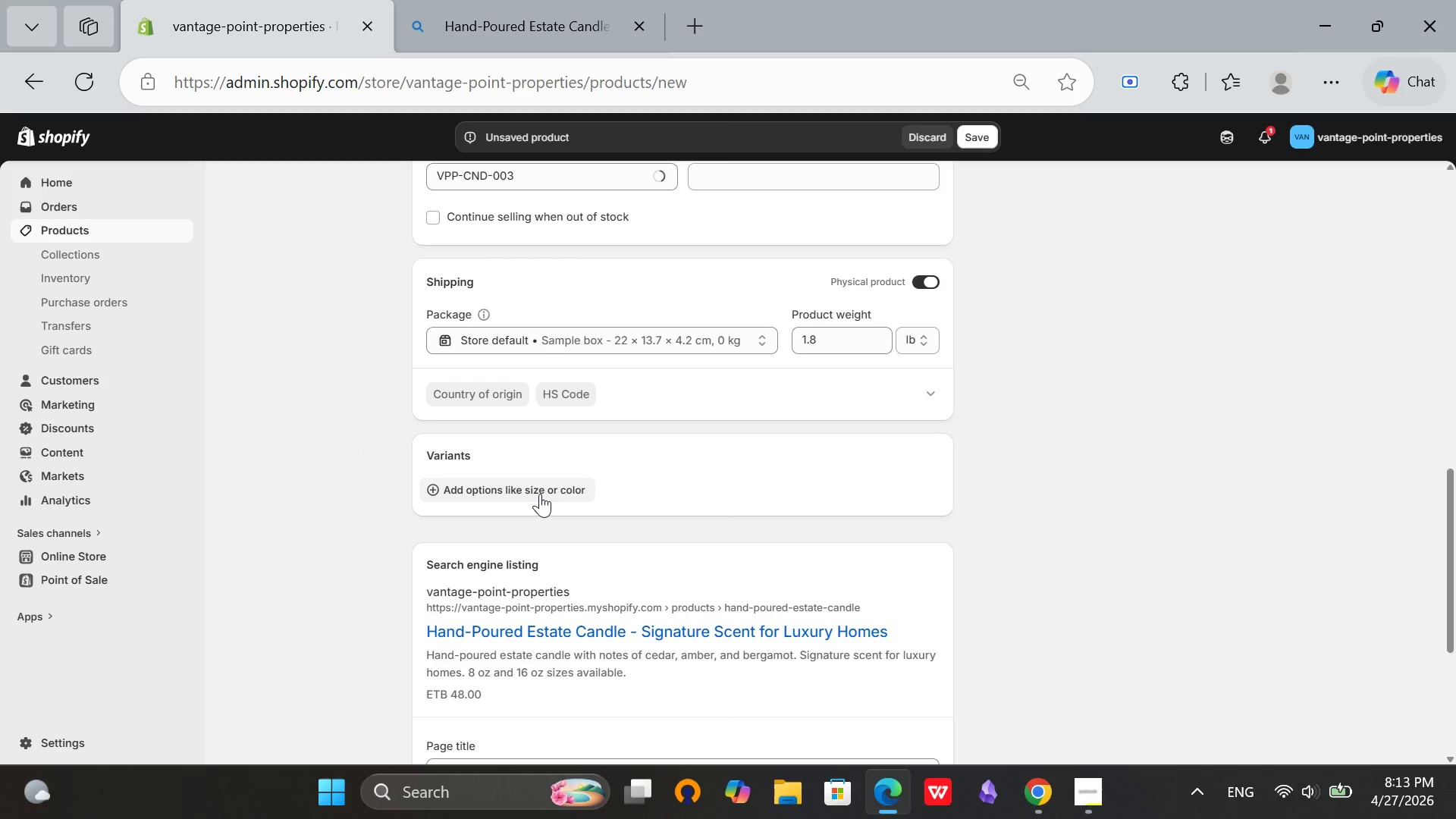 
left_click([540, 494])
 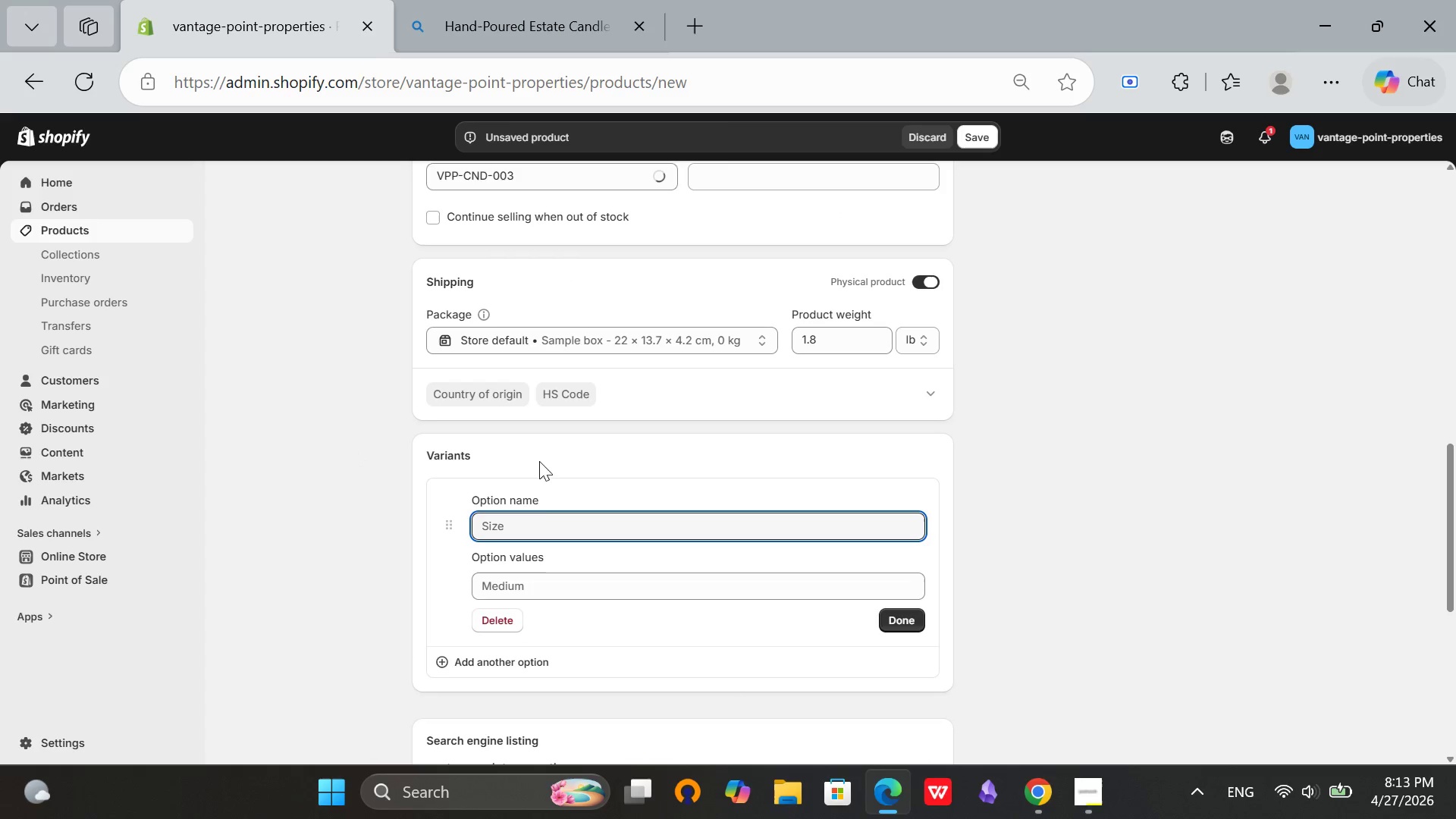 
type(Size)
 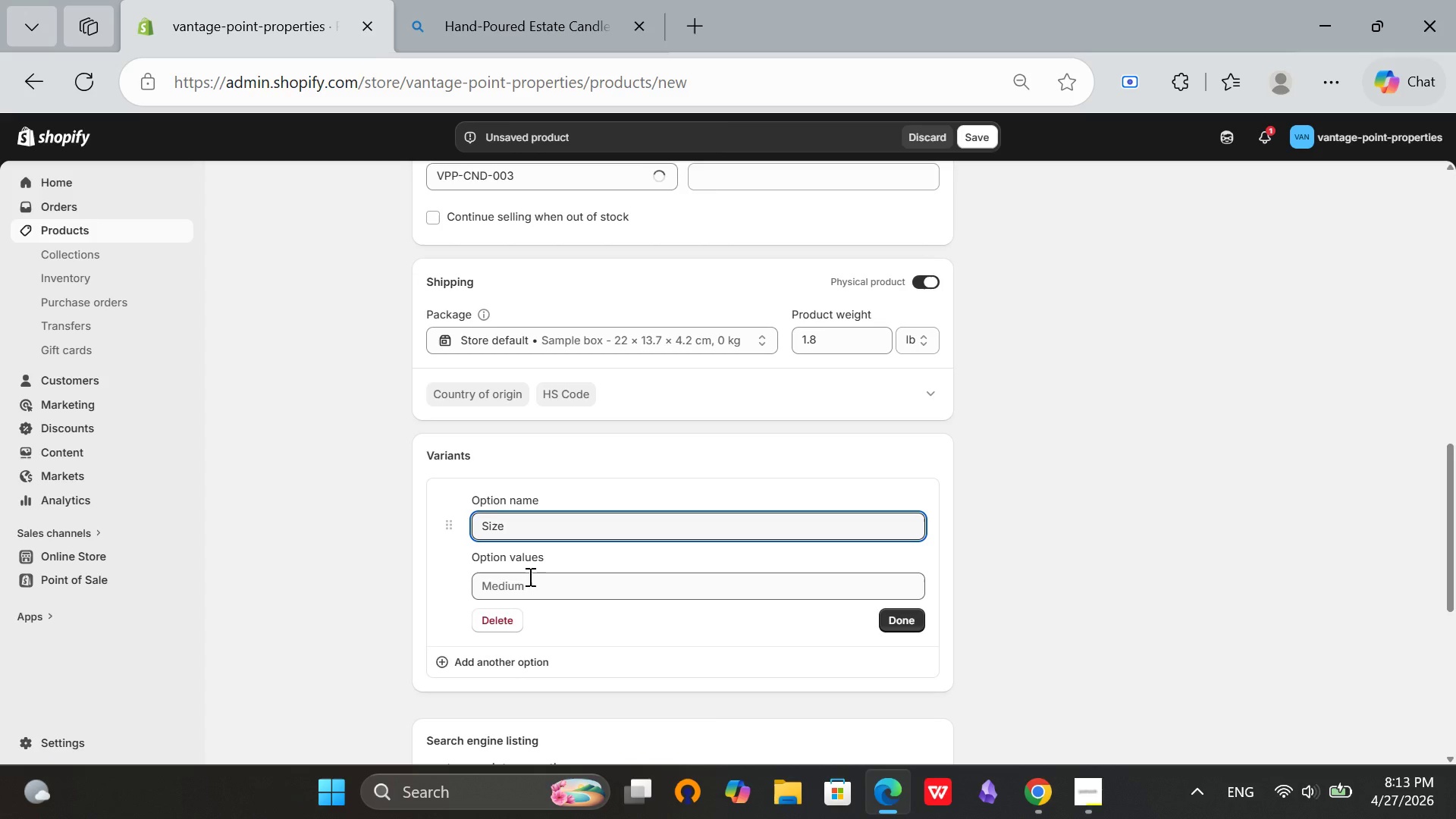 
left_click([529, 582])
 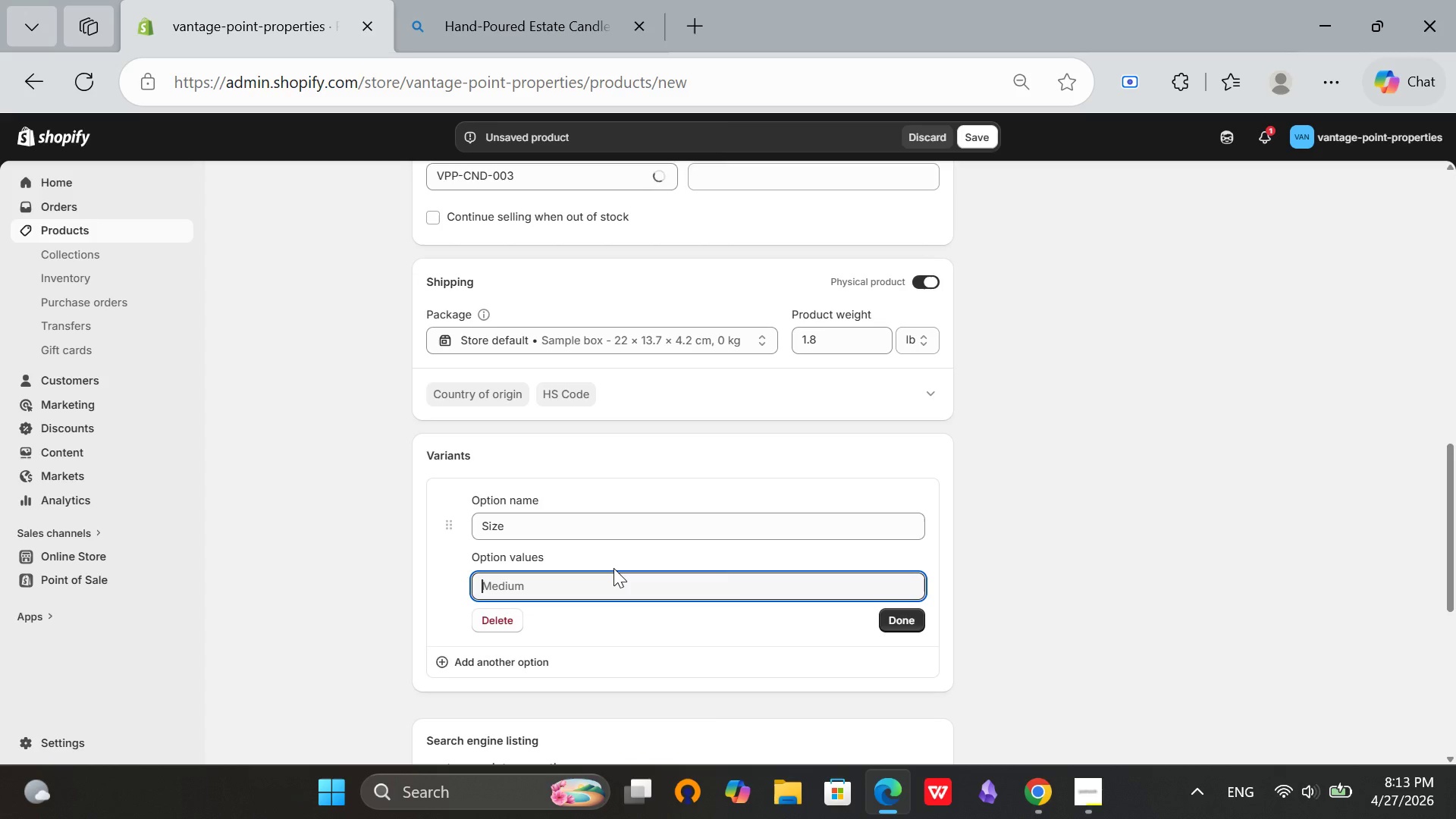 
type(8 oz)
 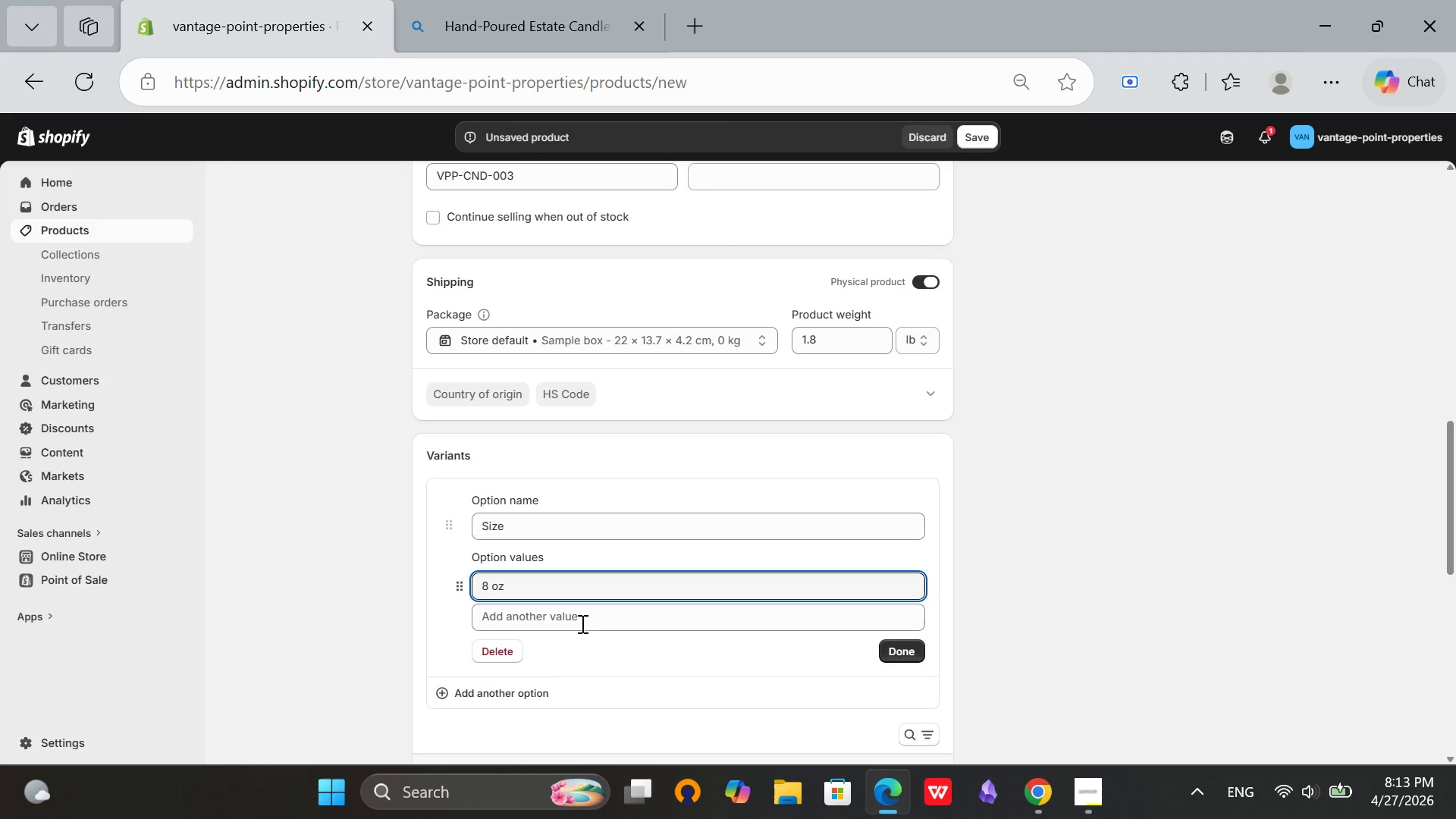 
left_click([583, 613])
 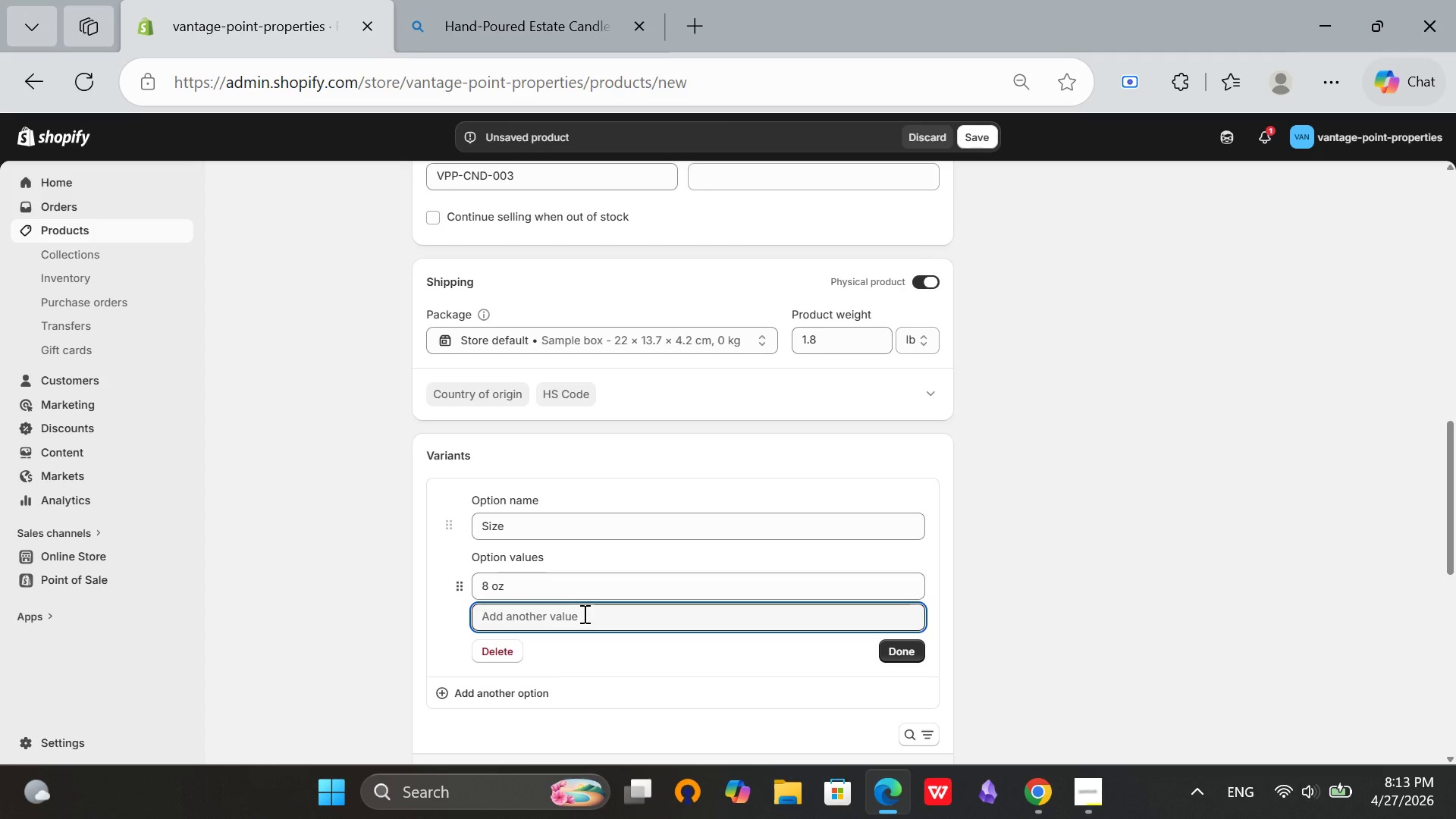 
type(16 oz)
 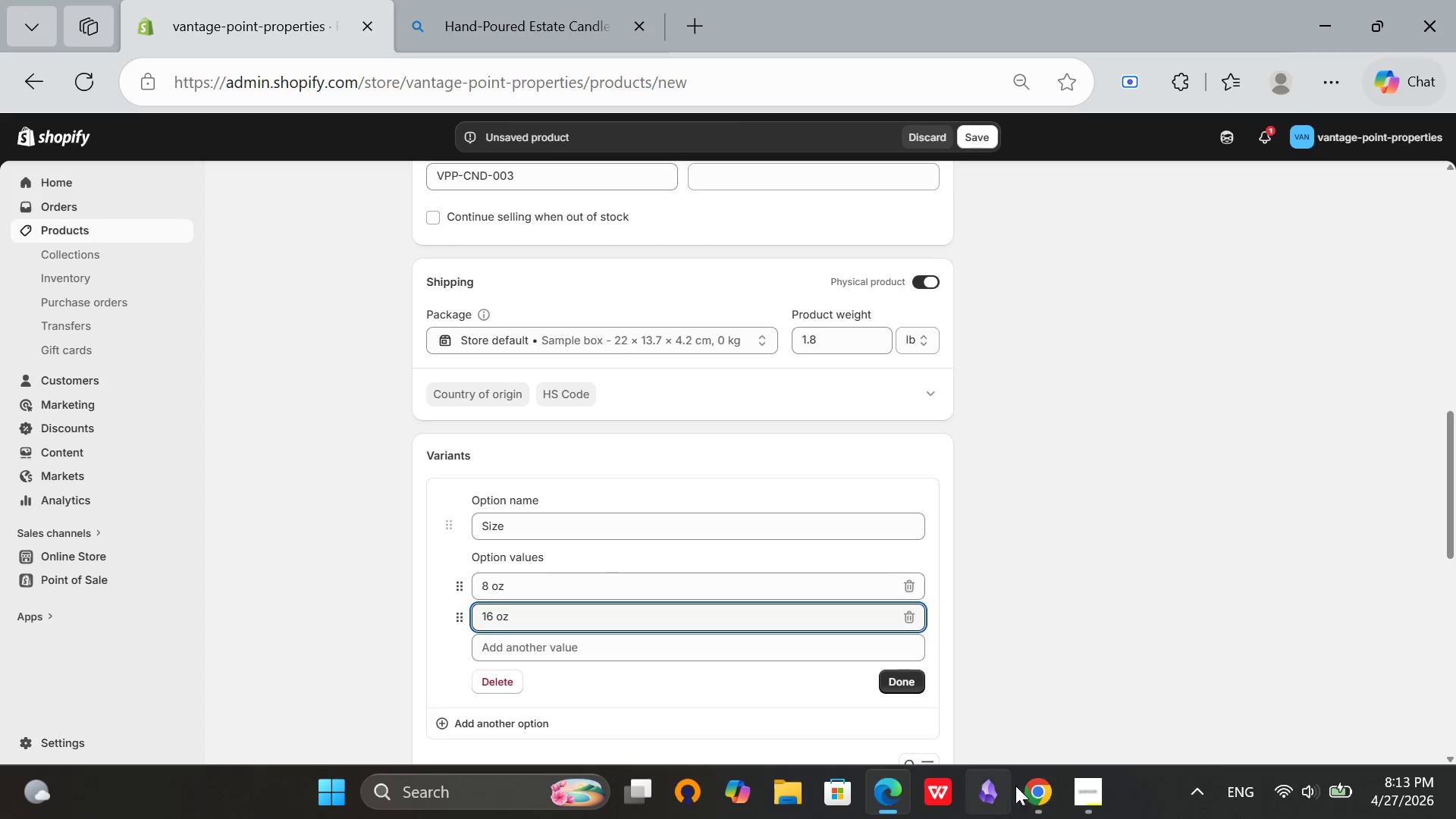 
left_click([1043, 793])
 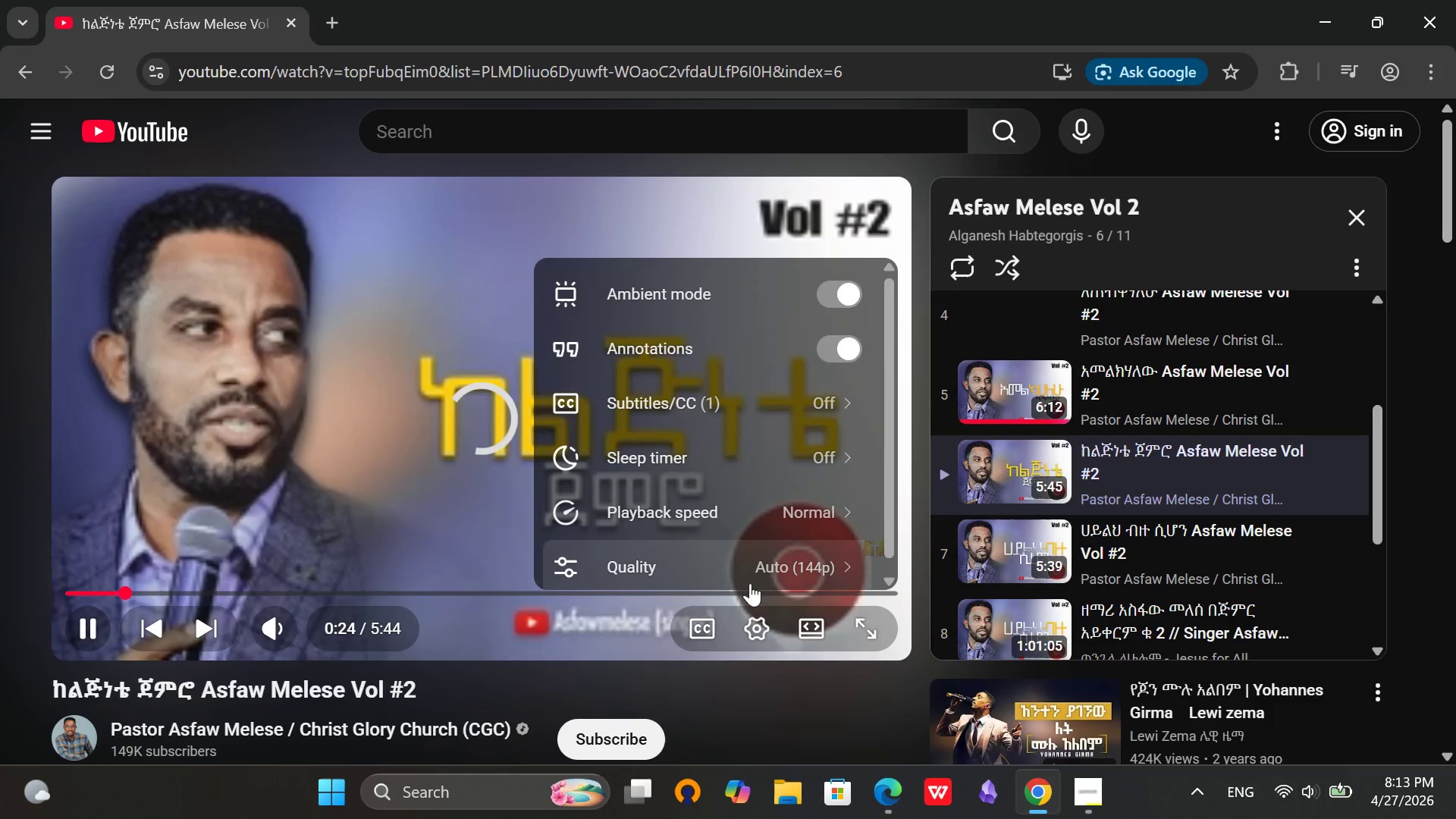 
scroll: coordinate [698, 499], scroll_direction: down, amount: 3.0
 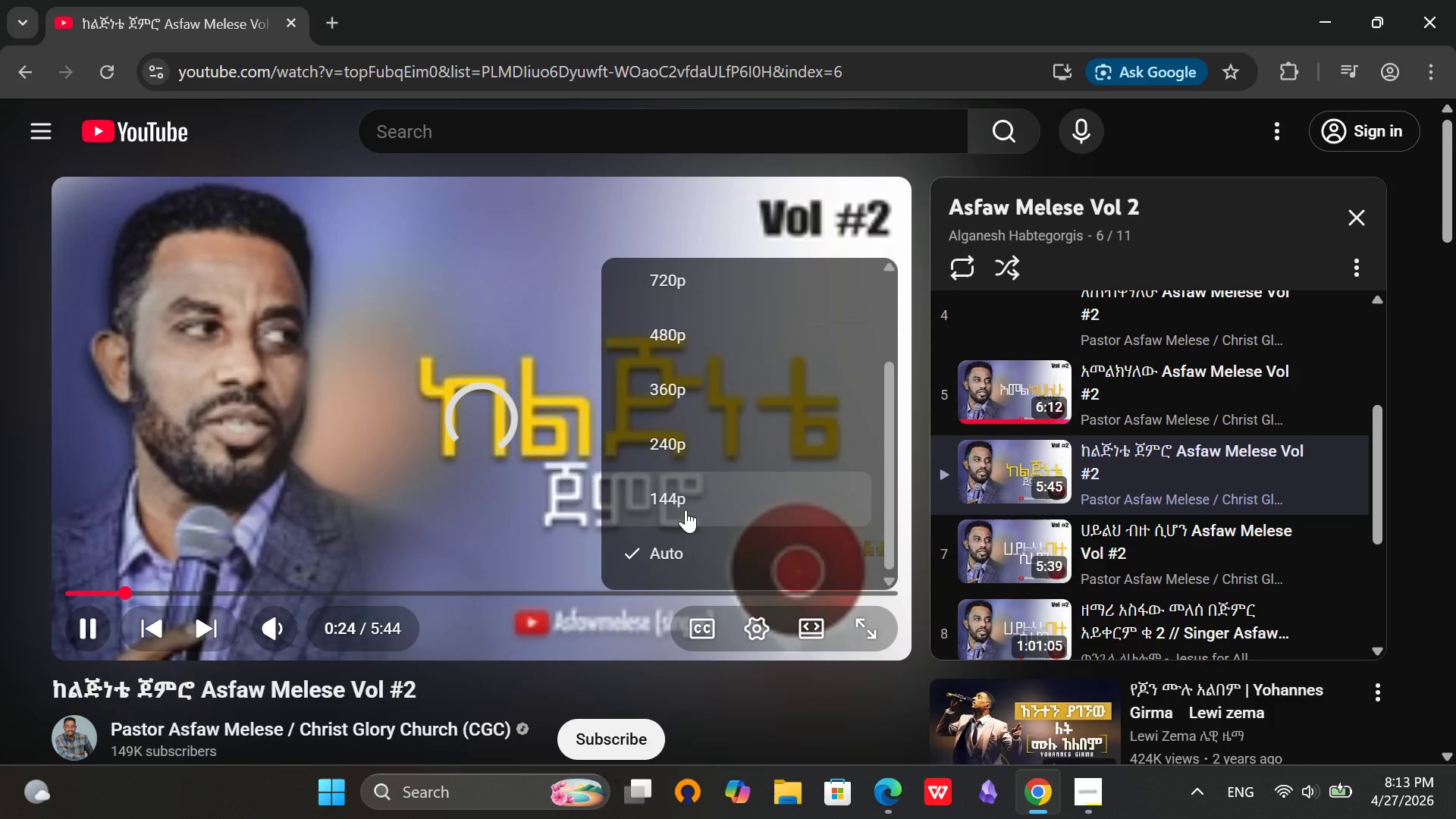 
left_click([686, 510])
 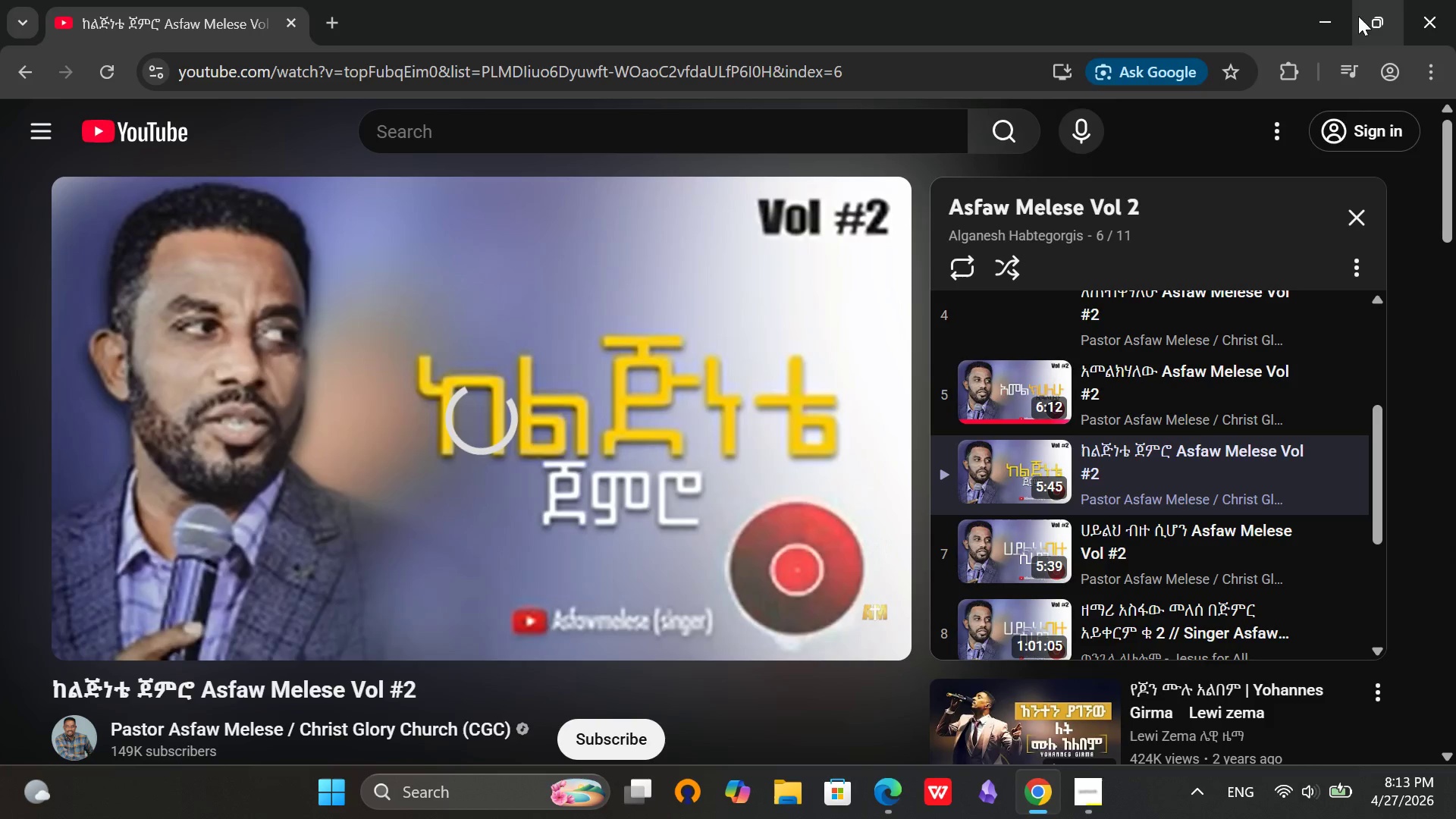 
left_click([1321, 25])
 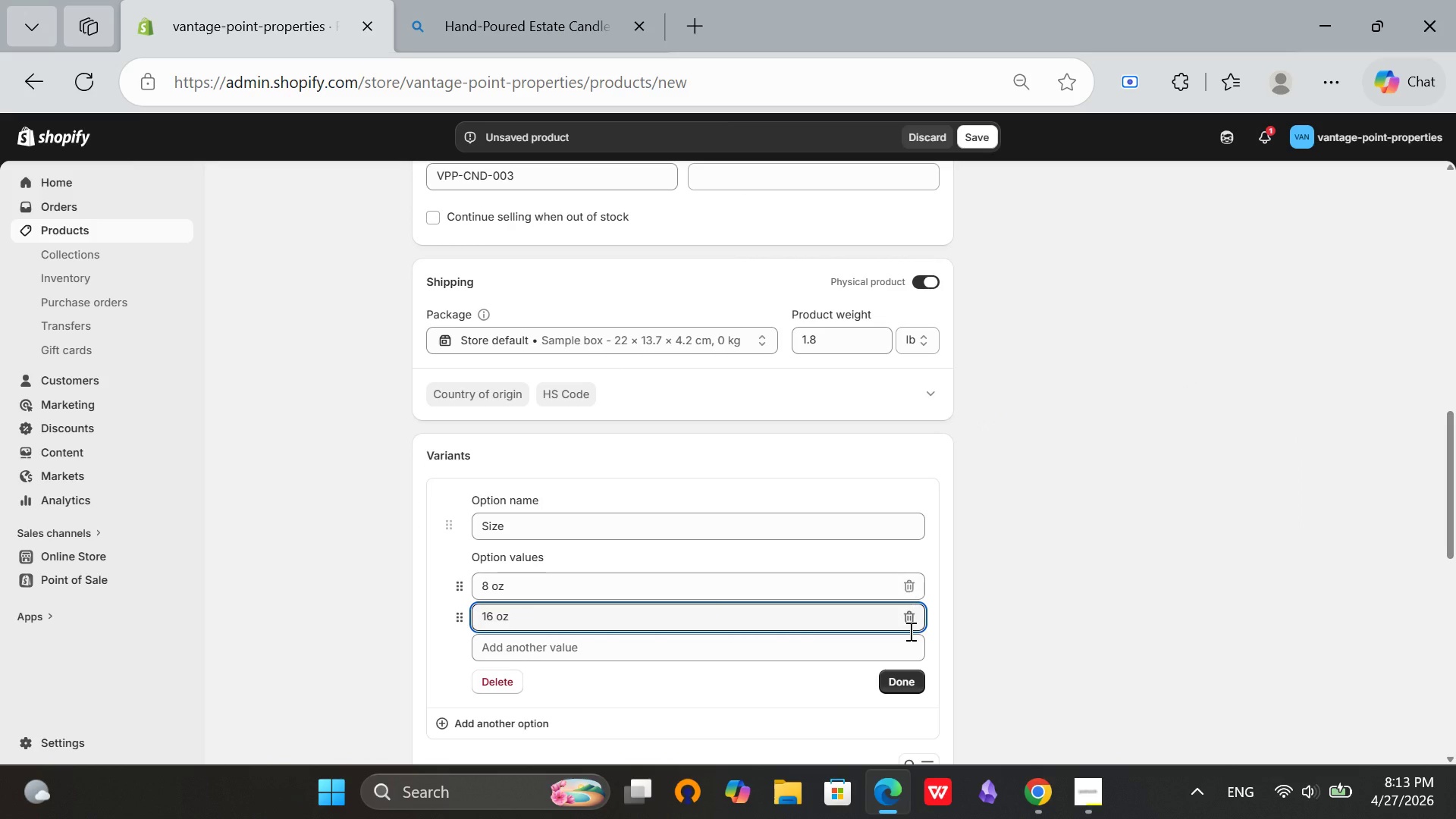 
key(Mute)
 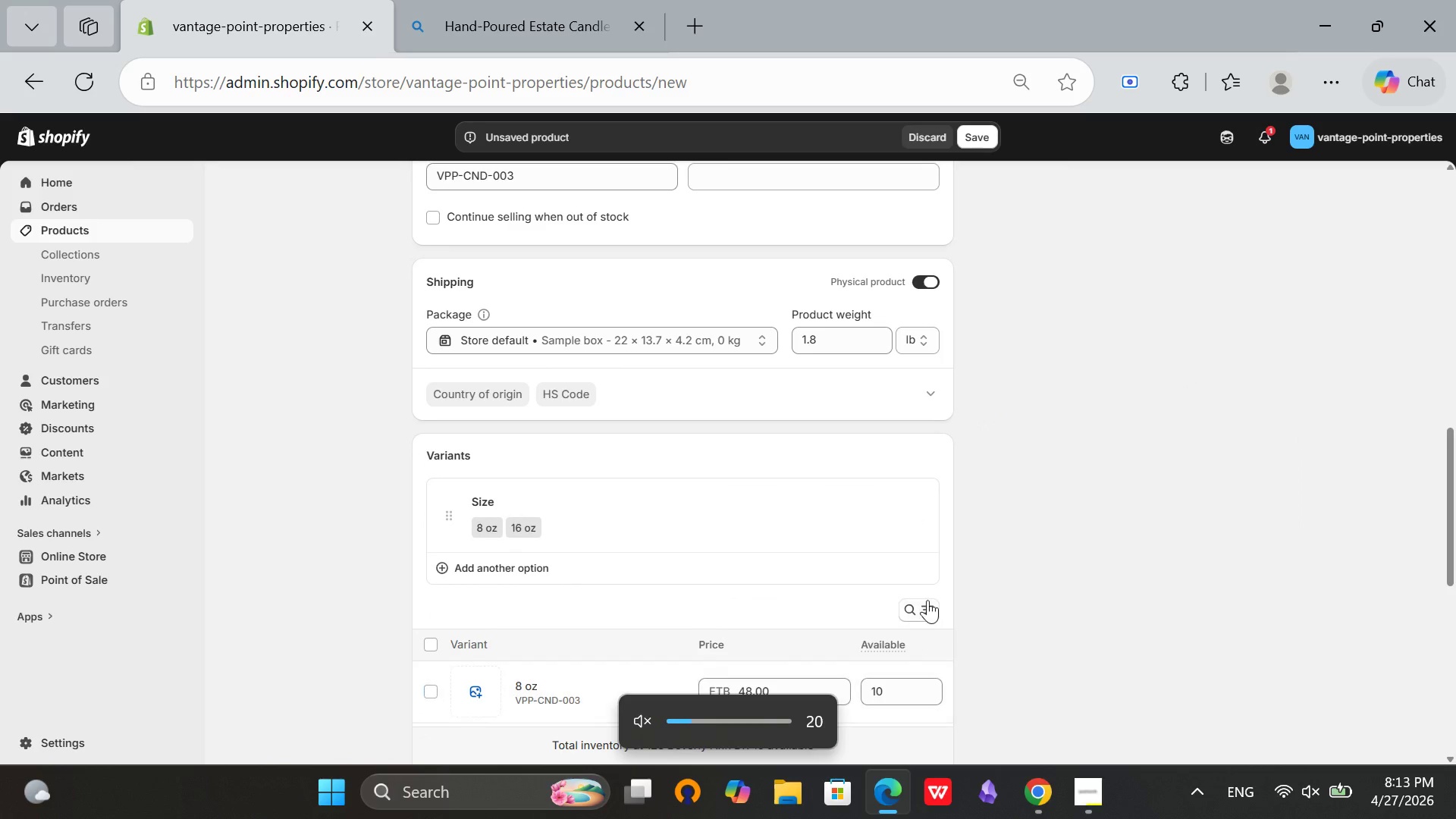 
scroll: coordinate [890, 595], scroll_direction: down, amount: 2.0
 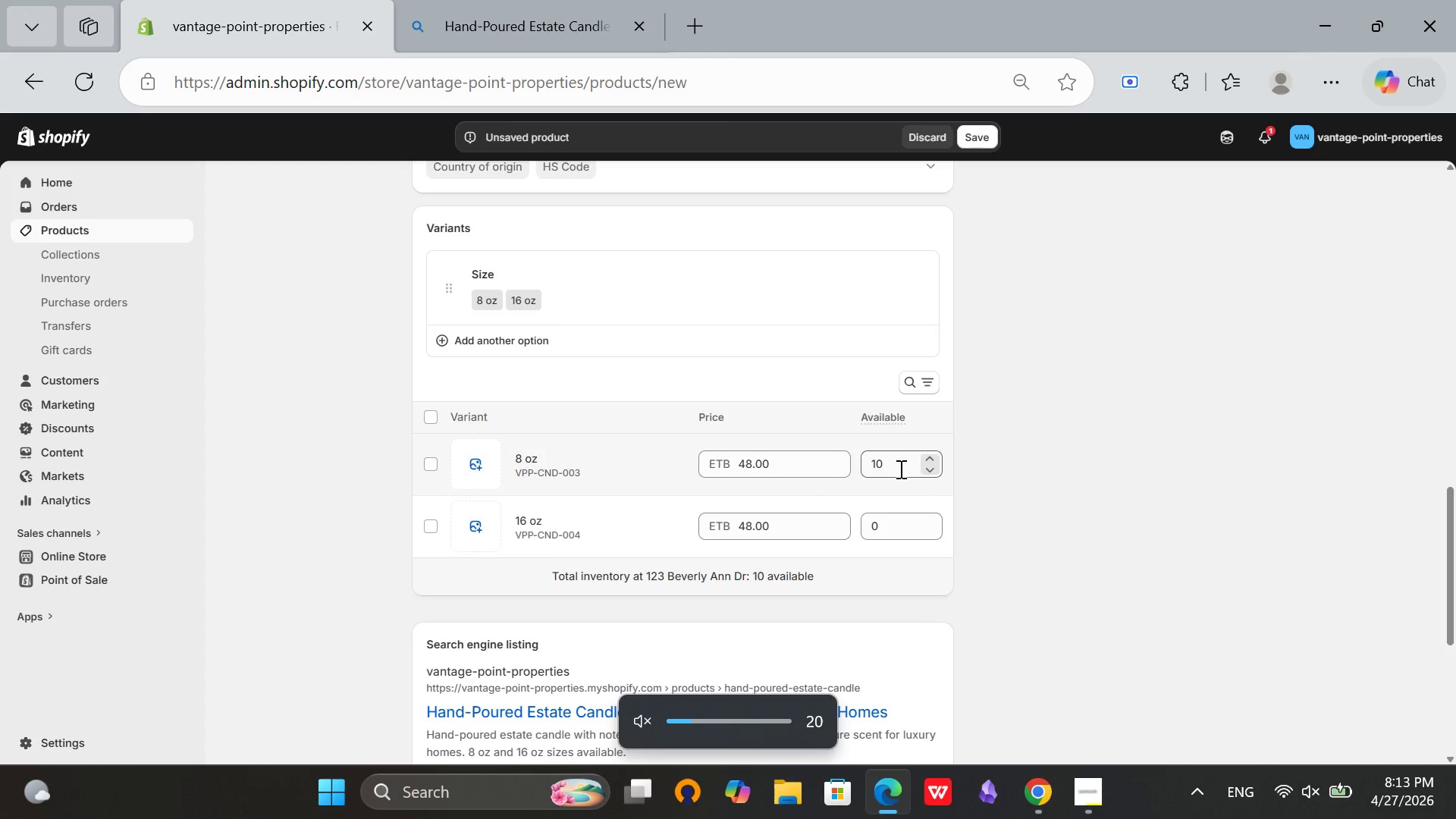 
left_click([881, 532])
 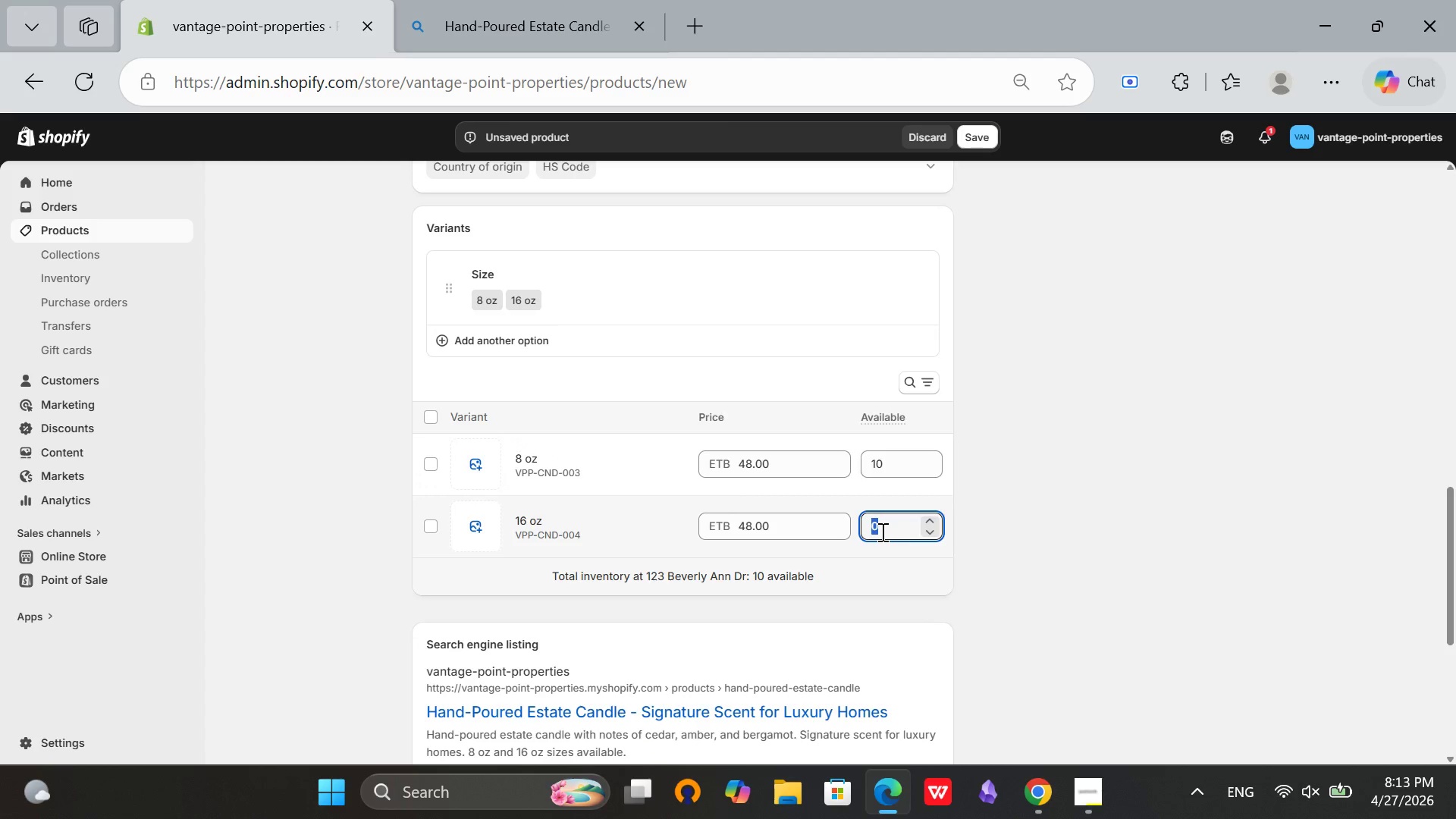 
type(10)
 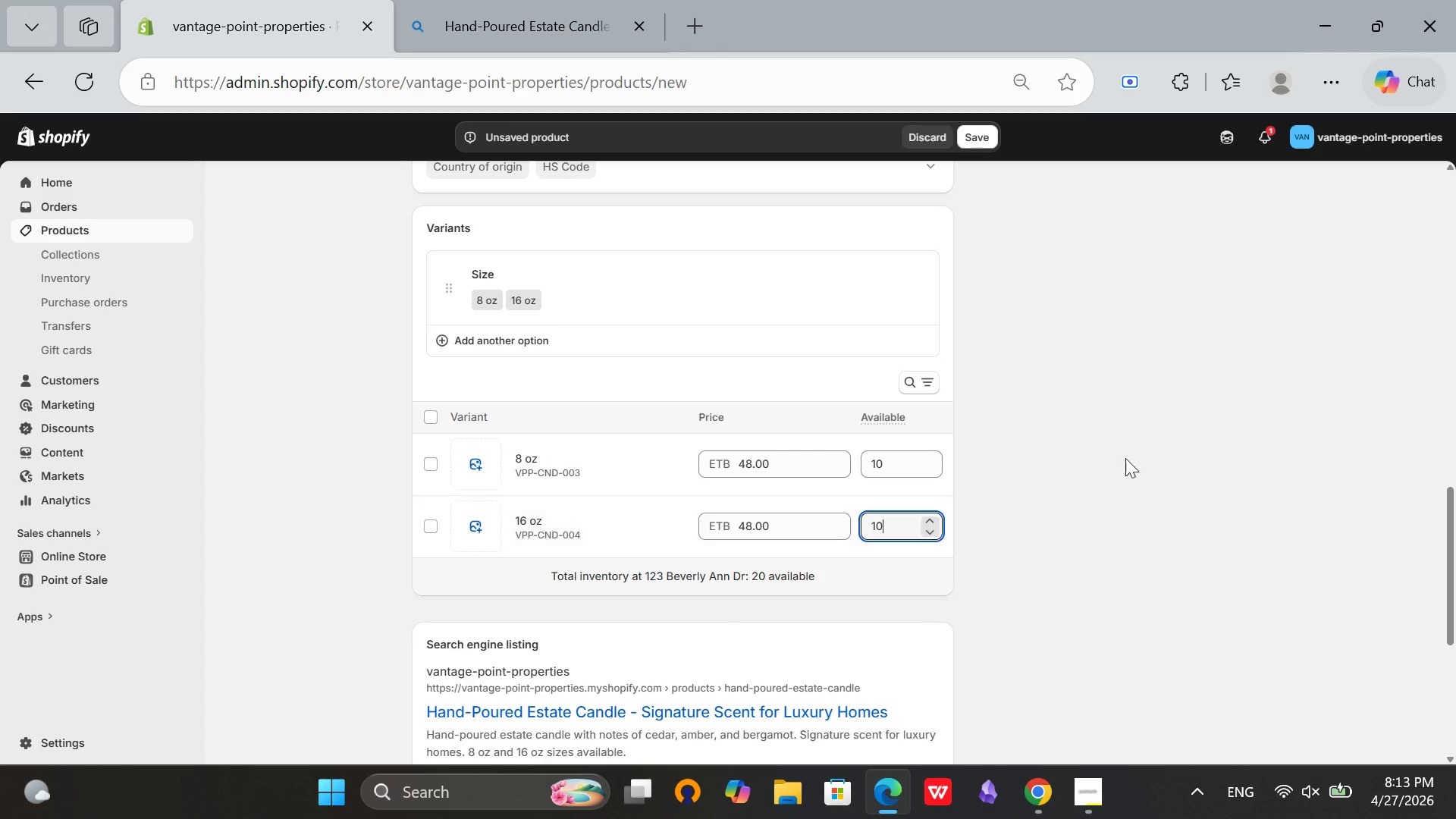 
left_click([1125, 458])
 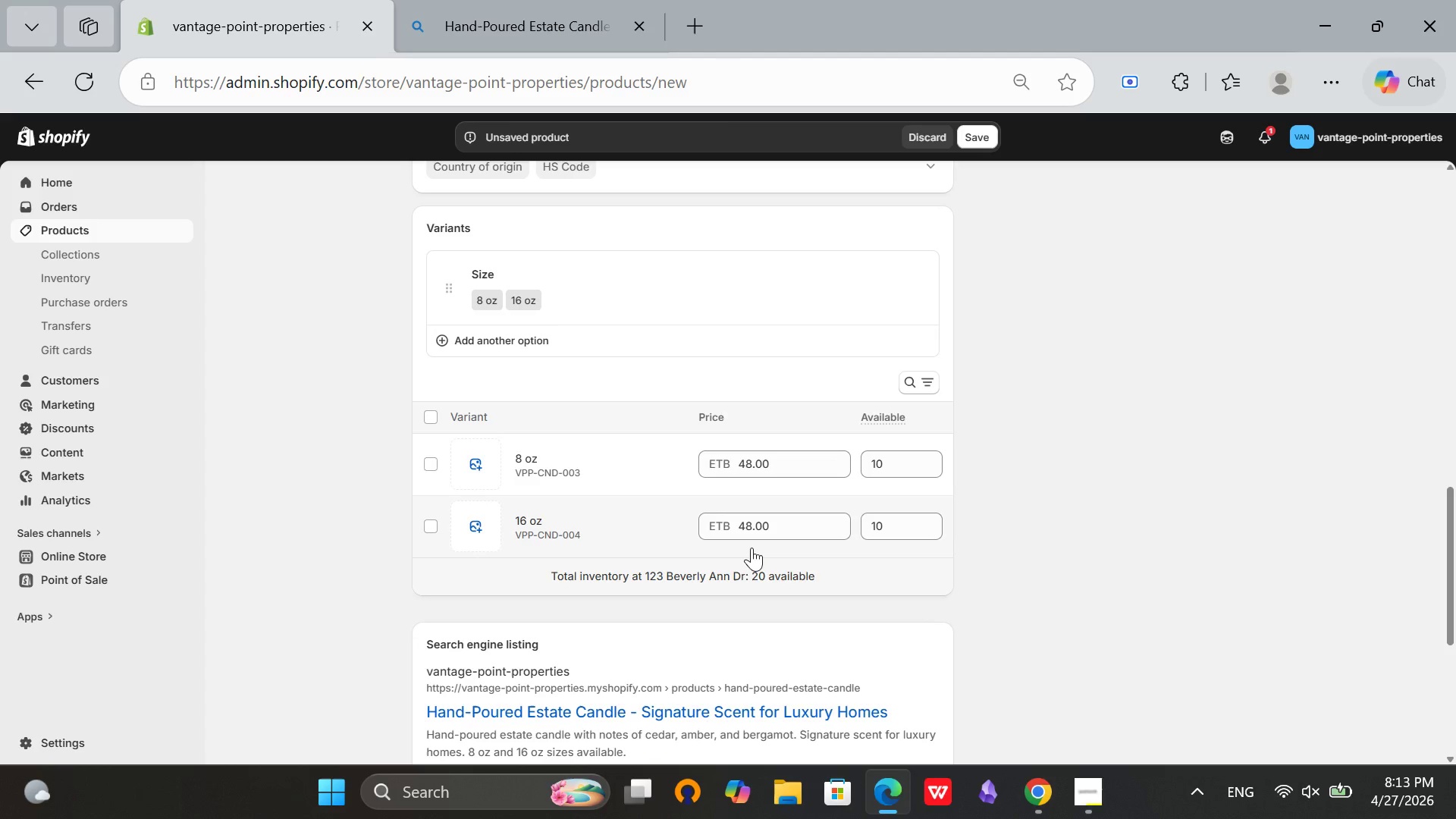 
left_click([745, 531])
 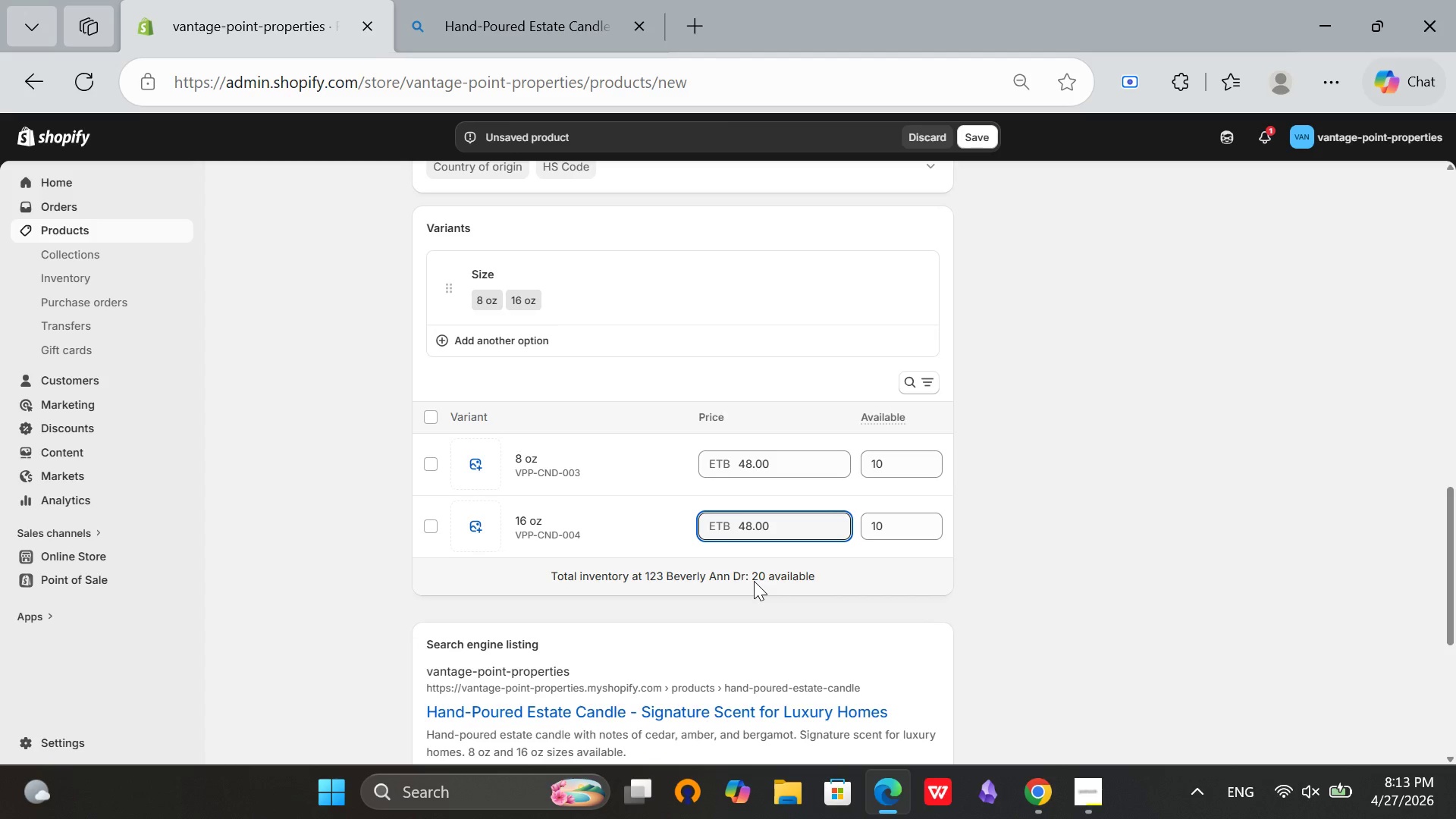 
key(Backspace)
 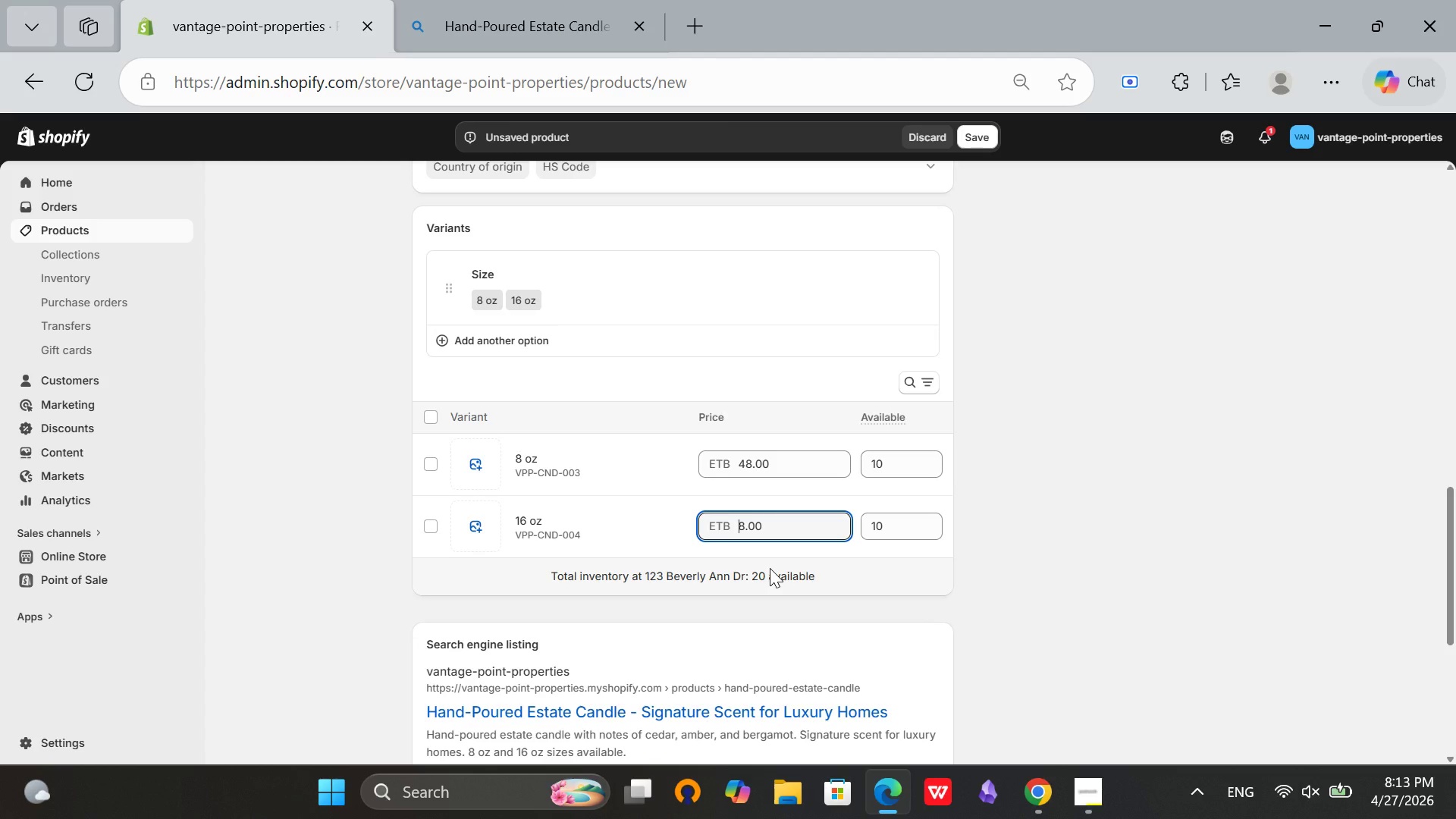 
key(7)
 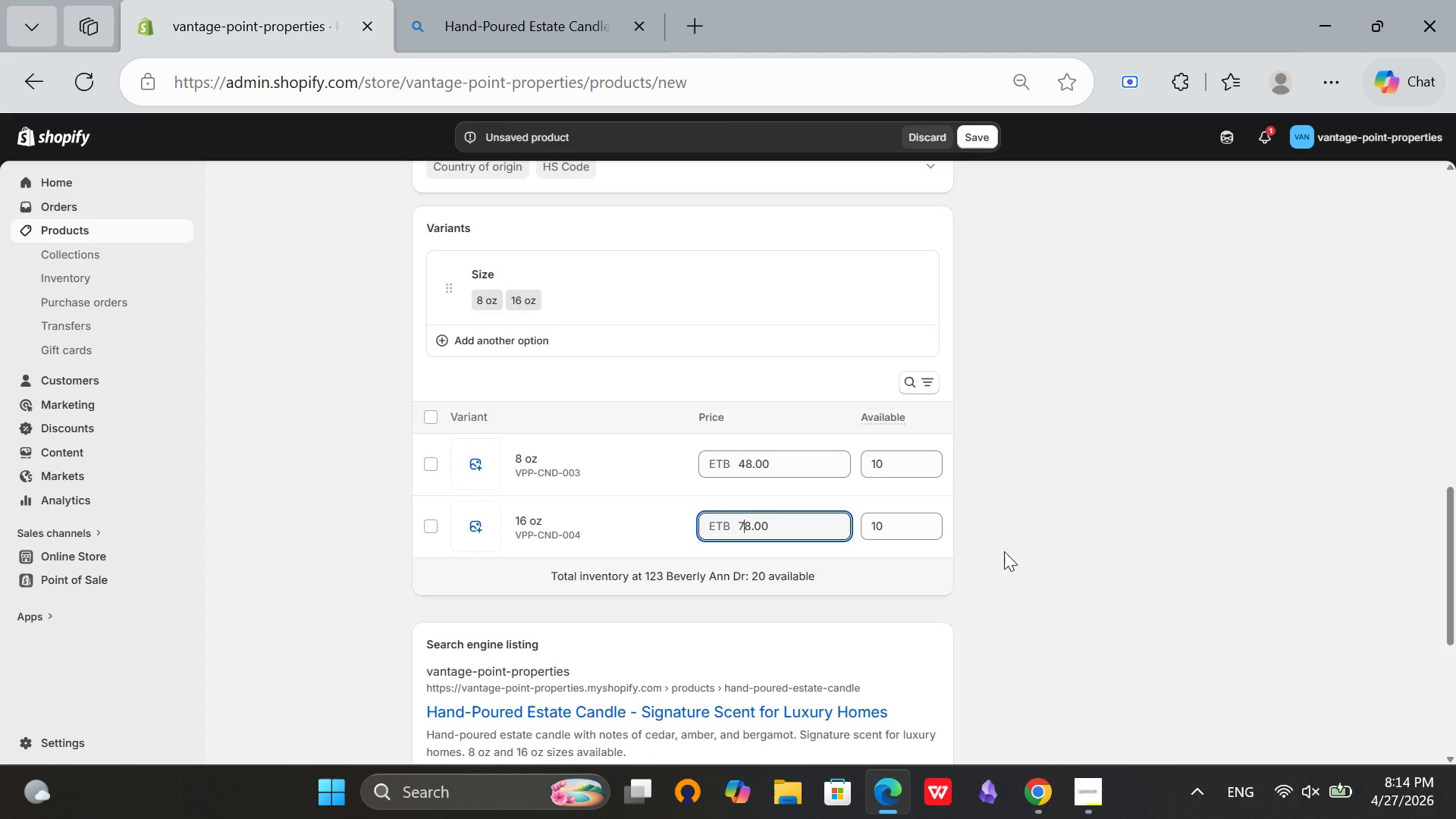 
left_click([1005, 551])
 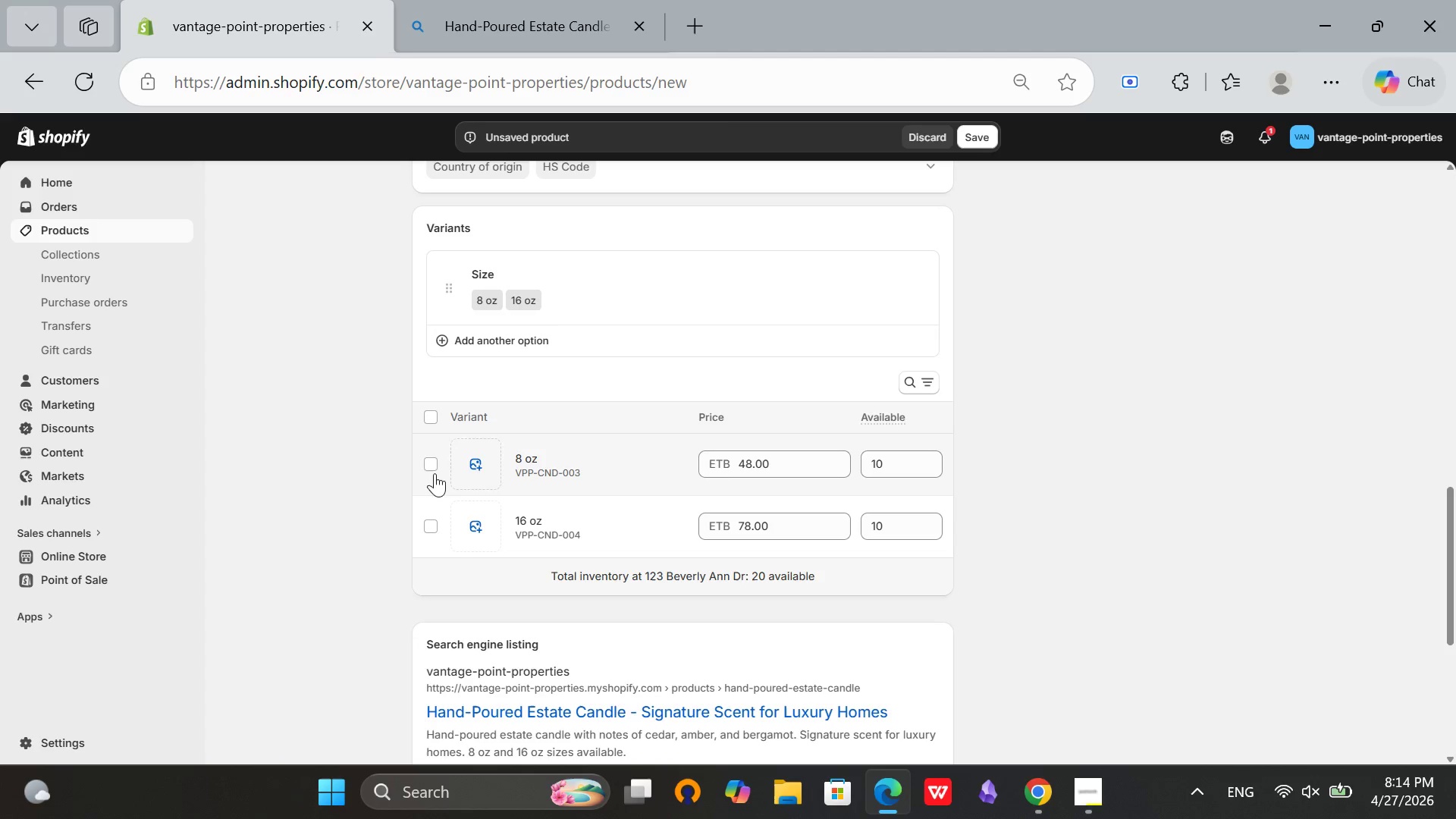 
left_click([431, 470])
 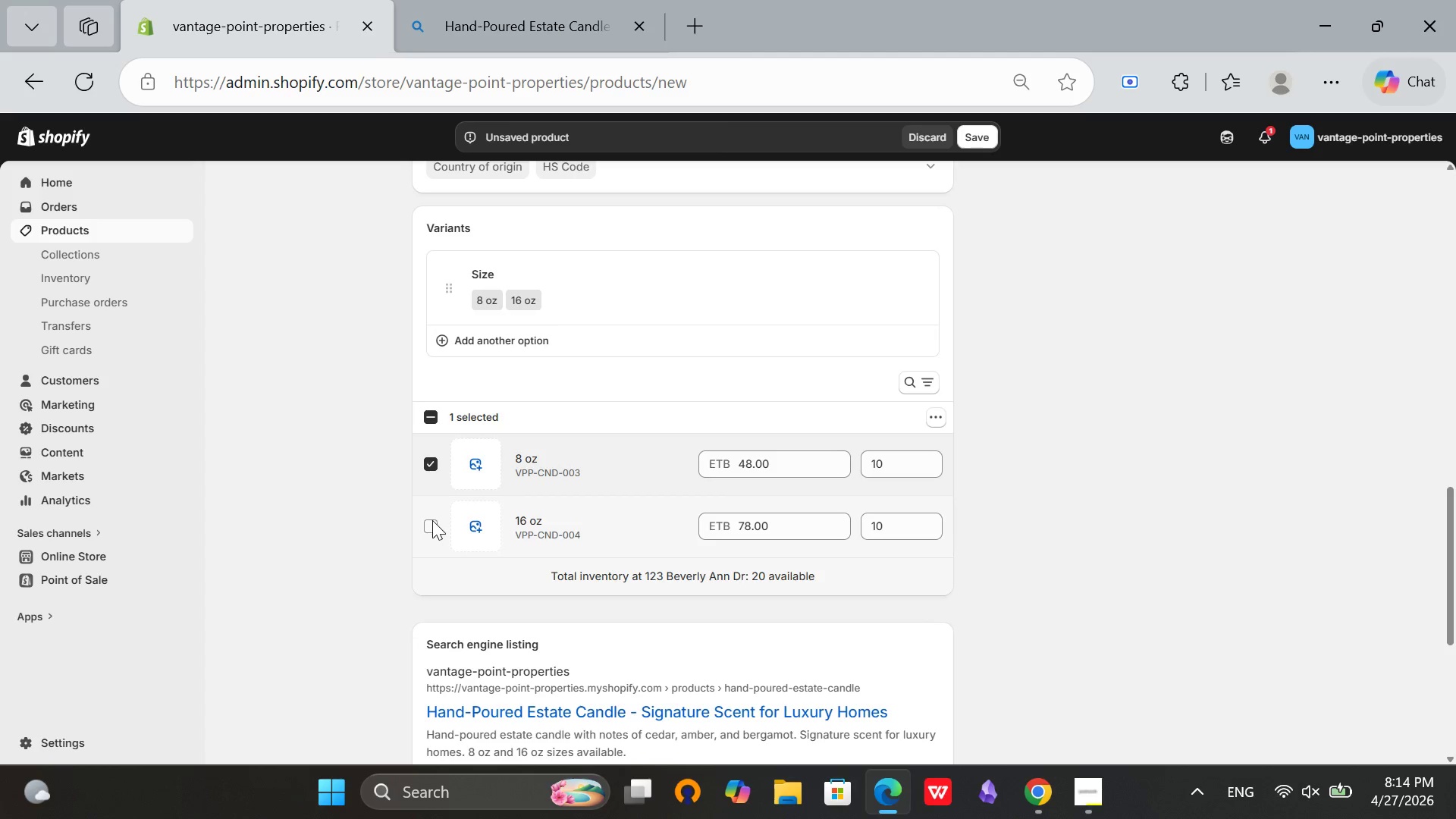 
left_click([432, 520])
 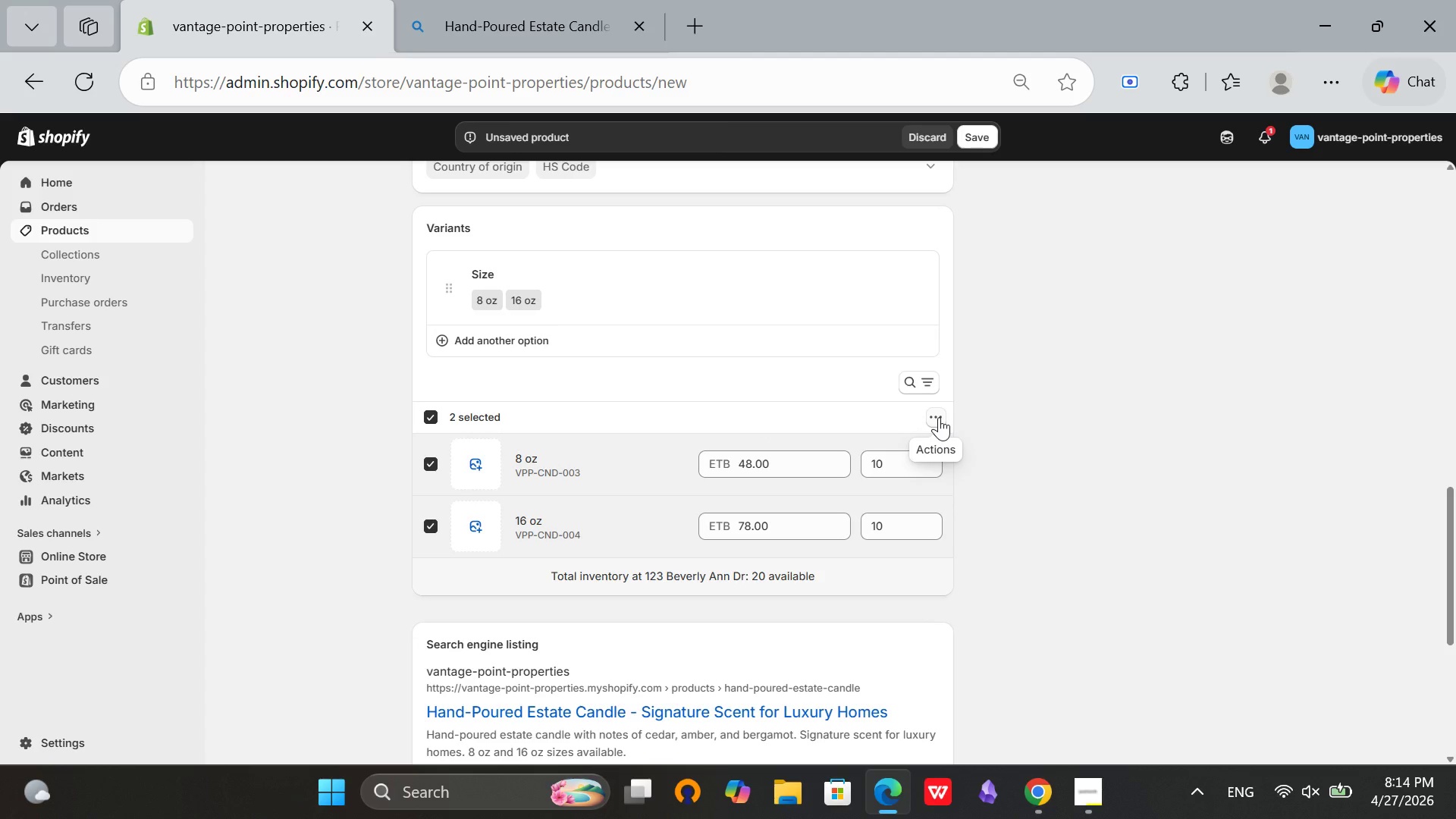 
left_click([938, 418])
 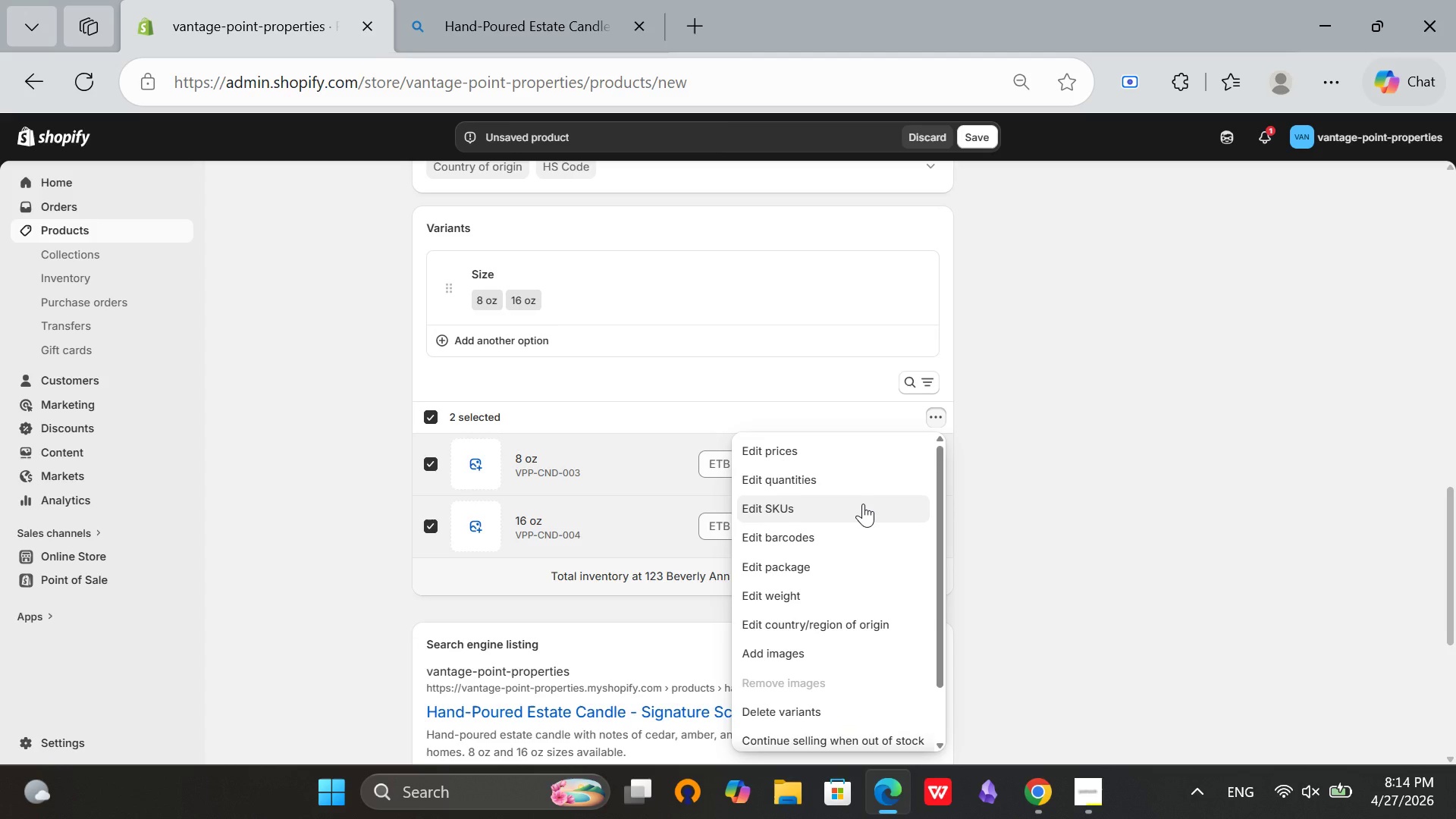 
left_click([863, 504])
 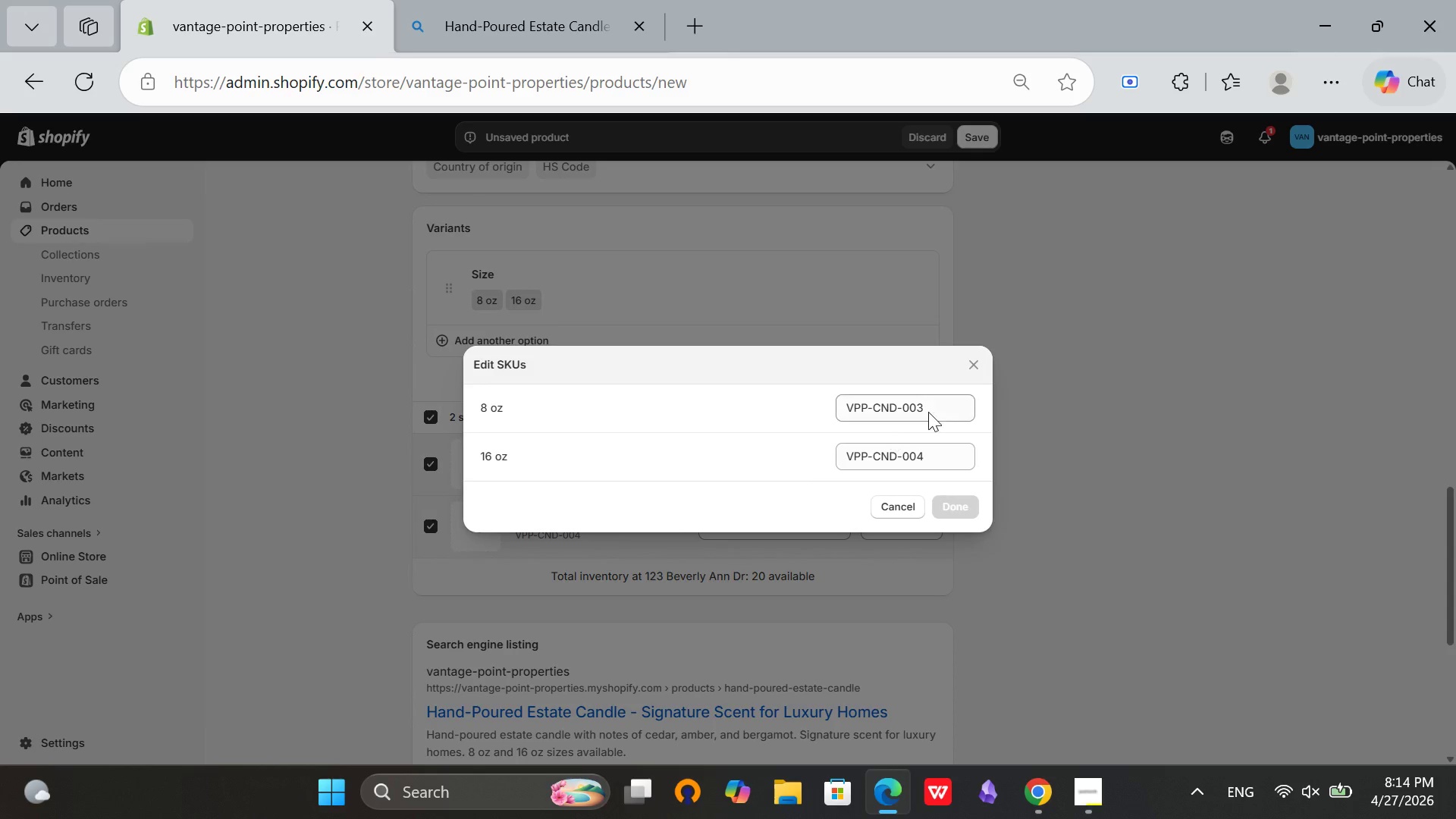 
left_click([946, 402])
 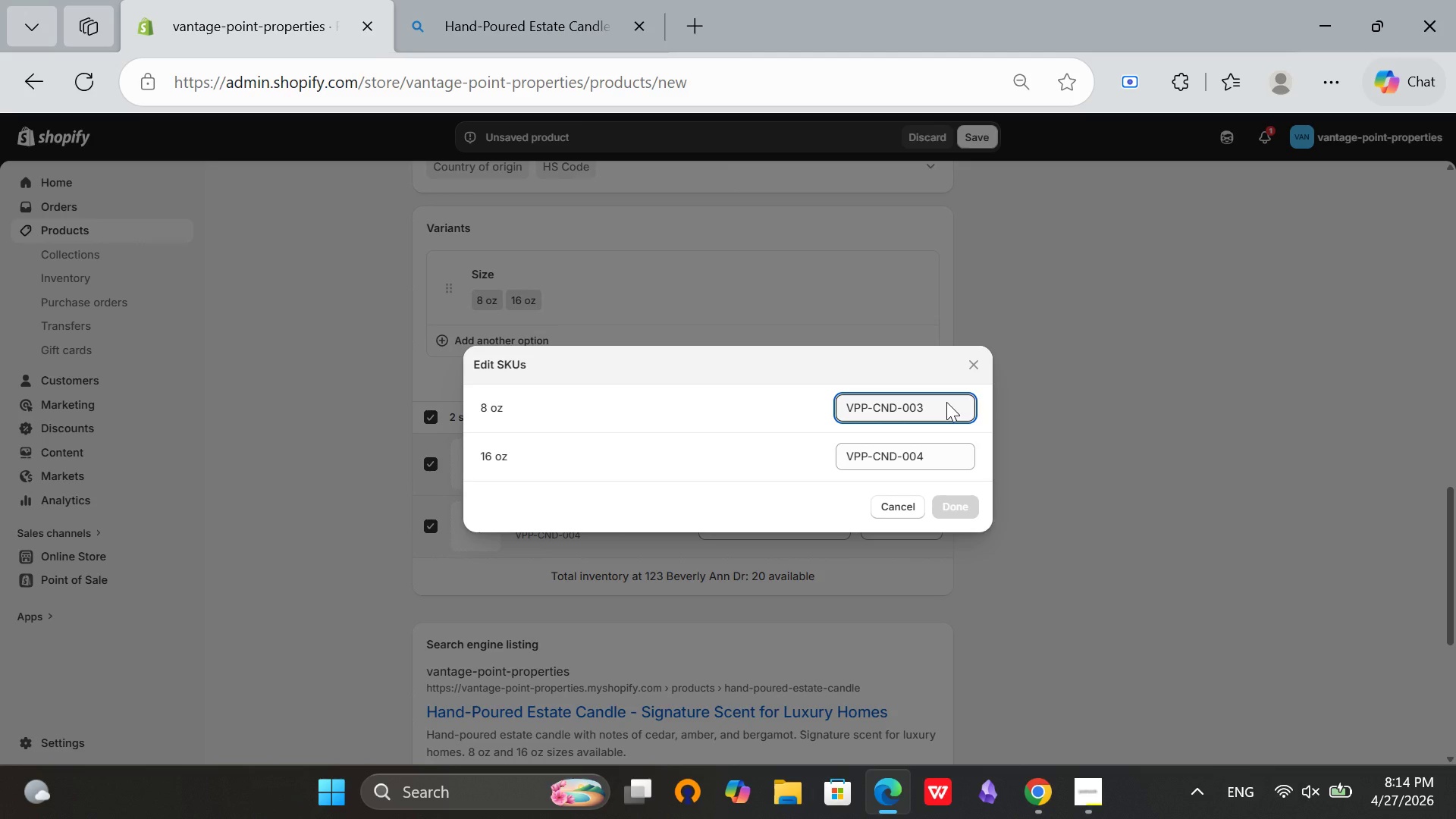 
key(Backspace)
key(Backspace)
key(Backspace)
type(8OZ)
 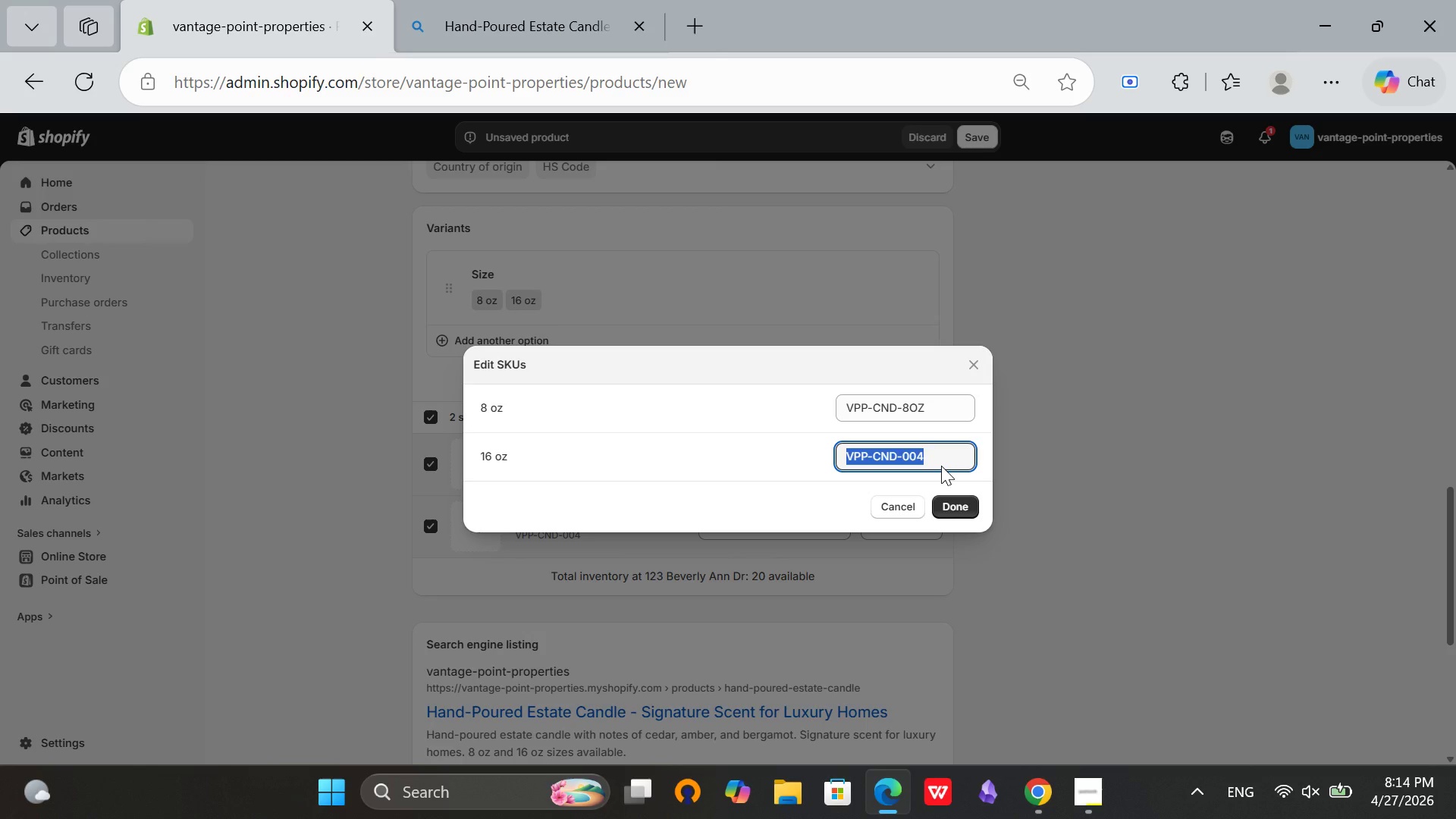 
left_click([941, 466])
 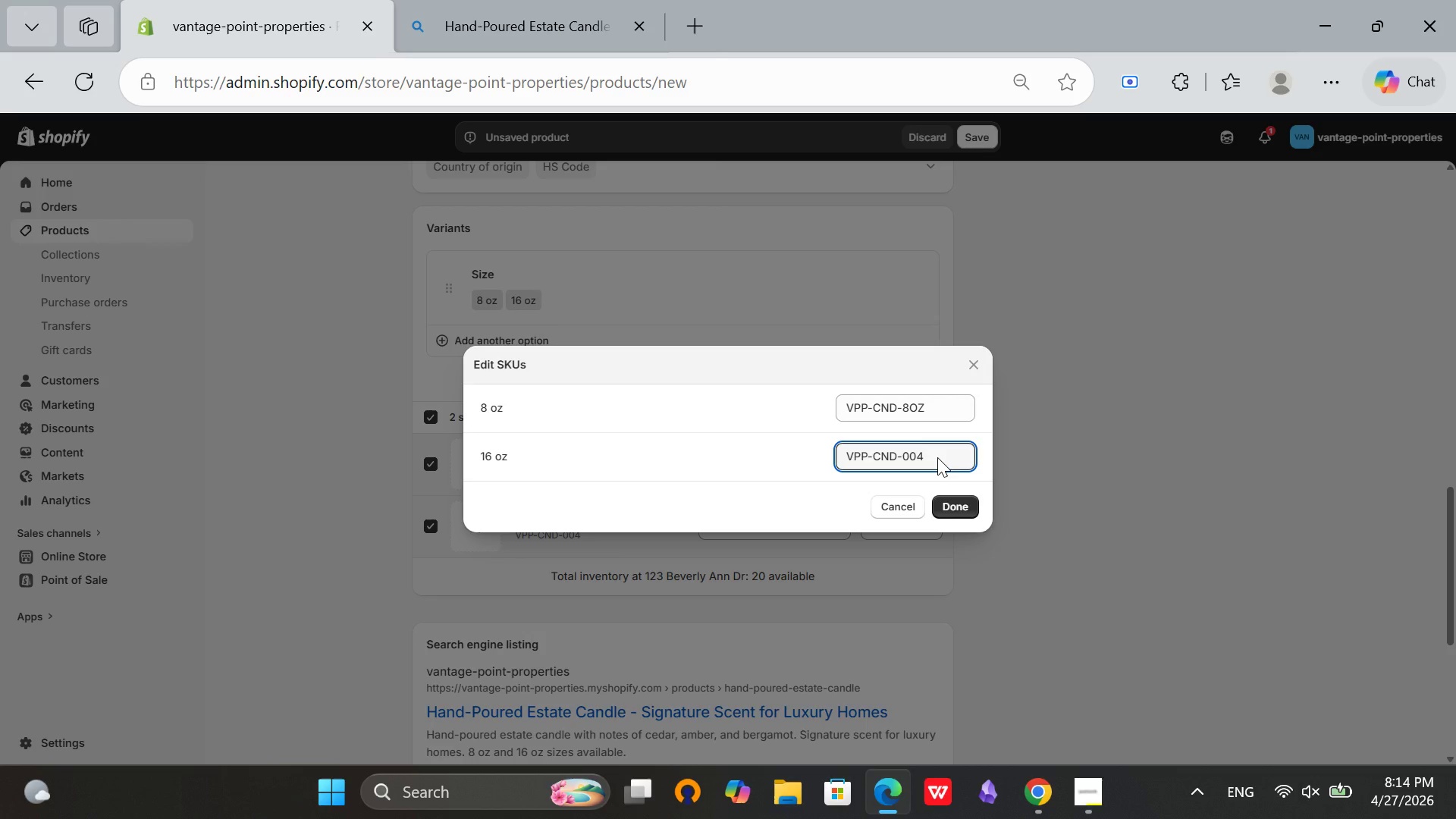 
left_click([937, 455])
 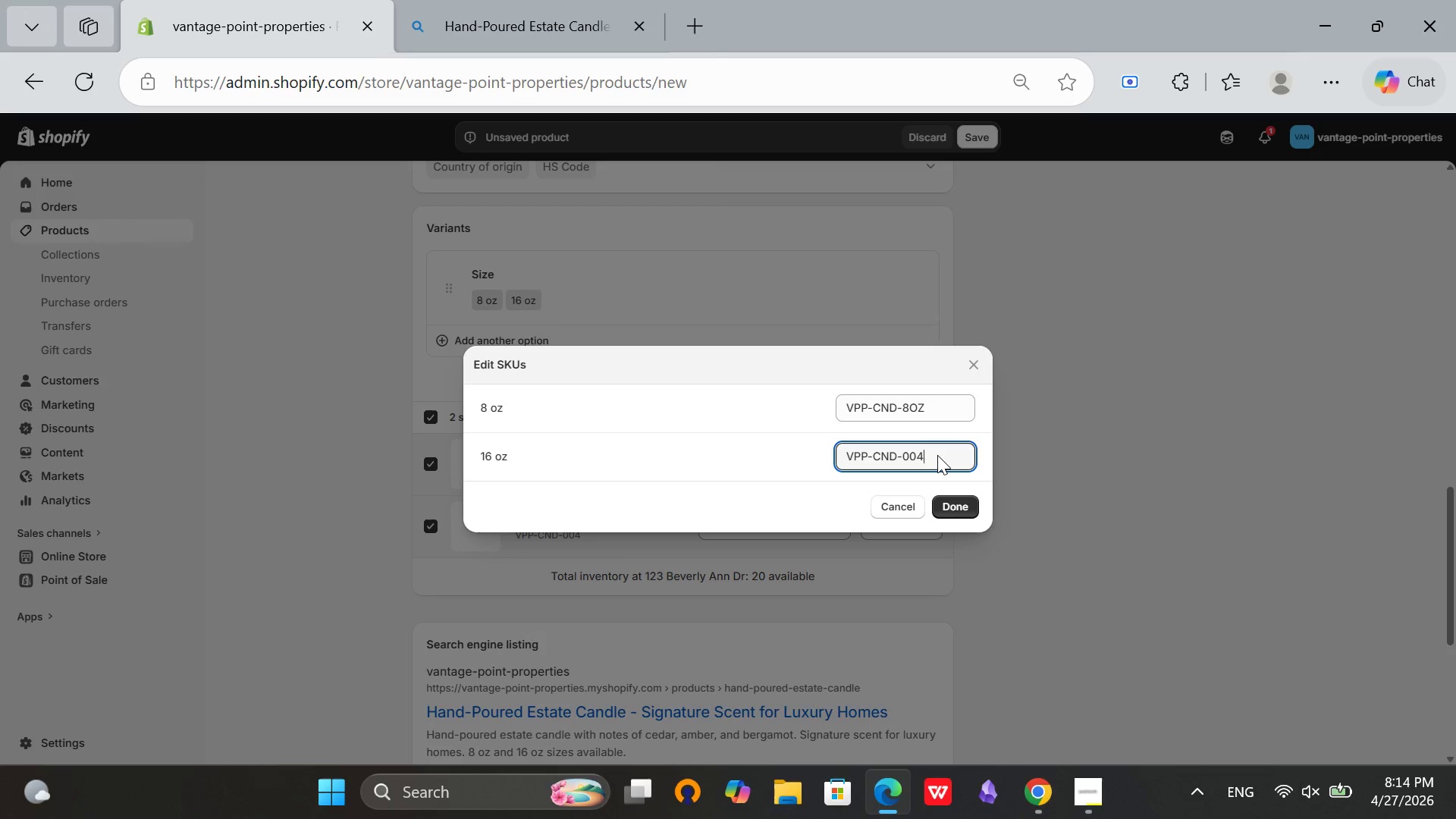 
key(Backspace)
key(Backspace)
key(Backspace)
type(16OZ)
 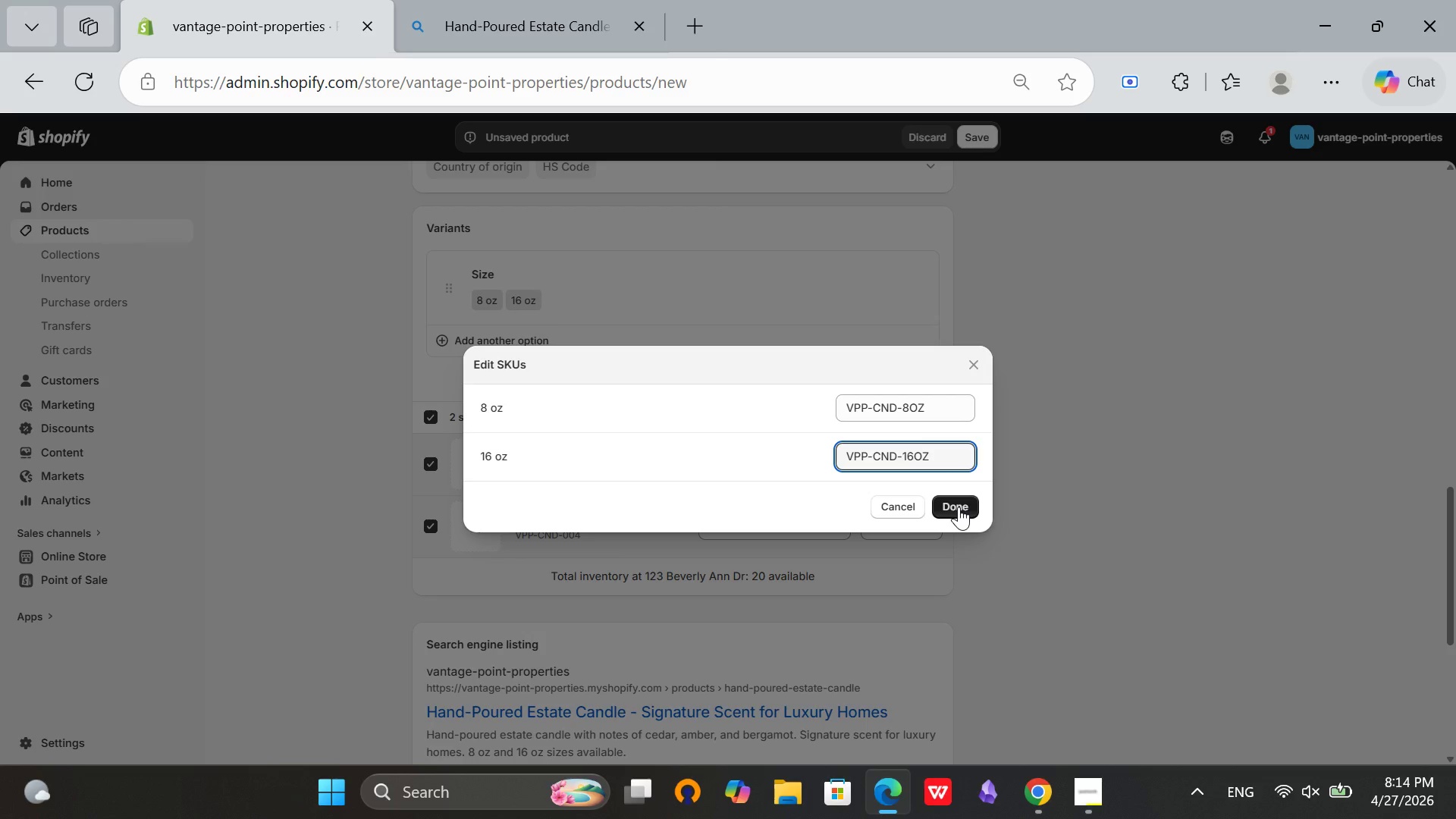 
left_click([958, 506])
 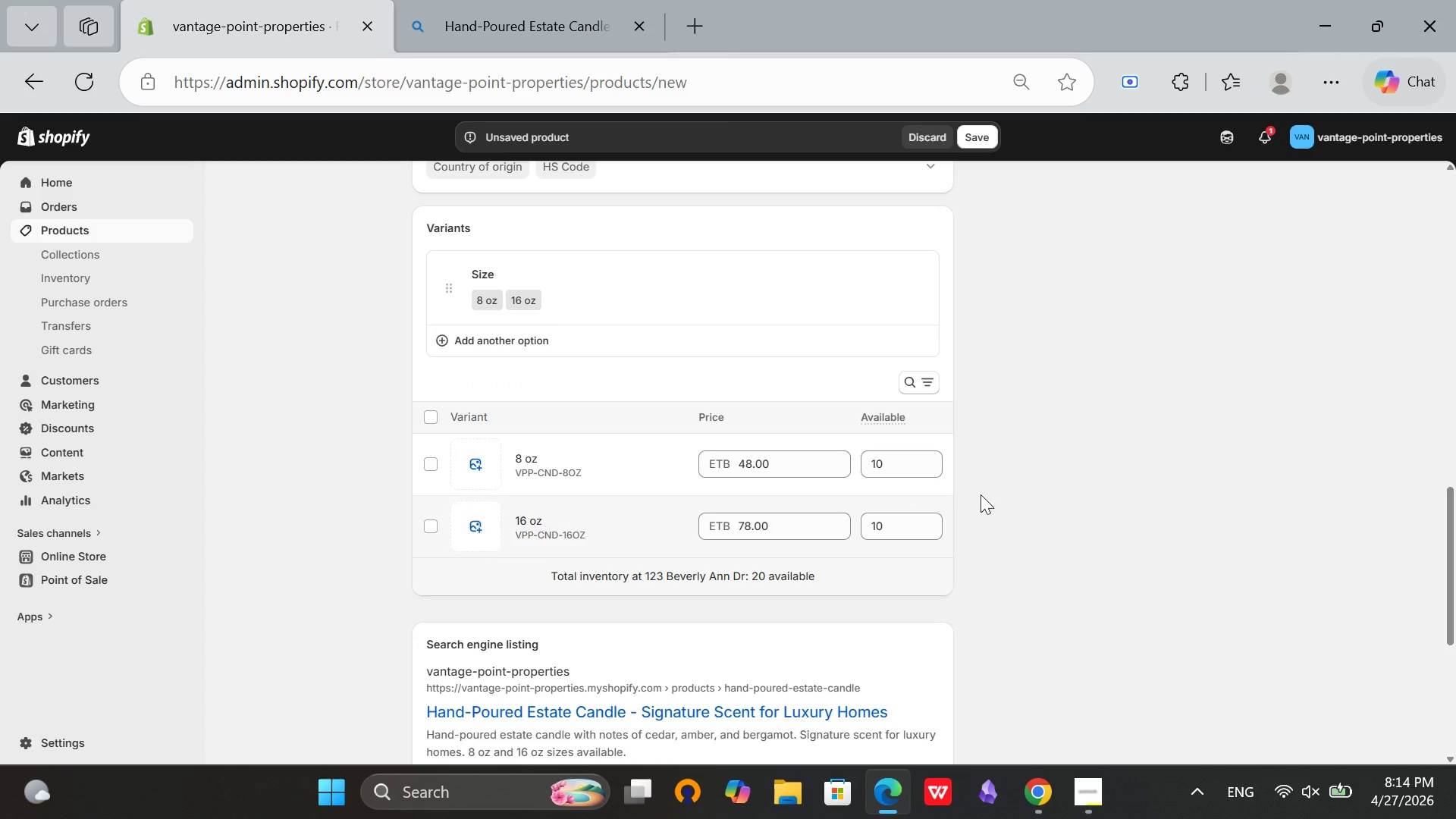 
scroll: coordinate [794, 499], scroll_direction: none, amount: 0.0
 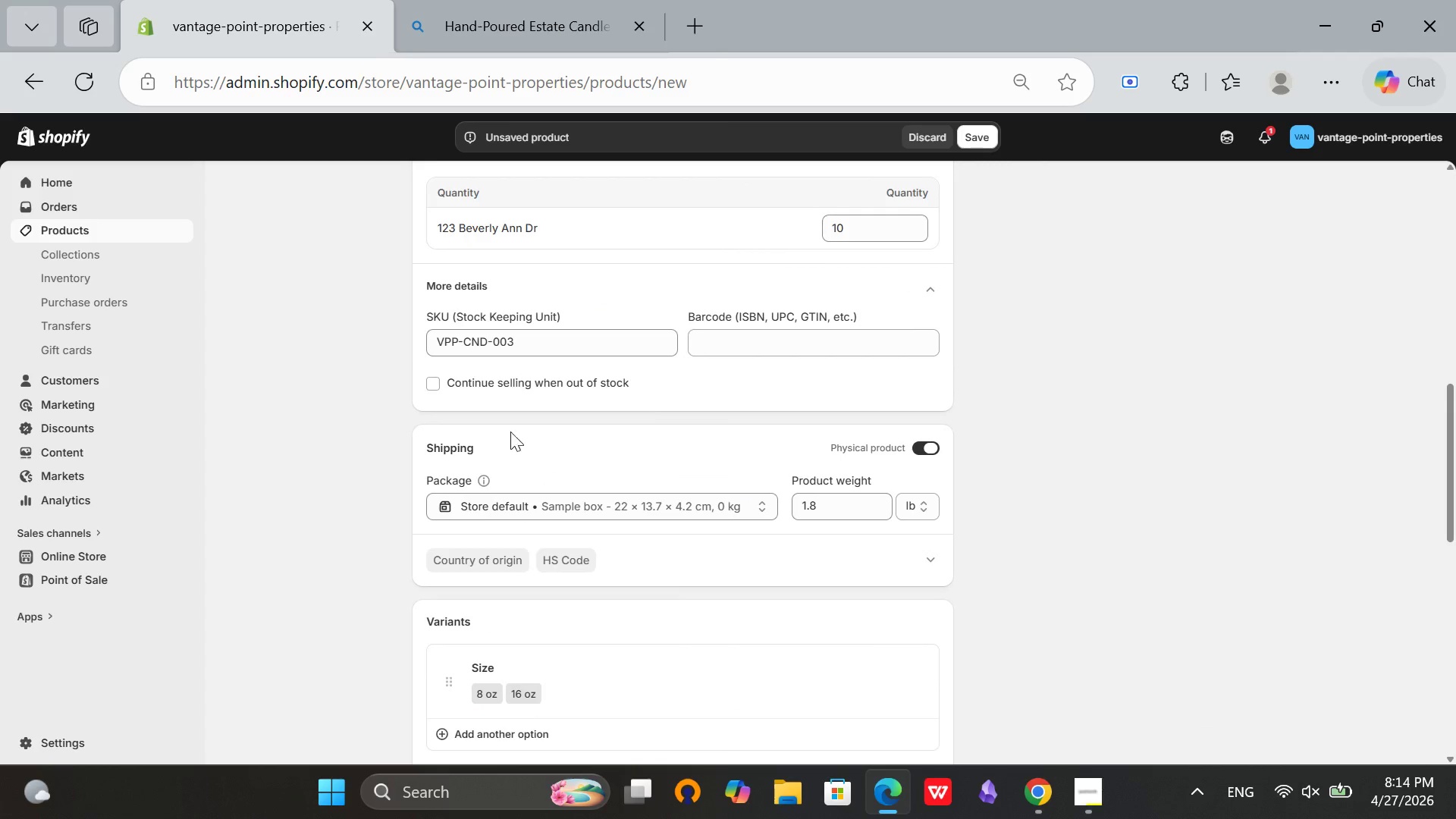 
scroll: coordinate [682, 394], scroll_direction: up, amount: 9.0
 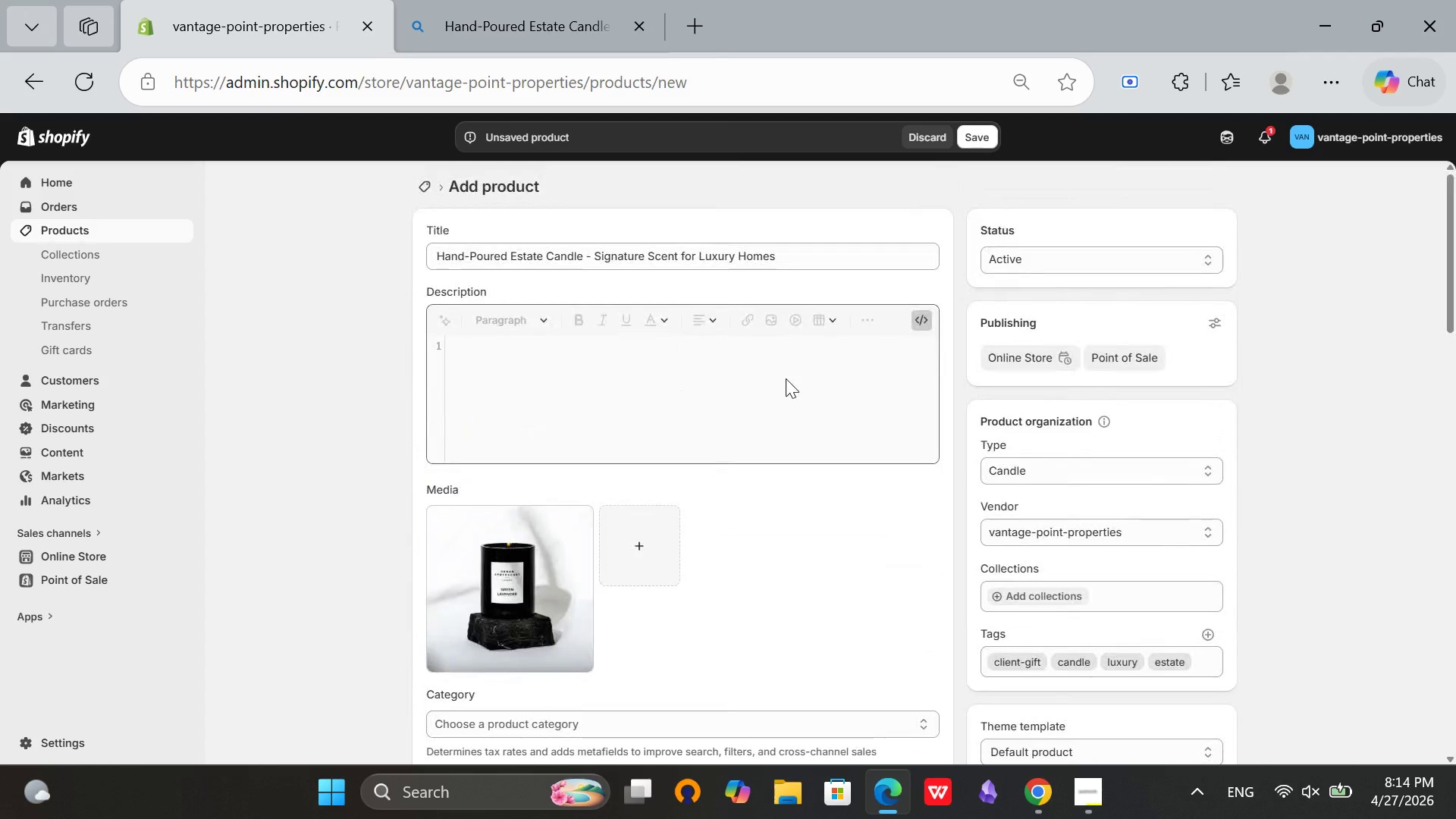 
left_click([767, 388])
 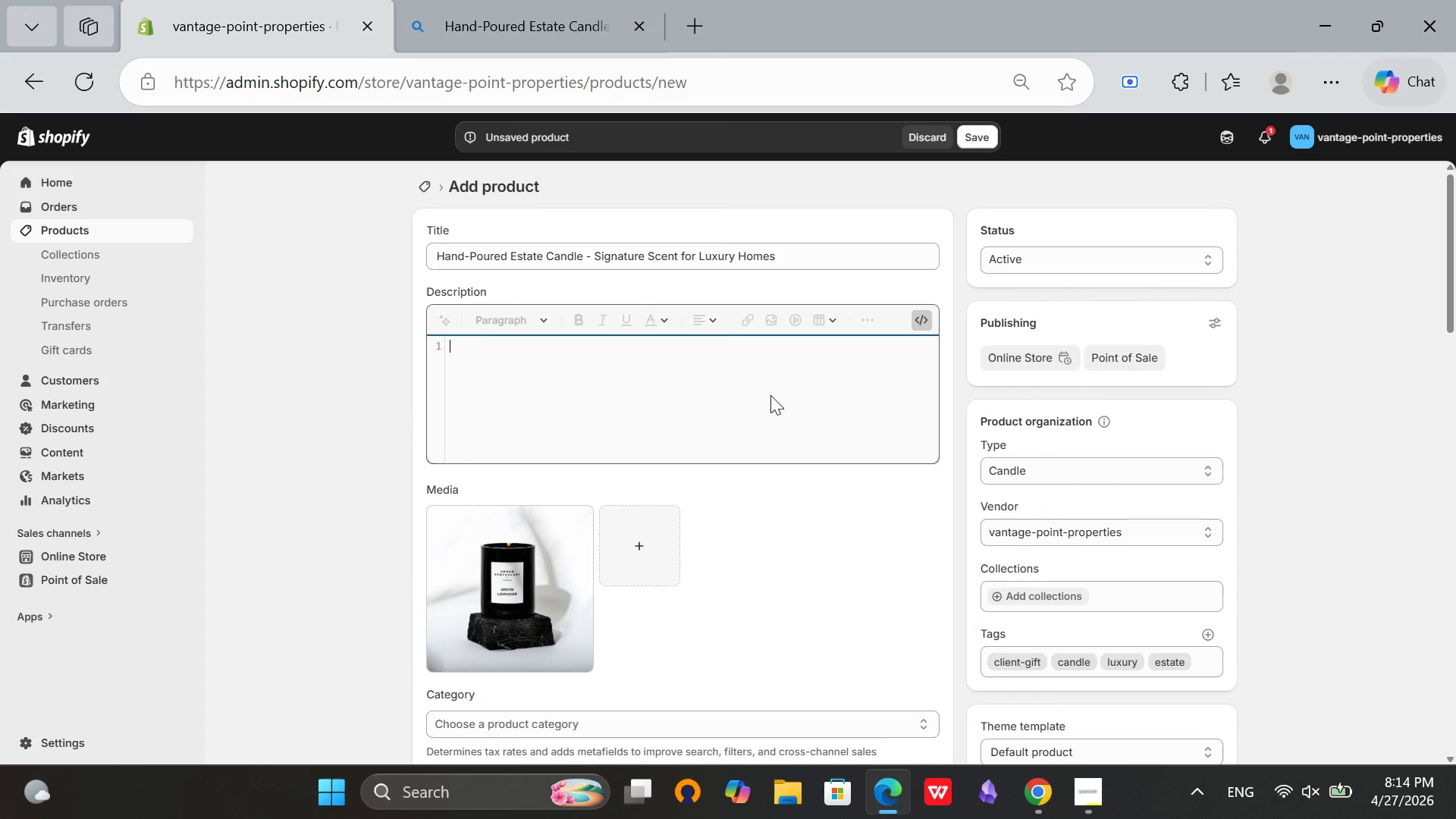 
scroll: coordinate [766, 385], scroll_direction: down, amount: 16.0
 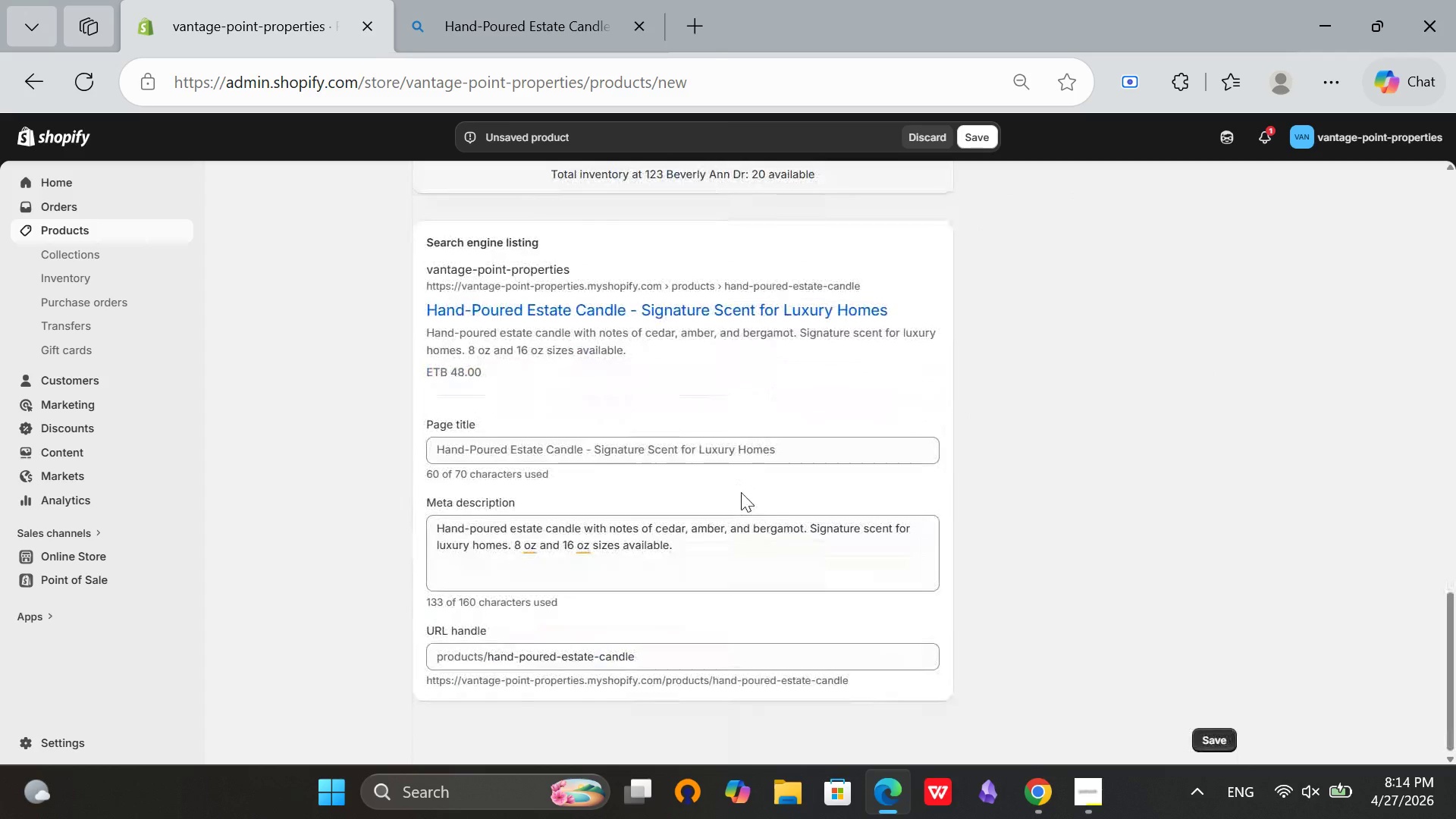 
scroll: coordinate [758, 489], scroll_direction: up, amount: 15.0
 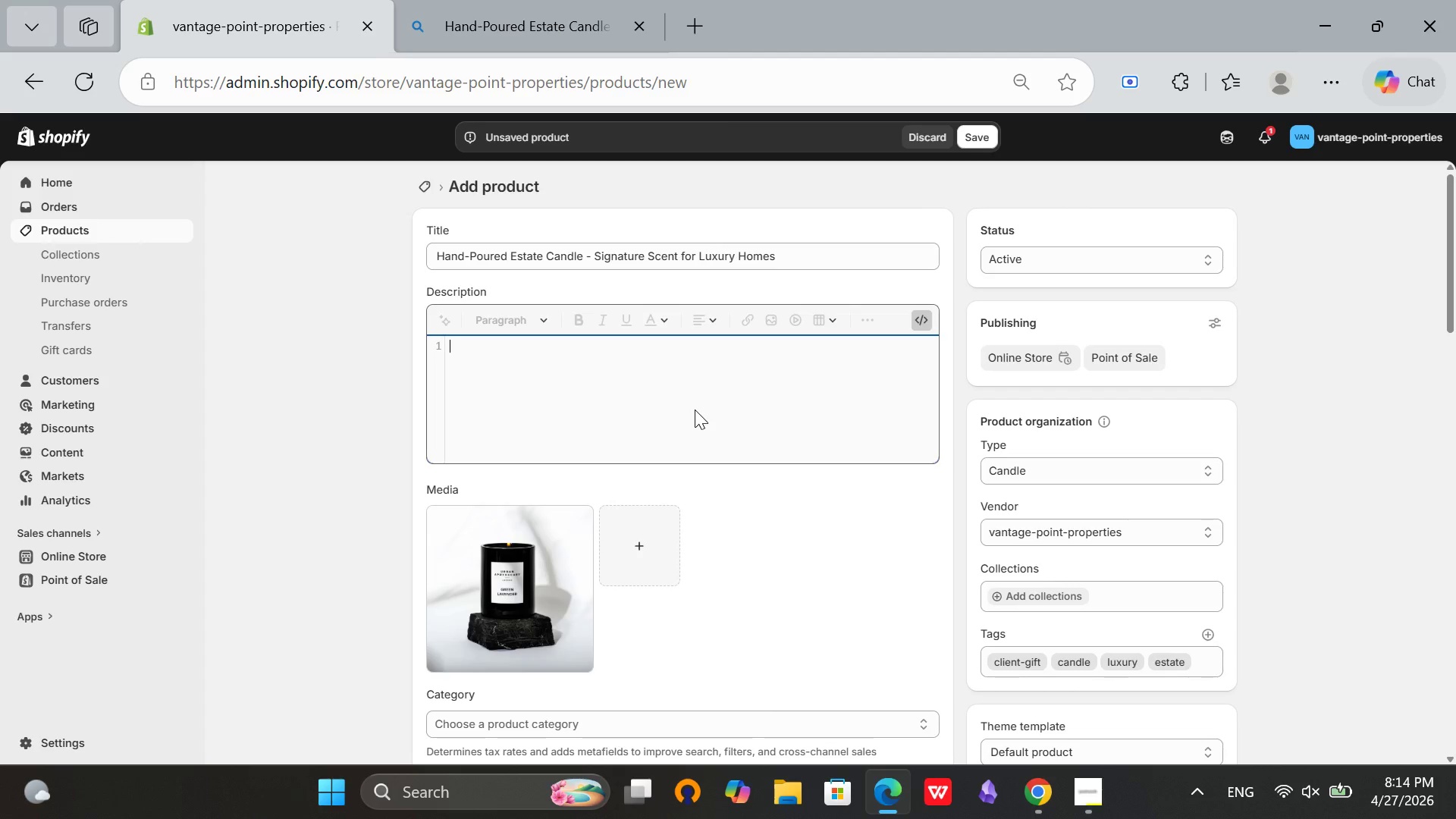 
wait(6.58)
 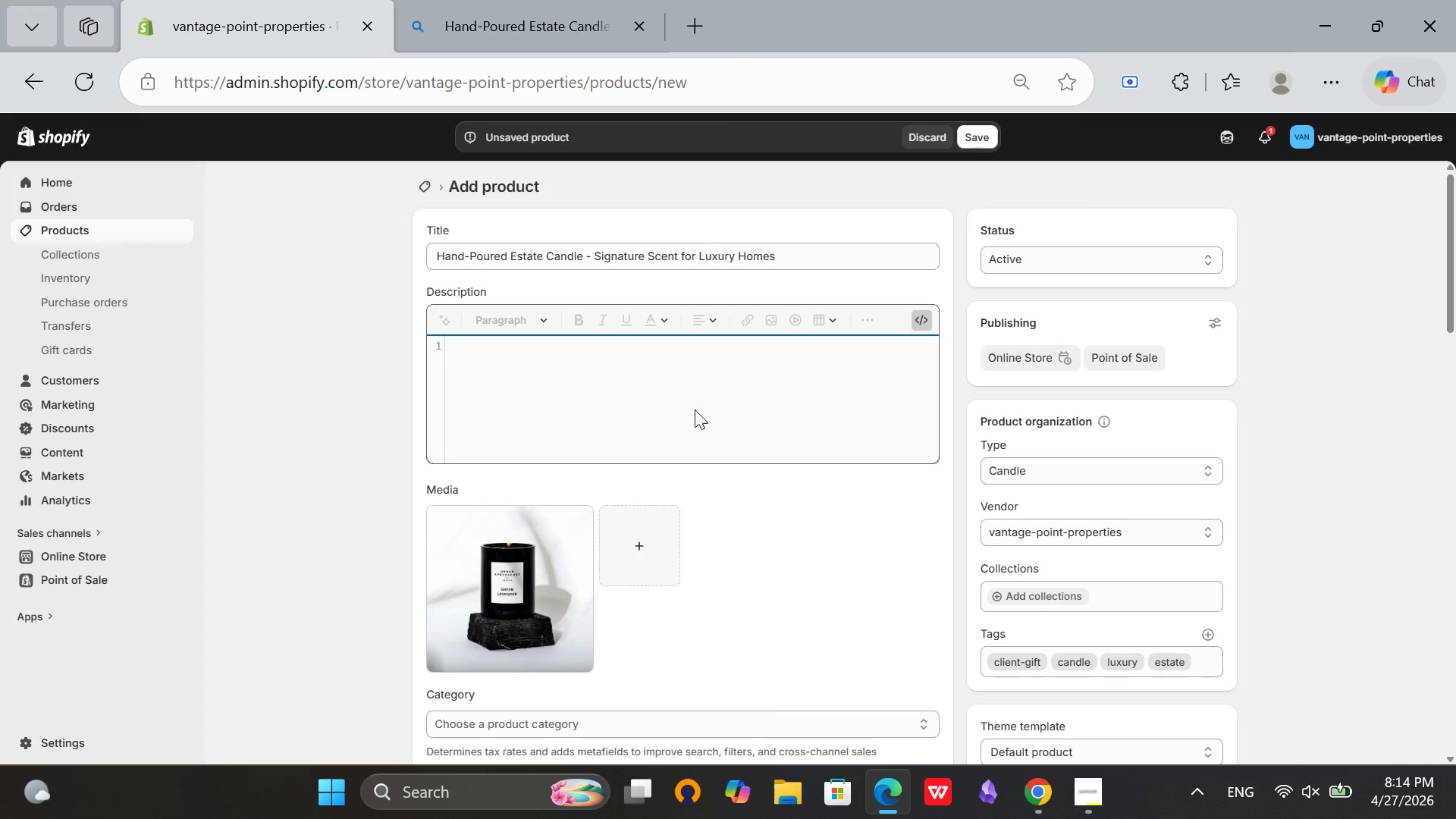 
type(<H3)
key(Backspace)
key(Backspace)
type(h3>)
 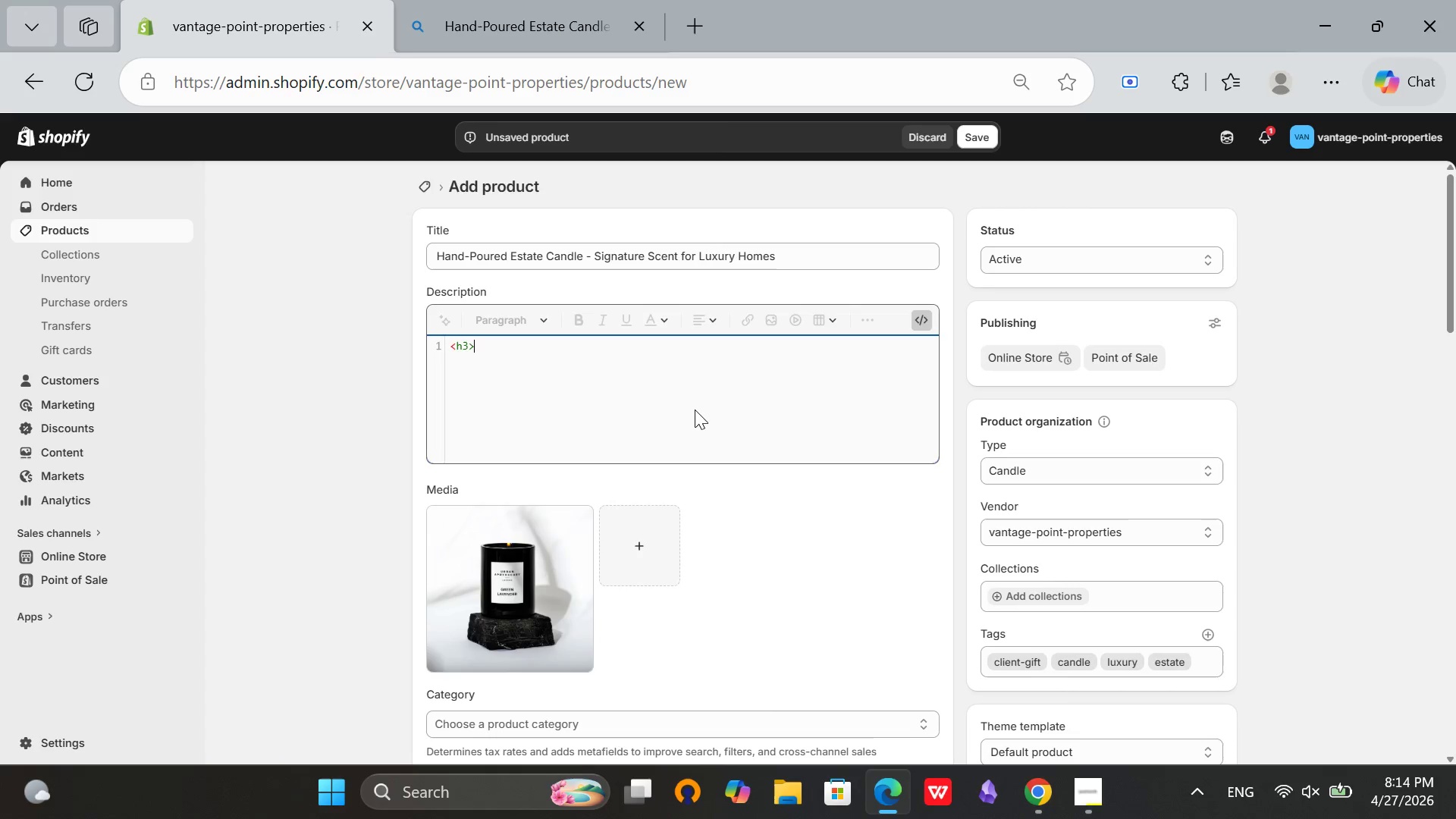 
type(The Scent of A[Mute]rrival</h3[Mute]>)
 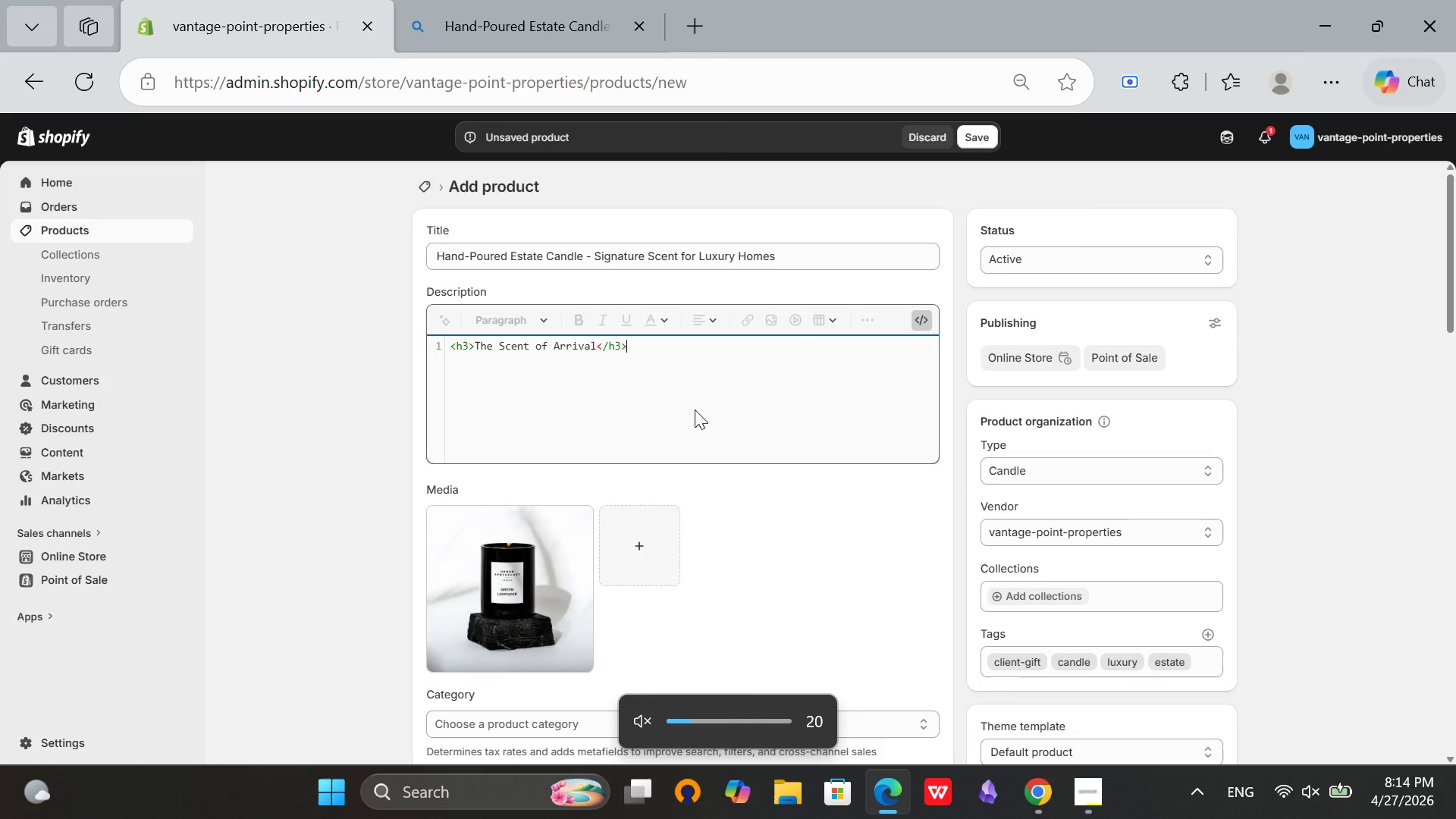 
 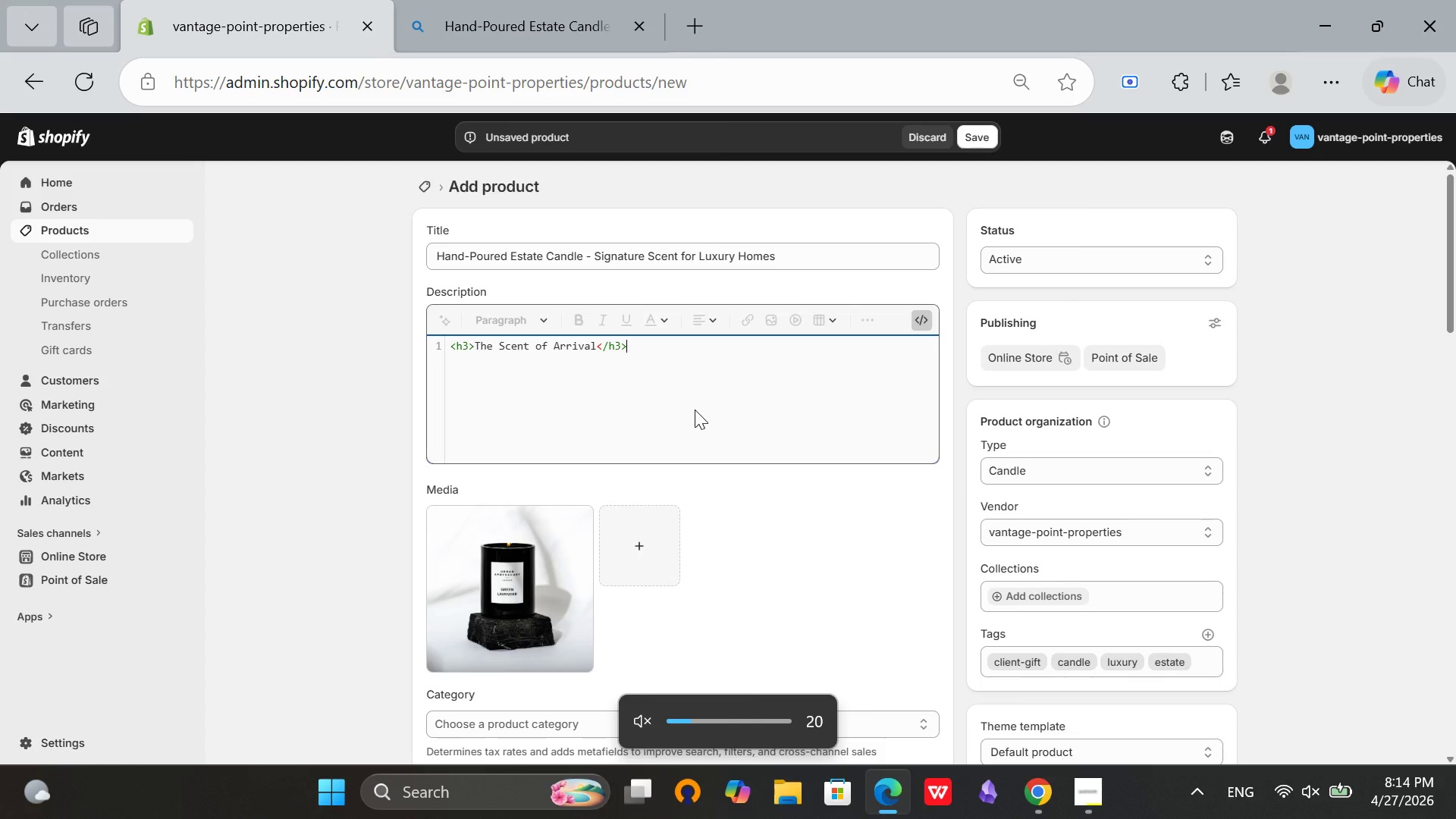 
key(Enter)
 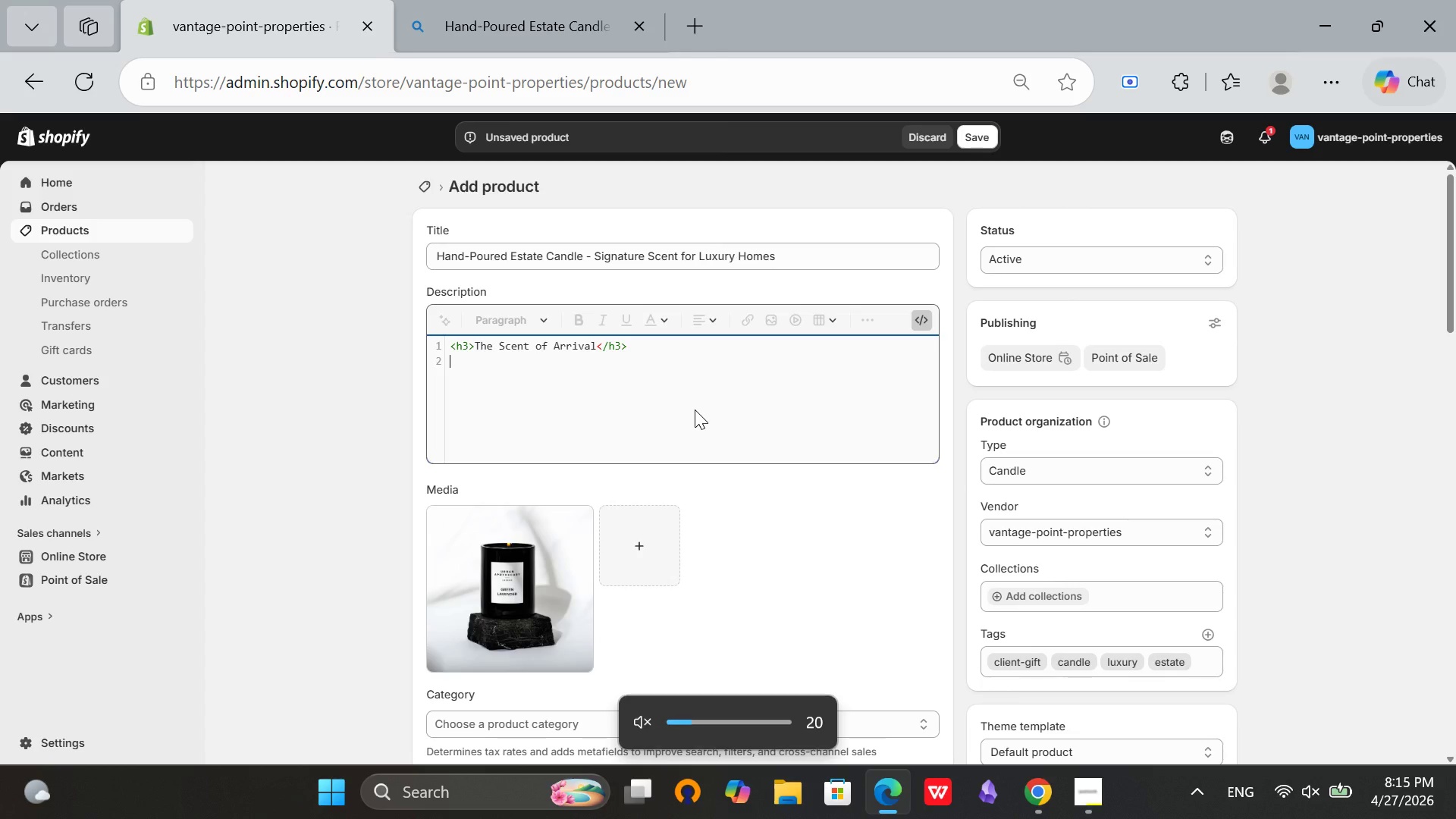 
key(Mute)
 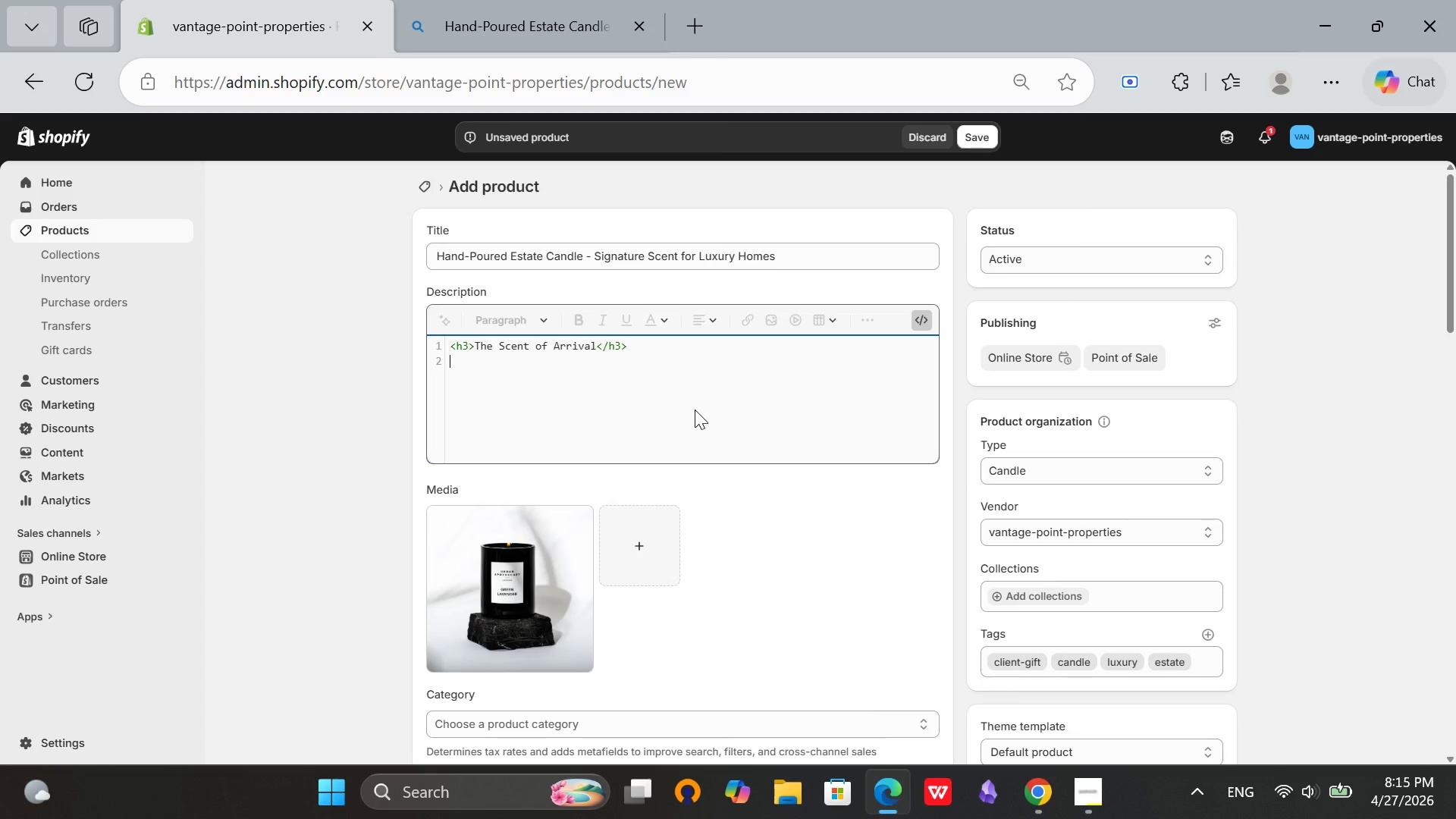 
type(<p>Our singature estate candle layers notes of cedarwood, amber, bergamot, and white tea. Designed to evoke the feeling of stepping into a beautifully staged home for the first time.</p>)
 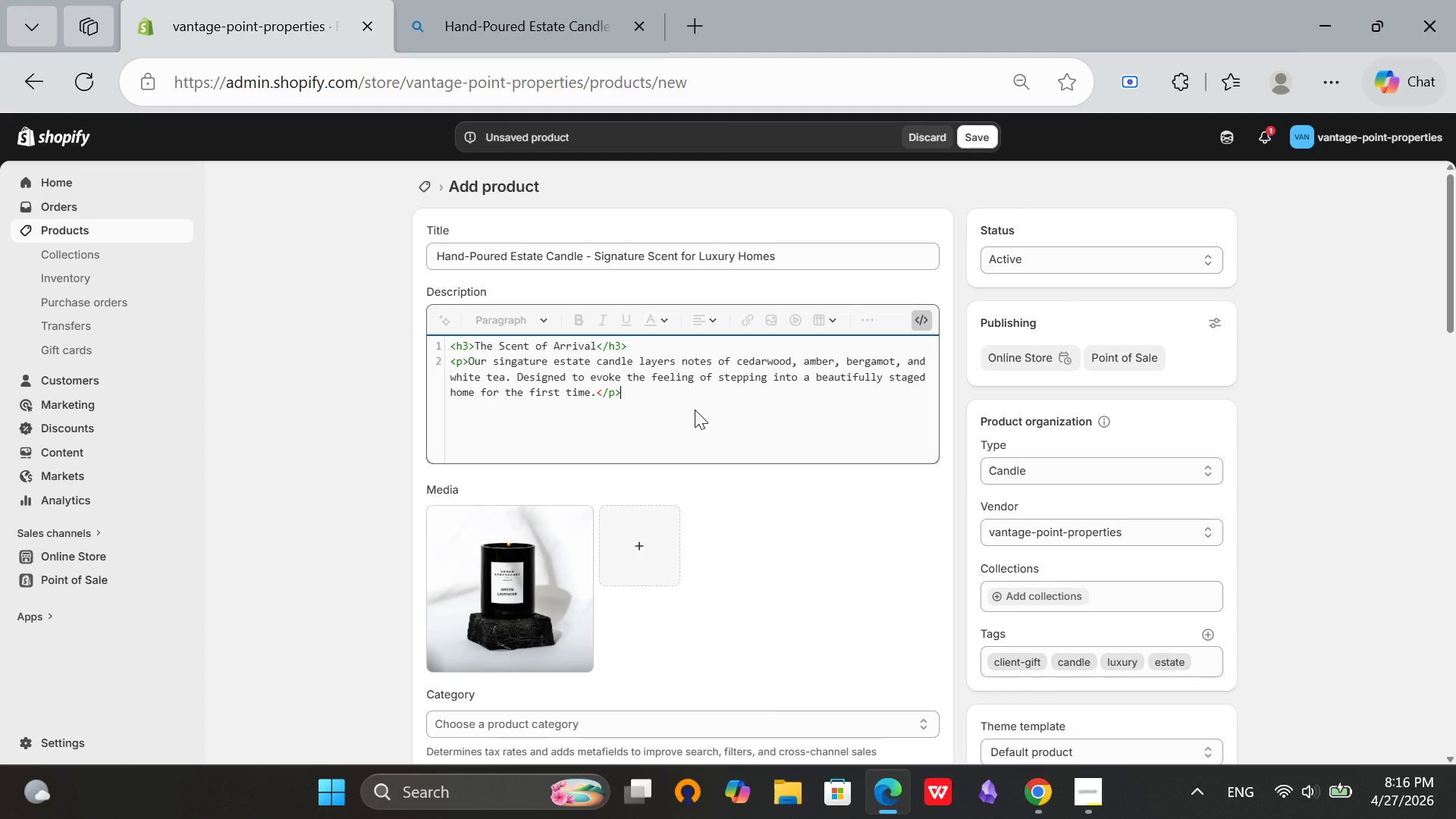 
key(Enter)
 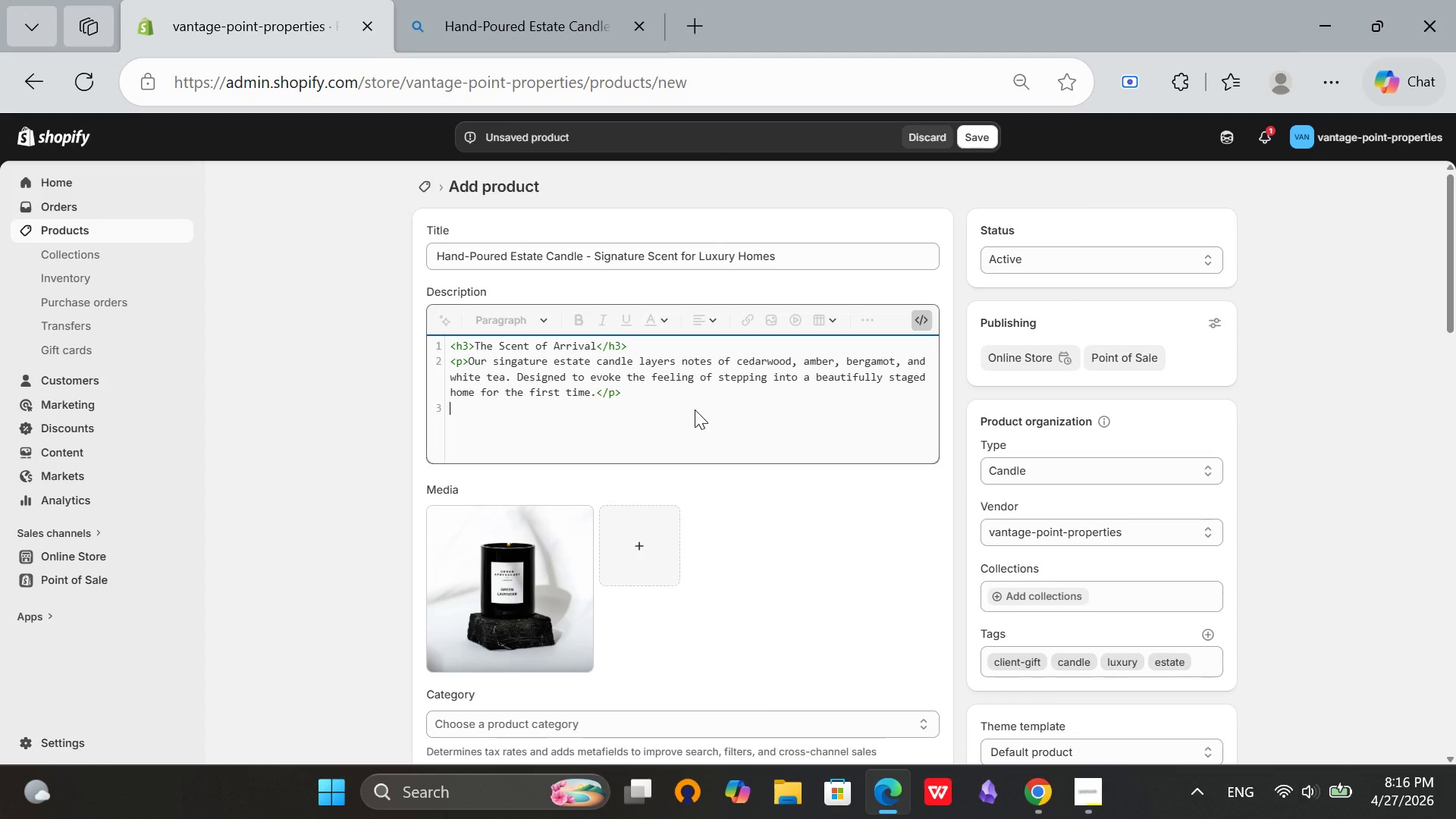 
type(<p>Hand-poured in small batche[Mute]s using coconut-soy [Mute] wa)
key(Backspace)
key(Backspace)
key(Backspace)
type(wax blend and lead-free[Mute] cotton[Mute] wicks. Packaged in s )
key(Backspace)
key(Backspace)
type(a frosted )
 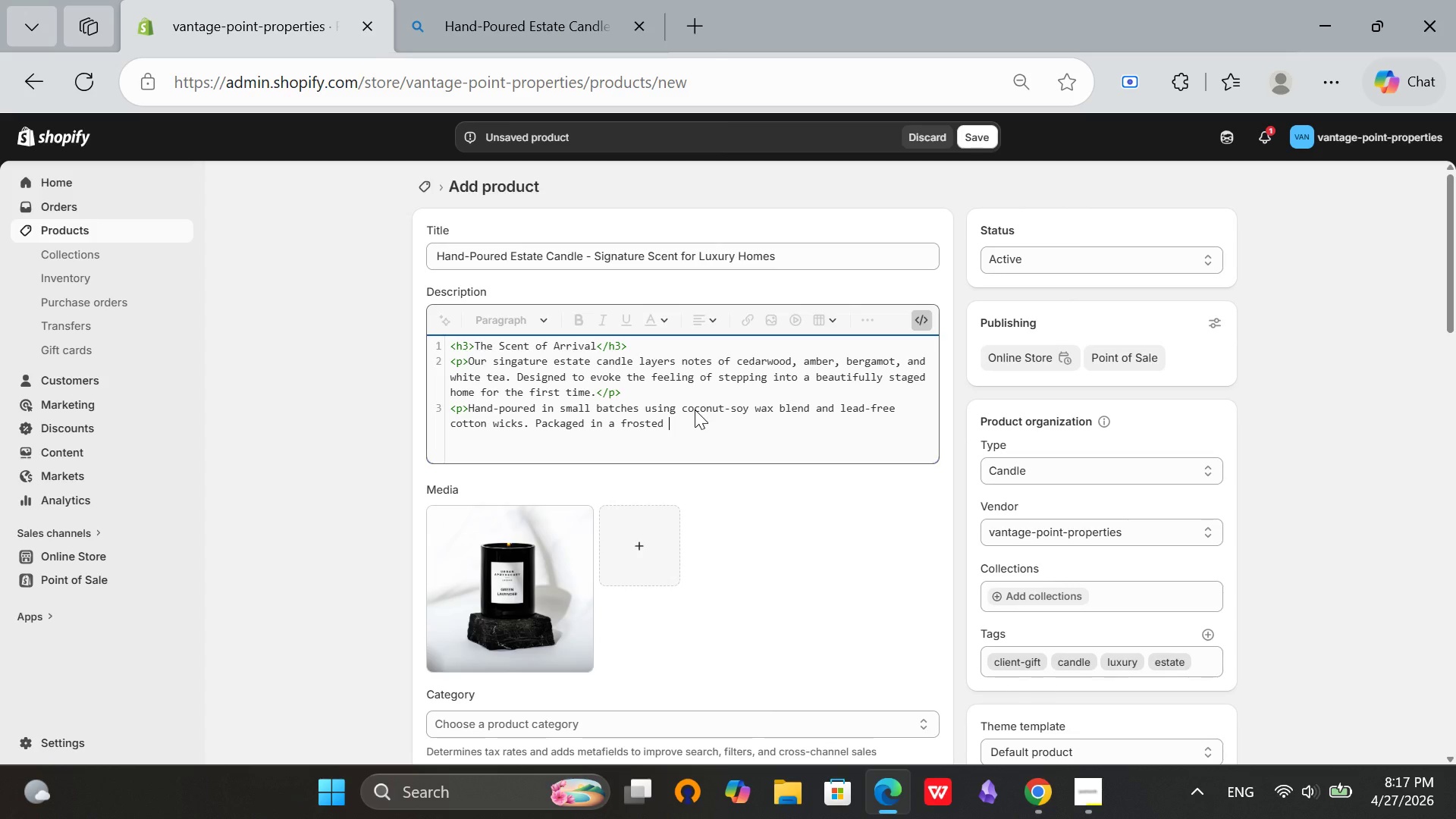 
type(glass vessel with gold foil label[Mute]. Presented)
 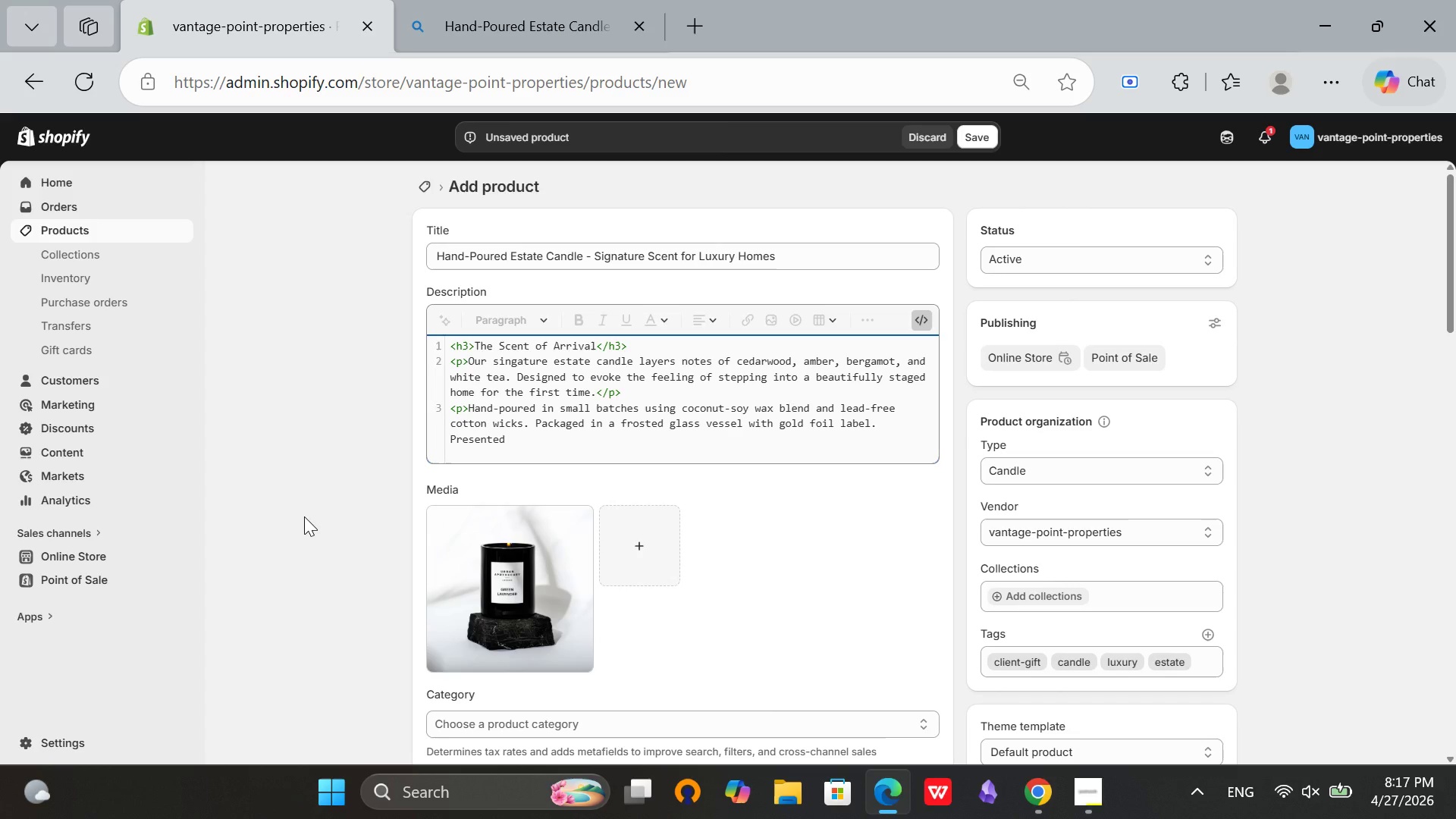 
wait(6.0)
 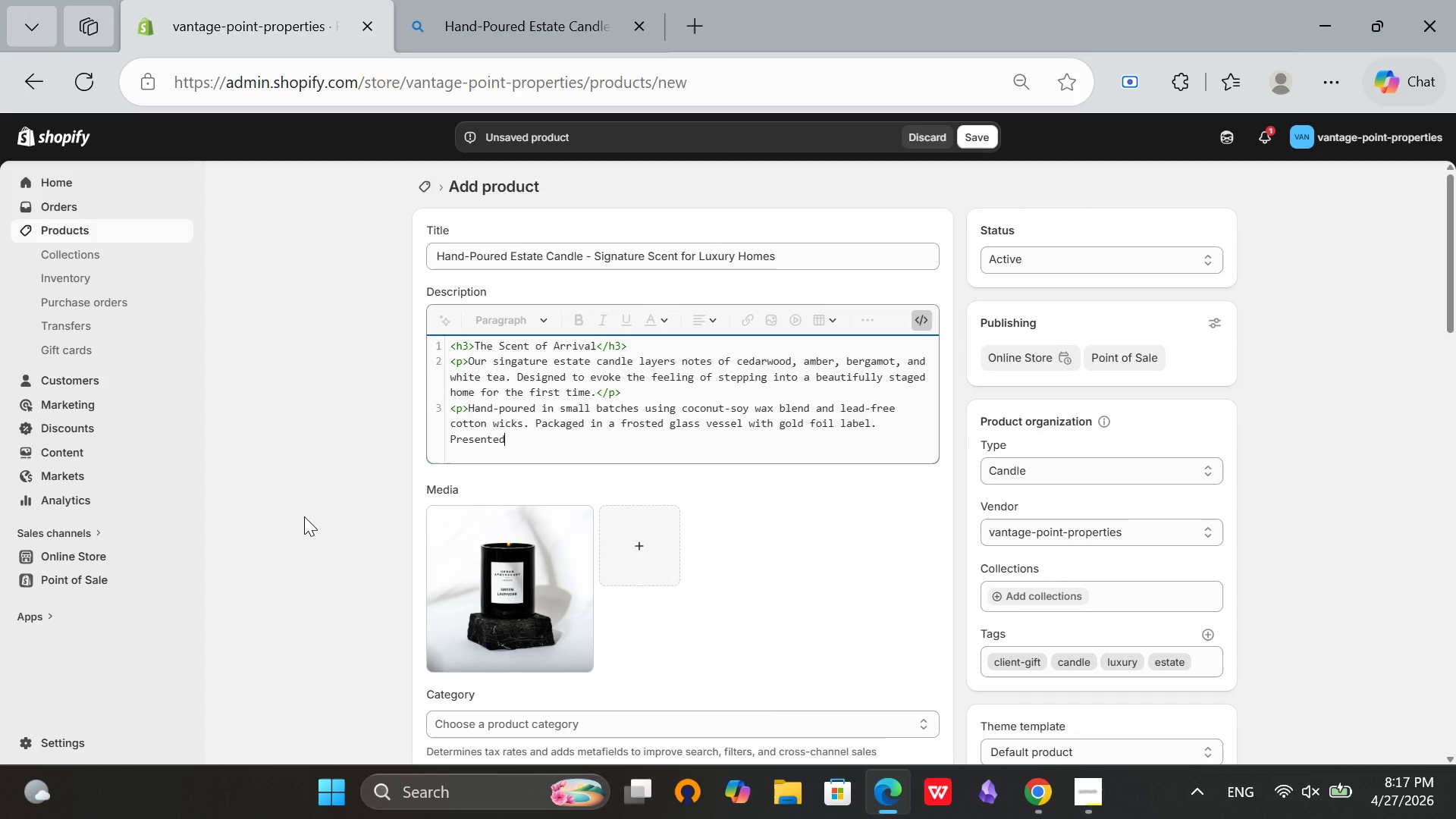 
type( in a cream linel[Mute])
key(Backspace)
type(n gift bag with wooden matches.</p>)
 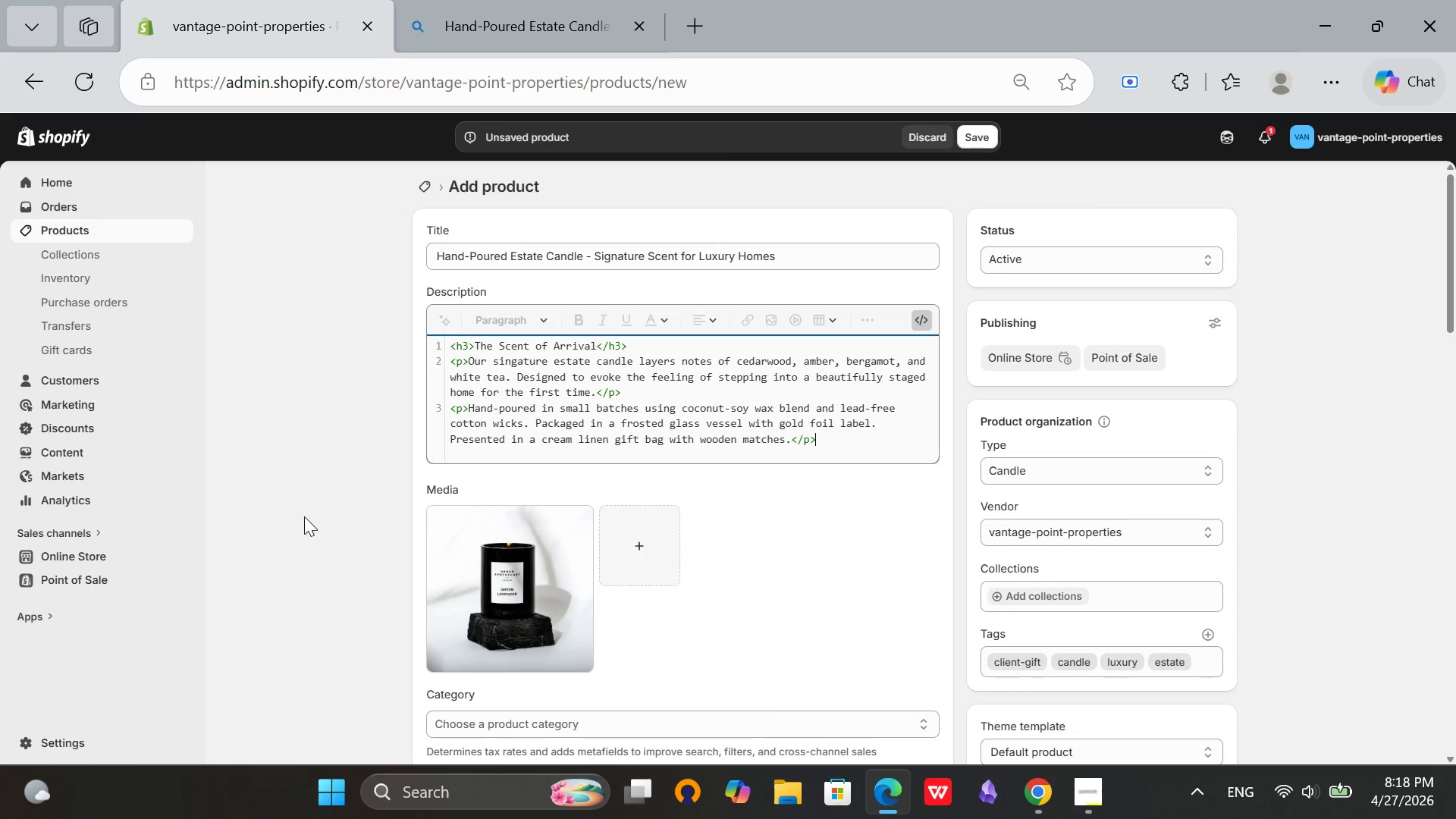 
key(Enter)
 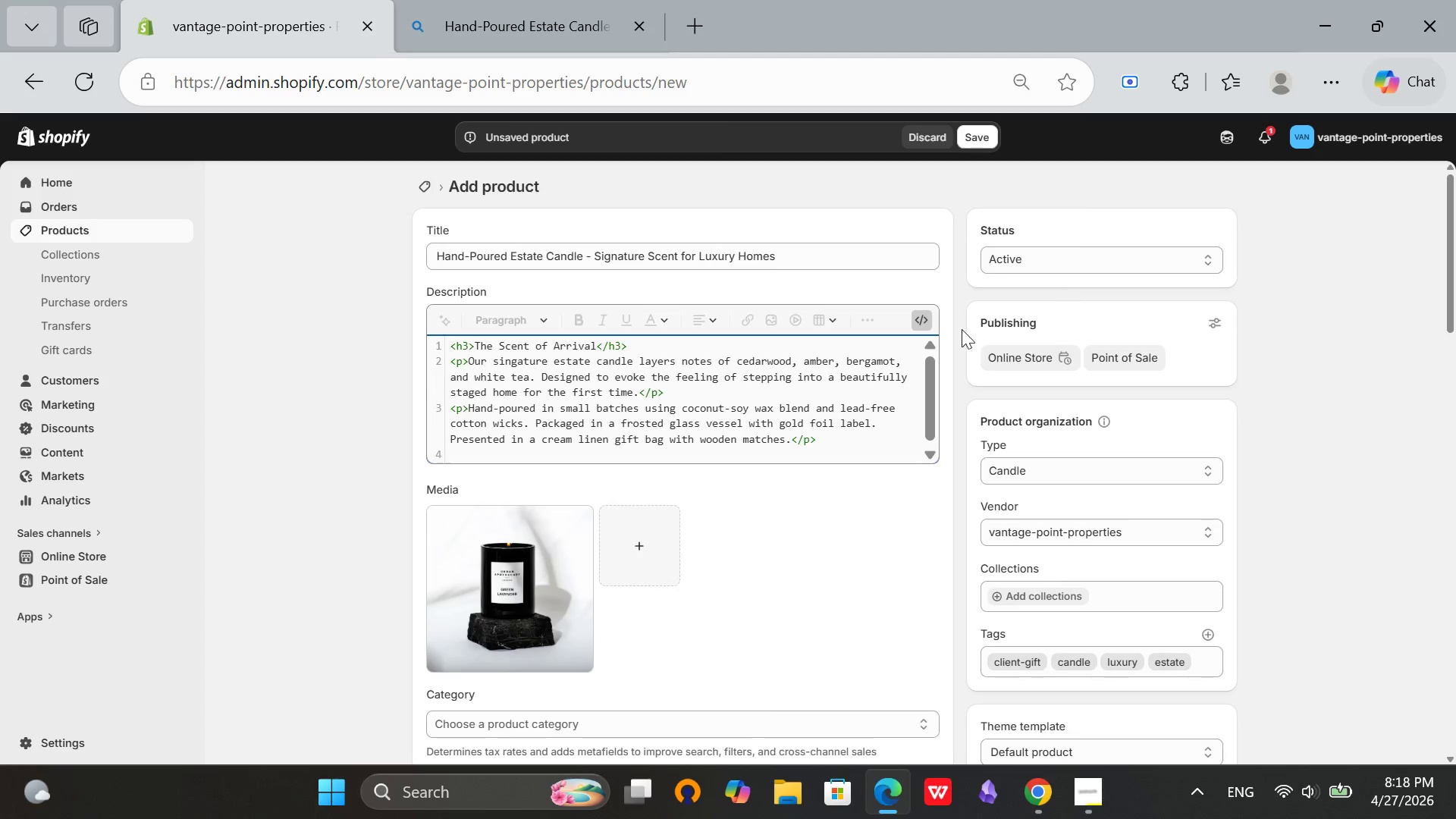 
left_click([921, 320])
 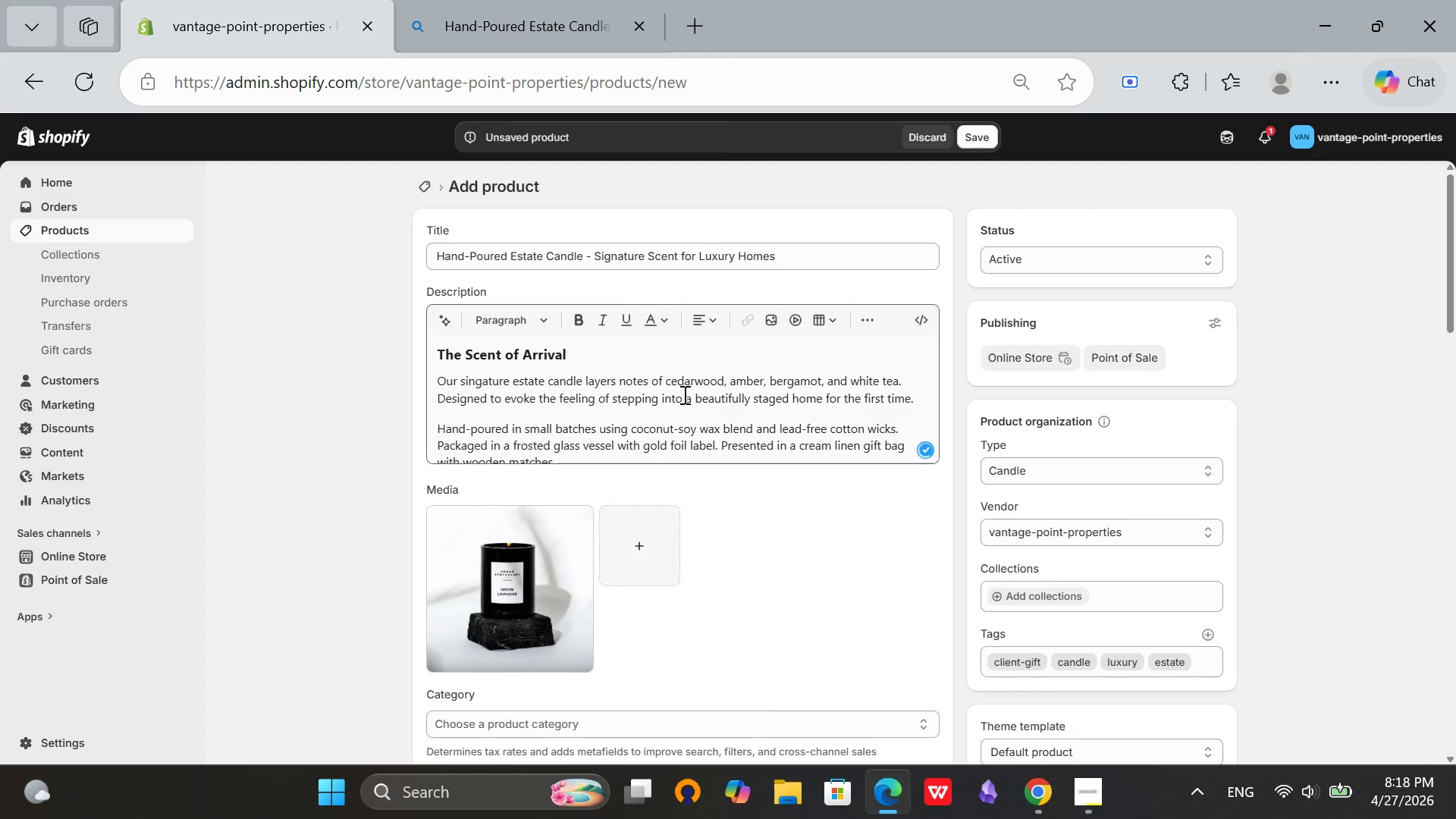 
left_click([657, 413])
 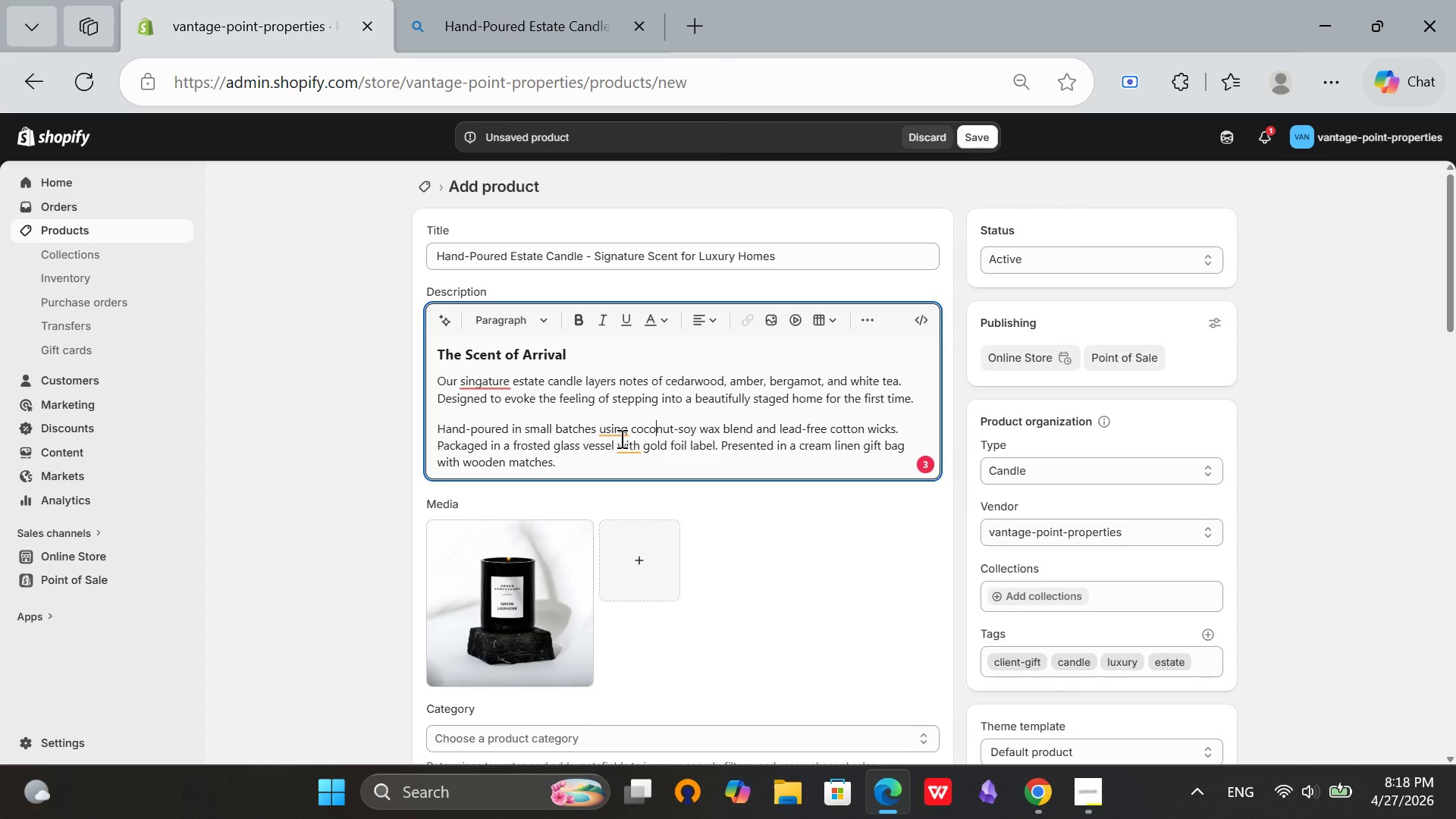 
scroll: coordinate [683, 394], scroll_direction: up, amount: 1.0
 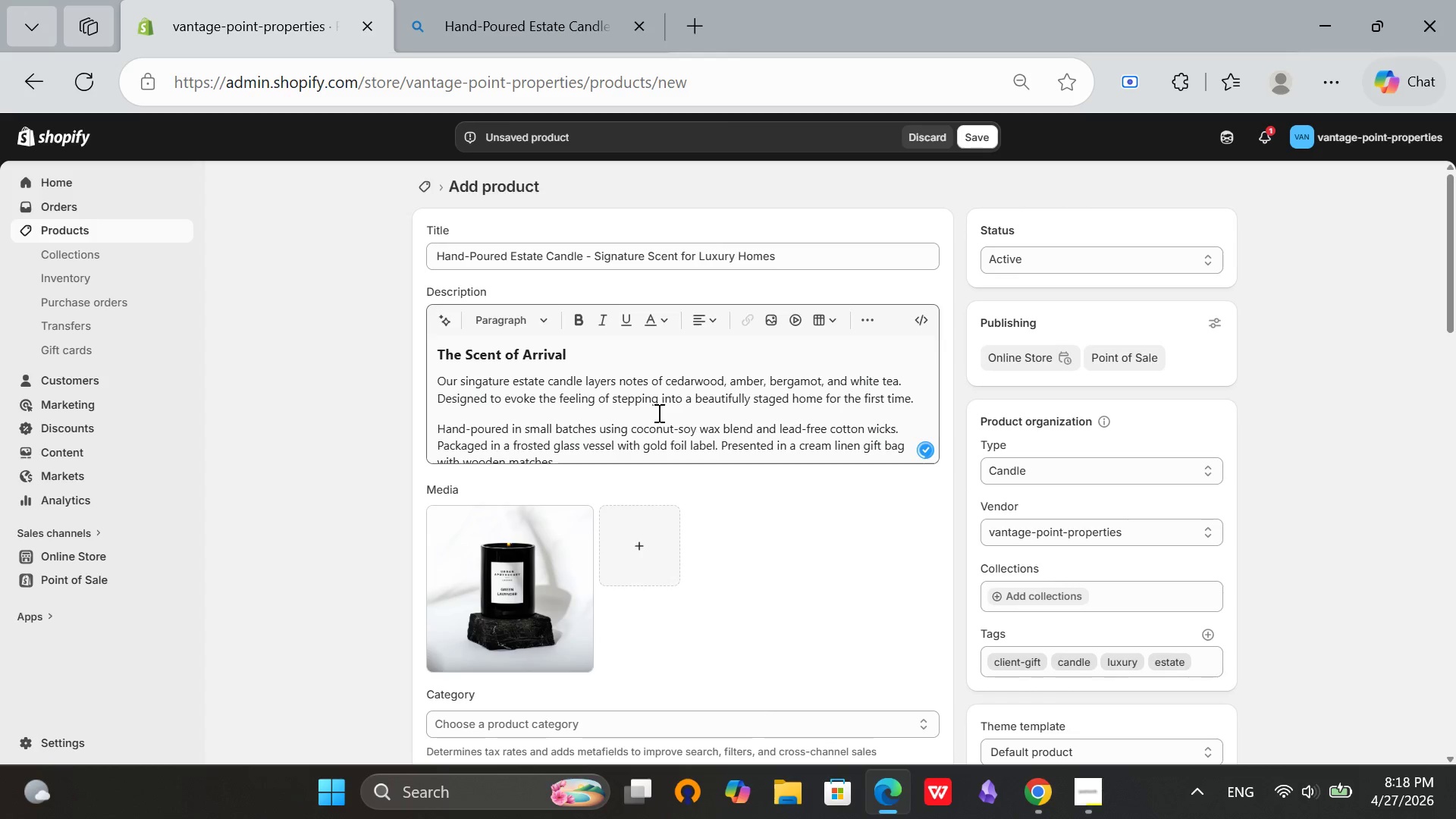 
left_click([619, 431])
 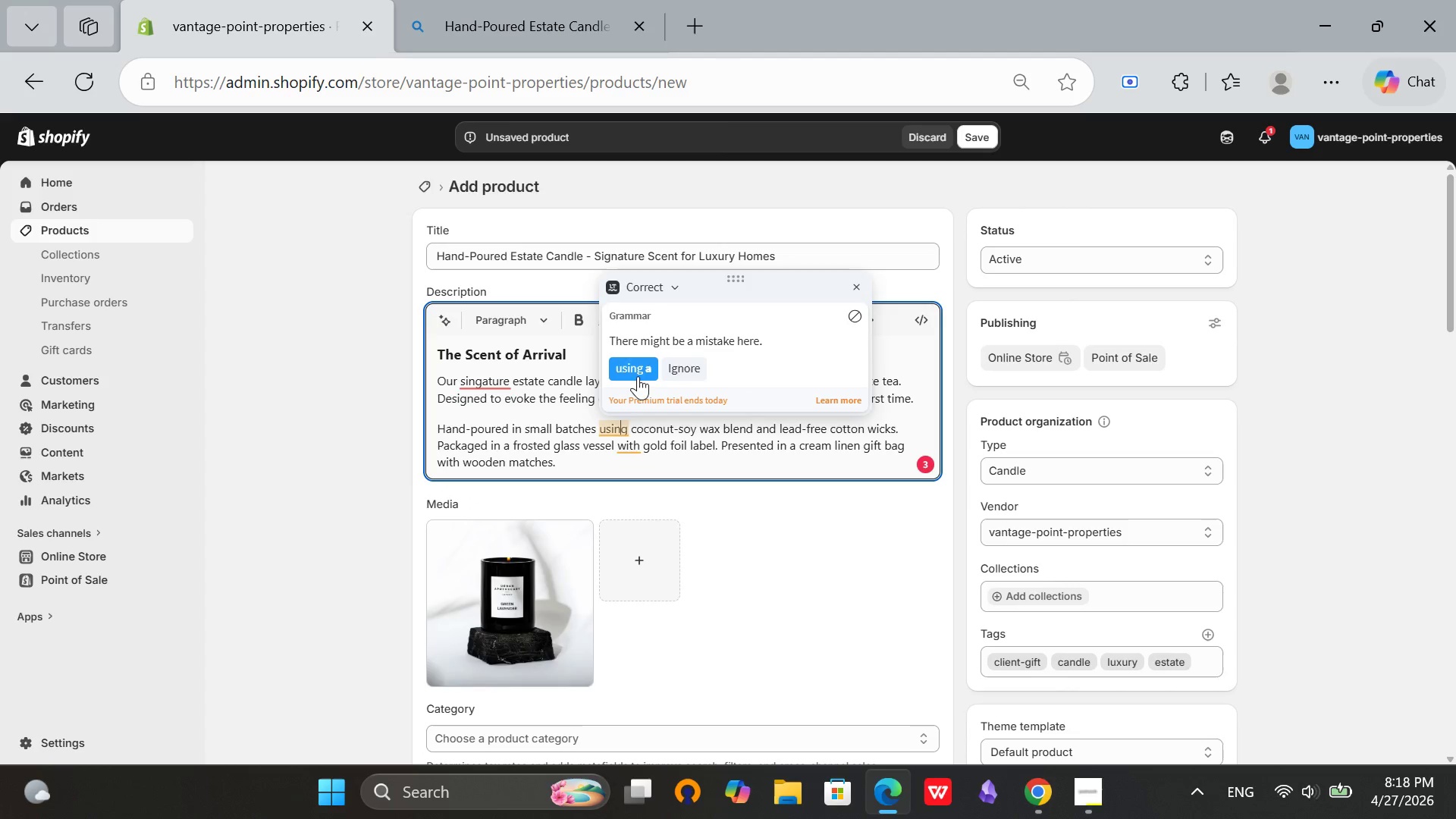 
left_click([639, 365])
 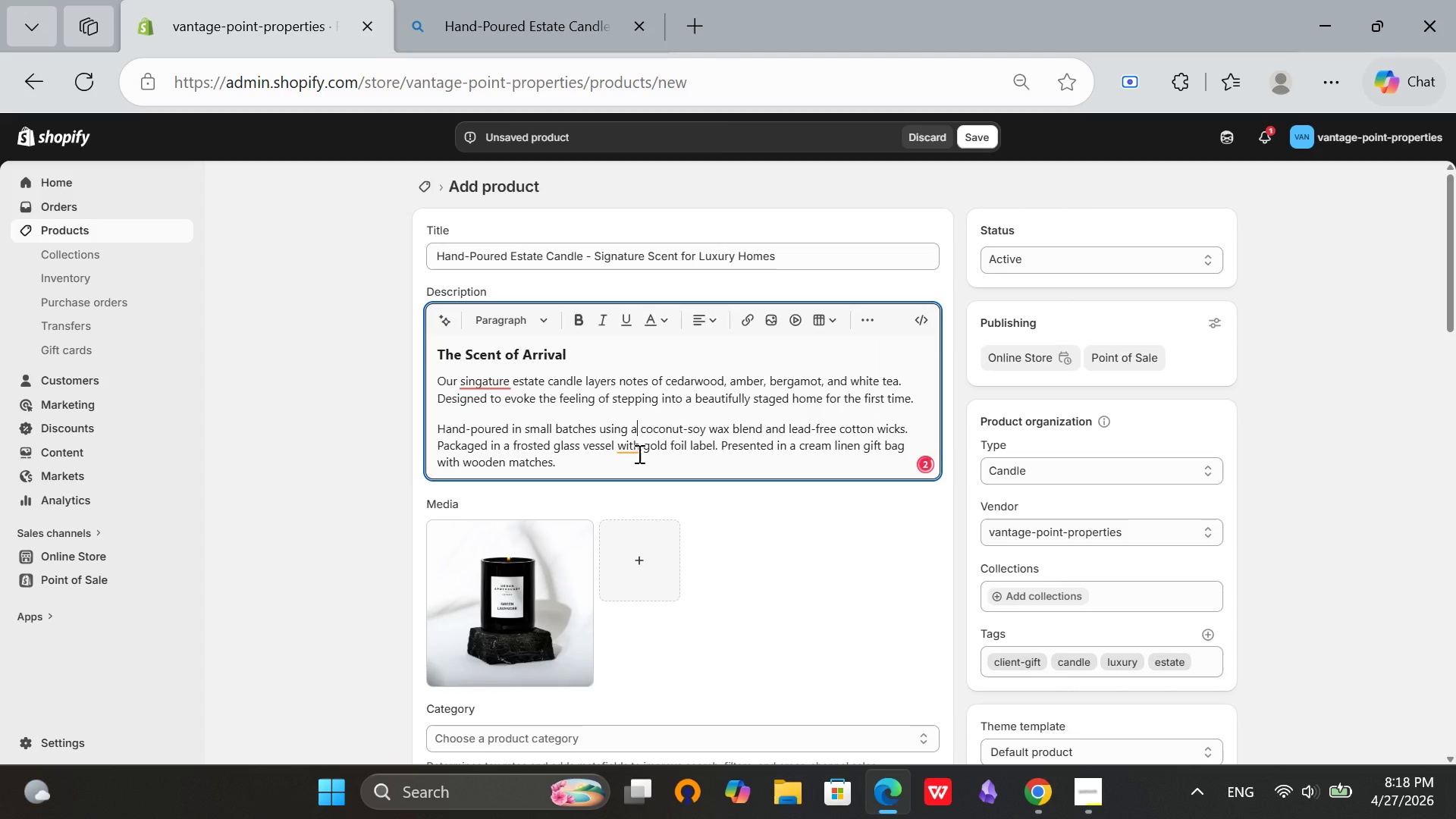 
left_click([635, 447])
 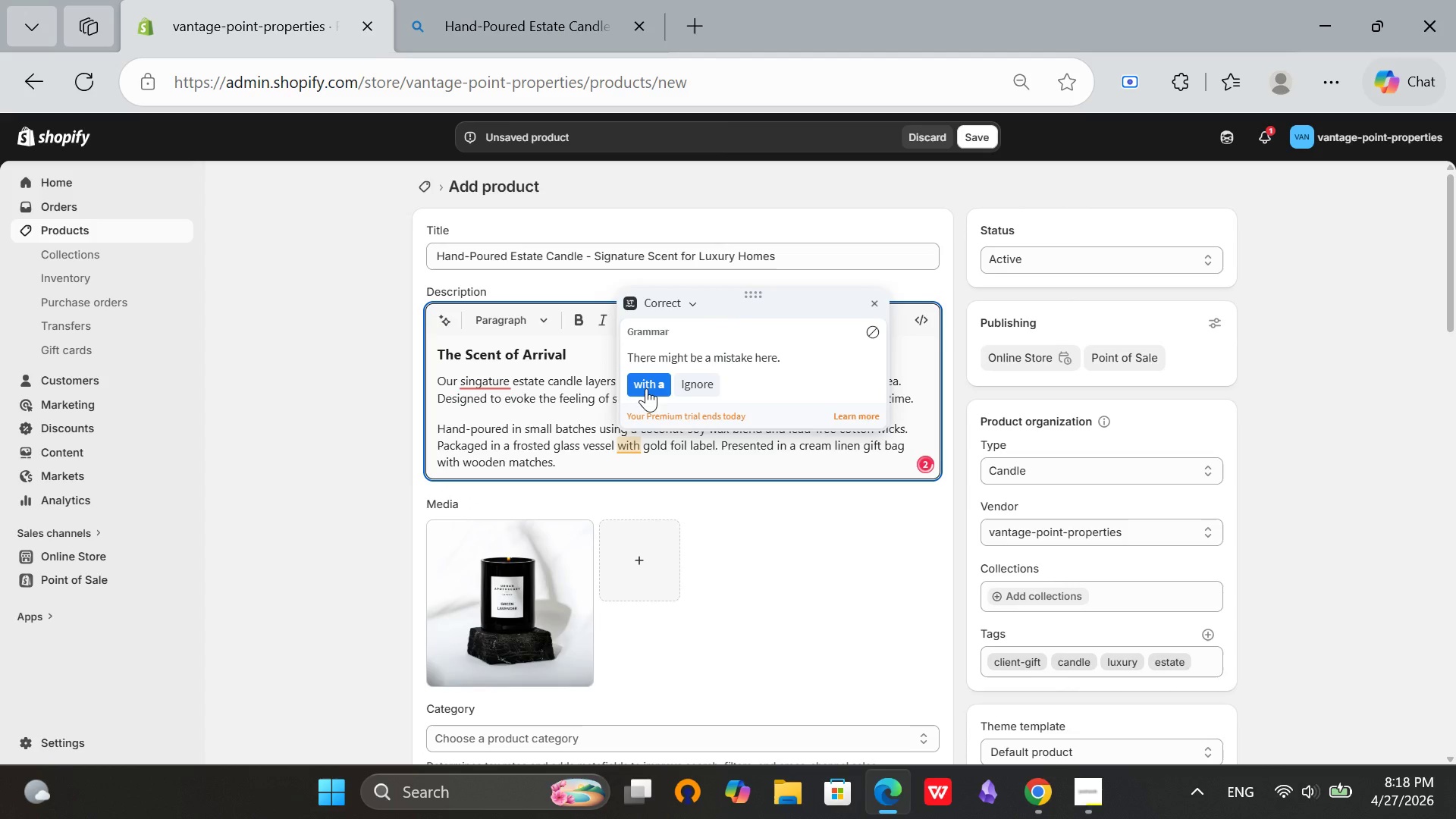 
left_click([649, 381])
 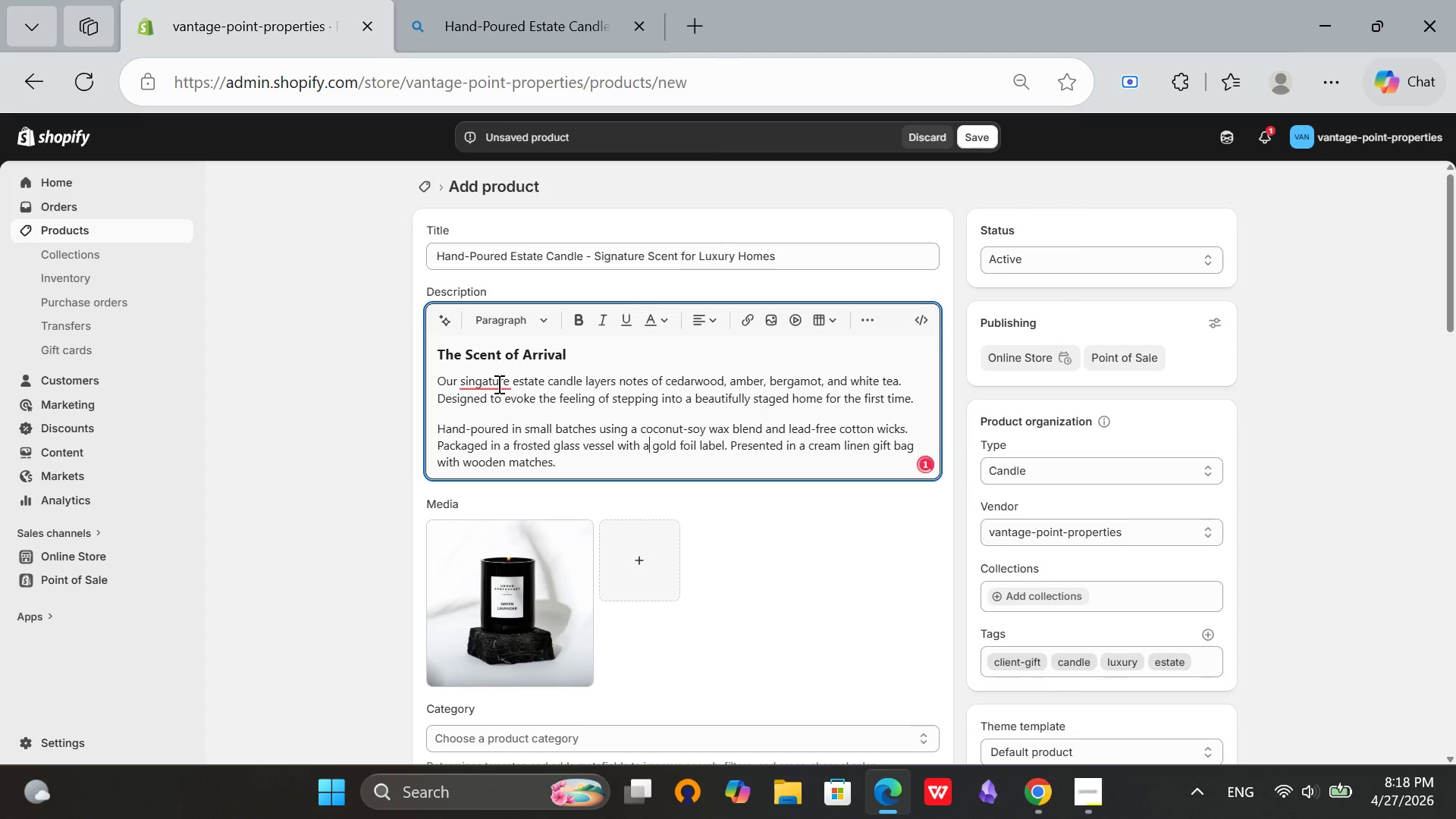 
left_click([497, 384])
 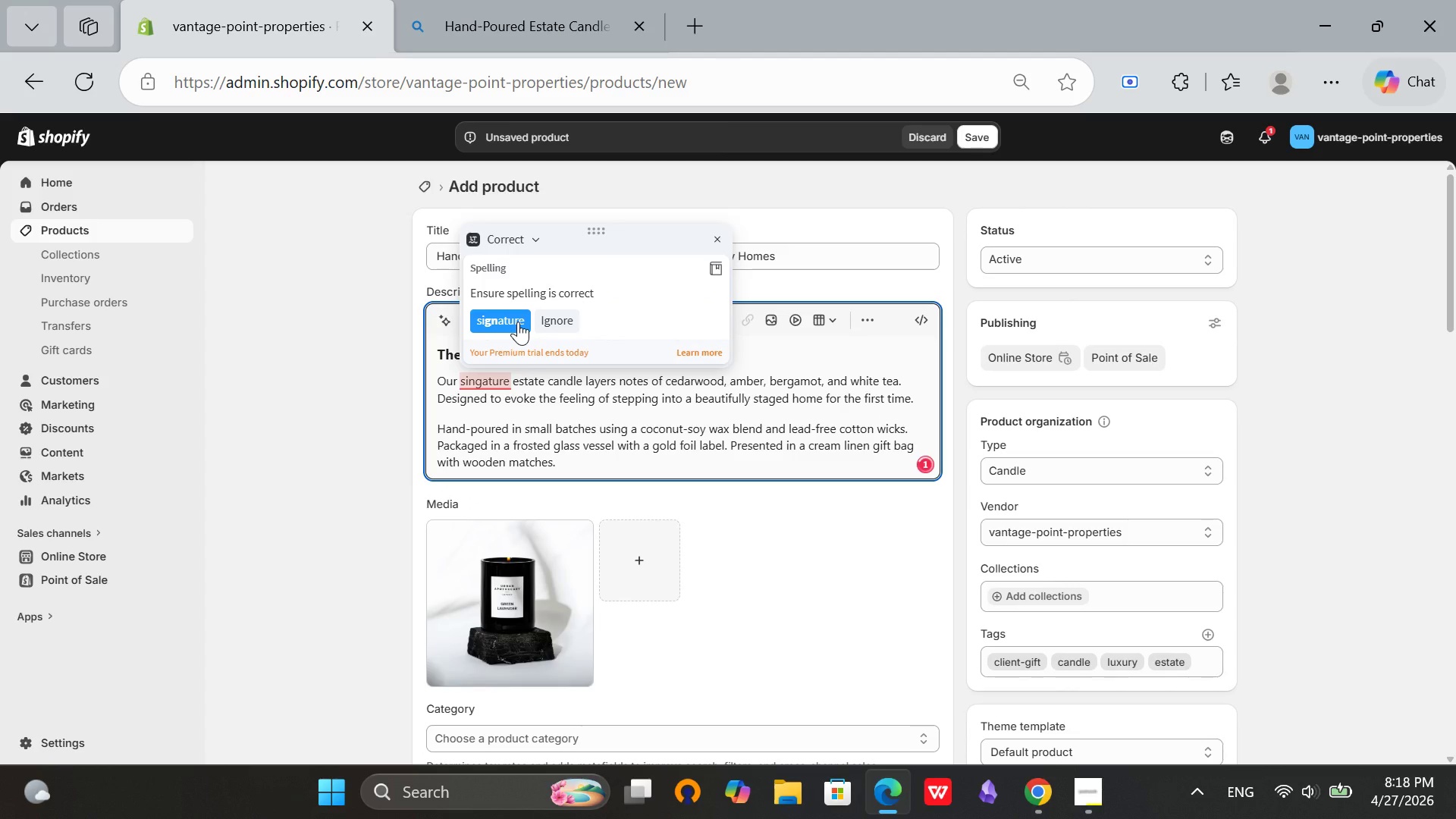 
left_click([518, 321])
 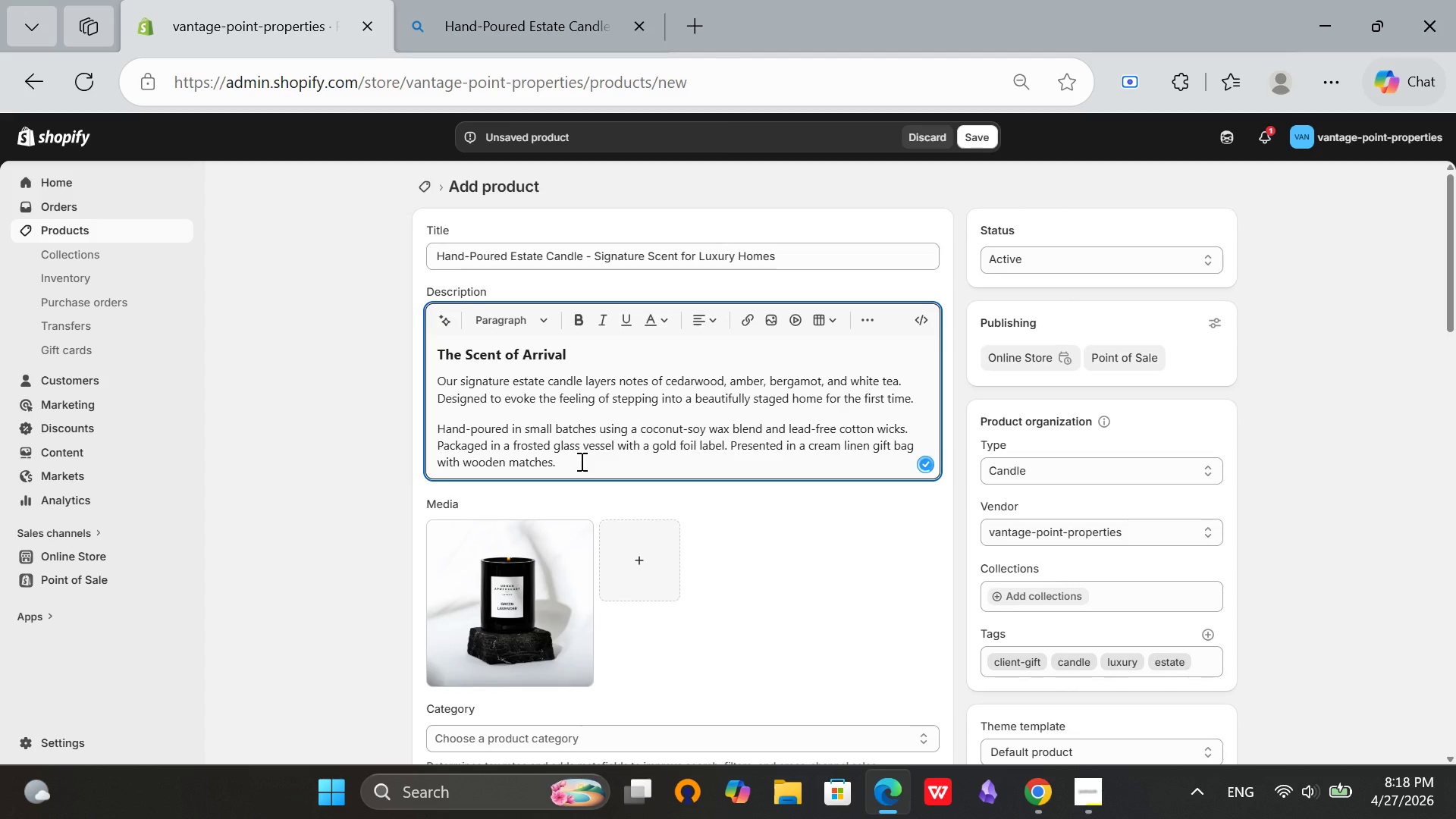 
left_click([579, 462])
 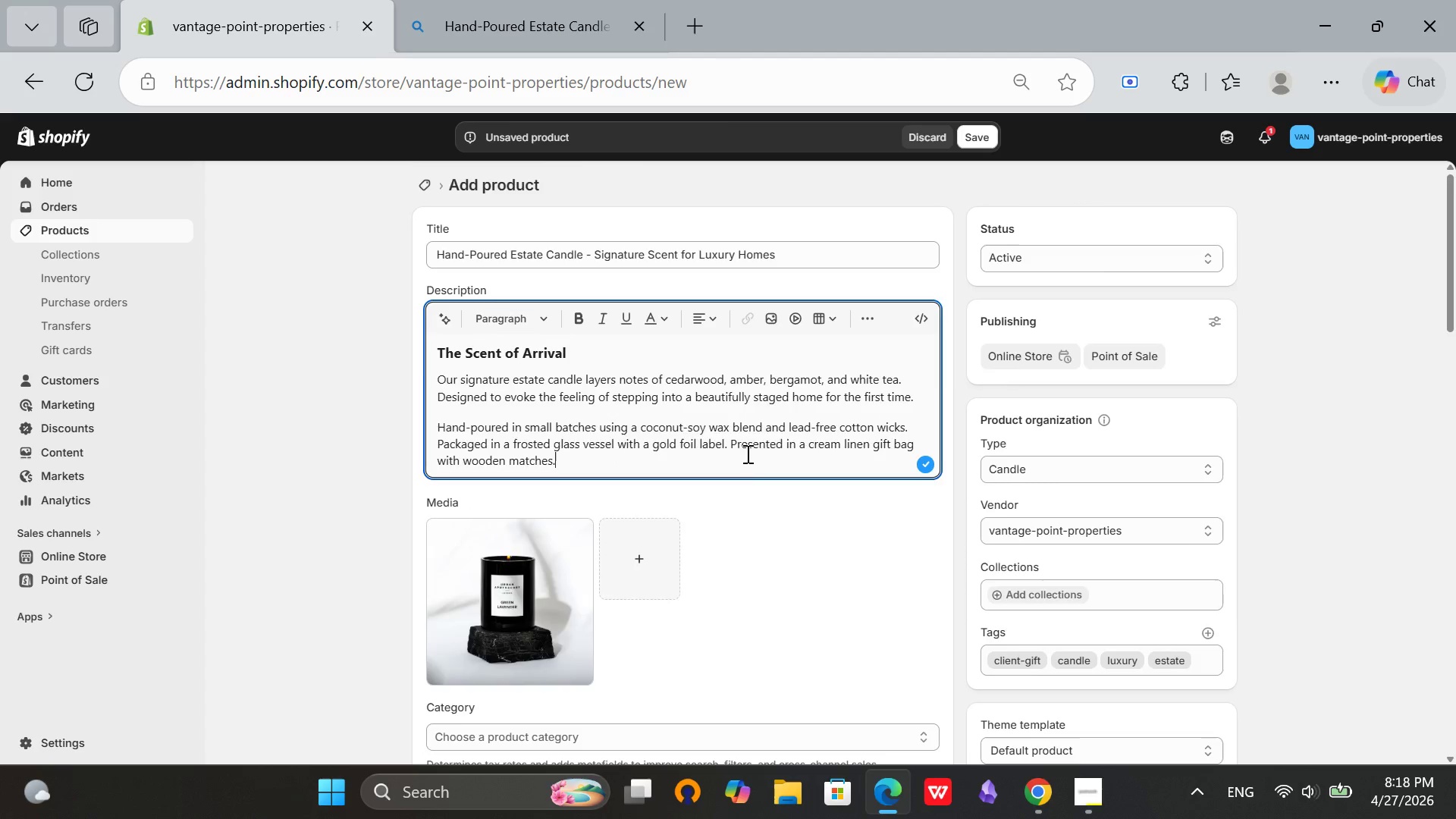 
left_click([482, 459])
 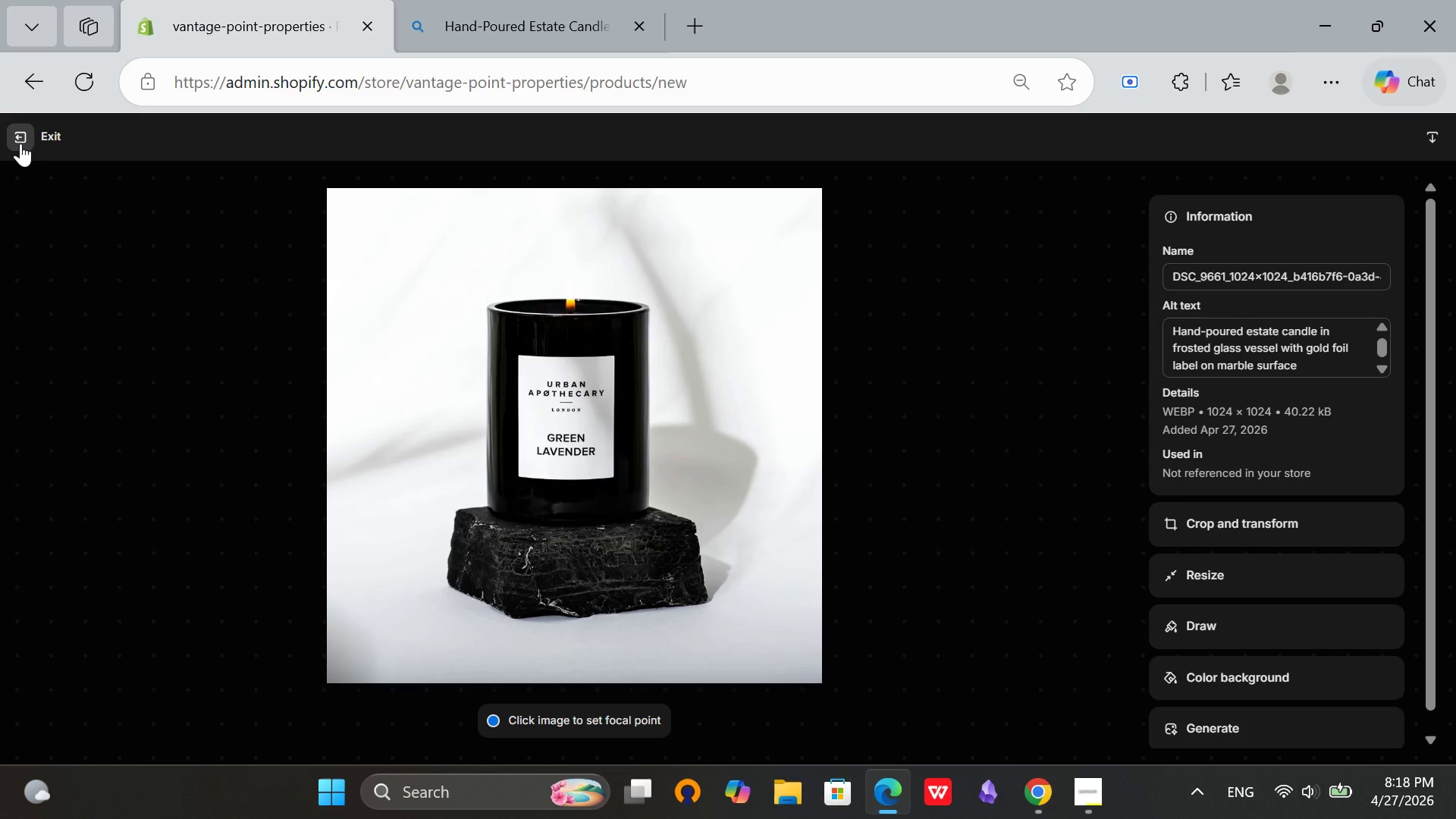 
scroll: coordinate [746, 453], scroll_direction: down, amount: 1.0
 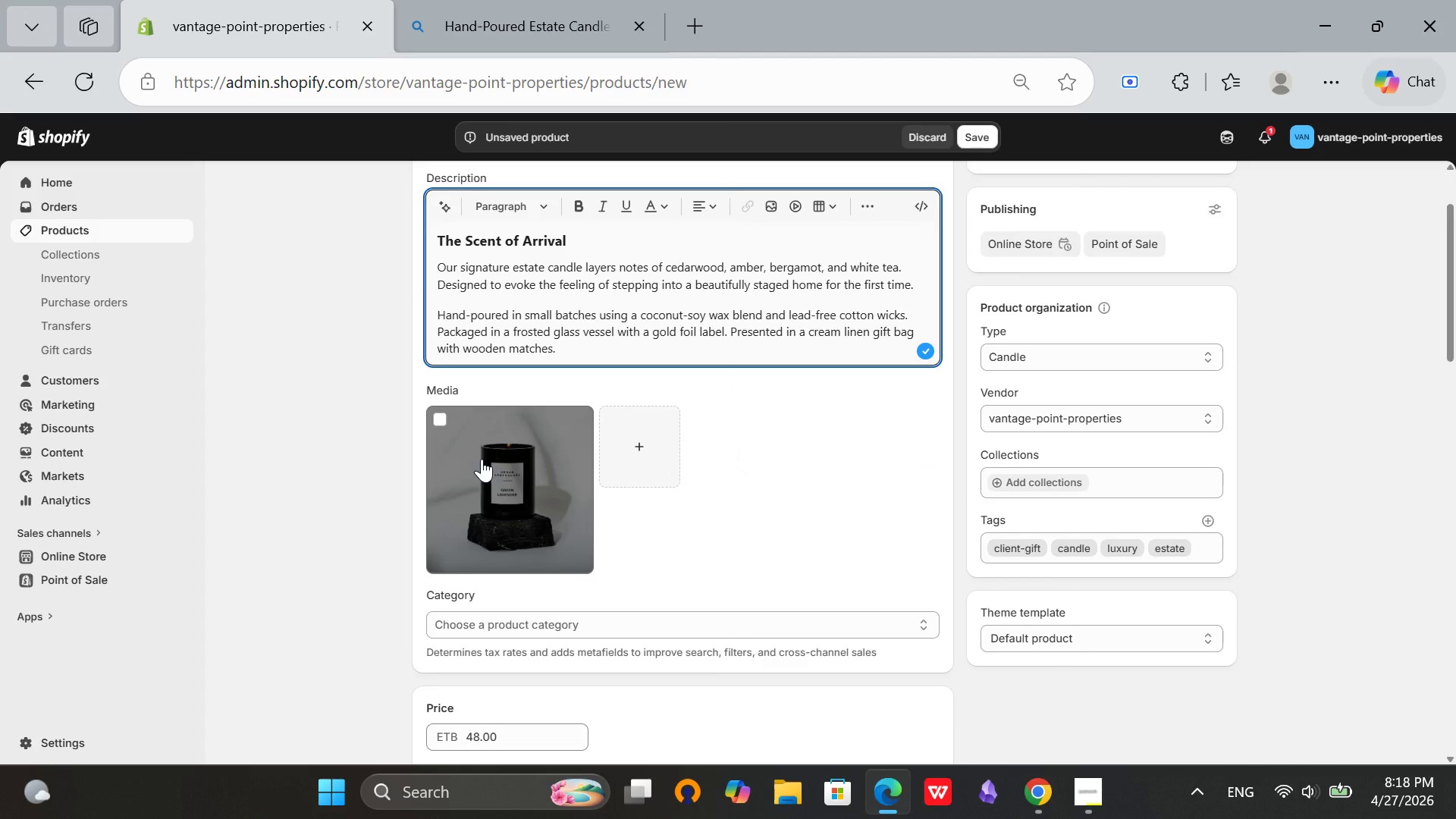 
left_click([20, 143])
 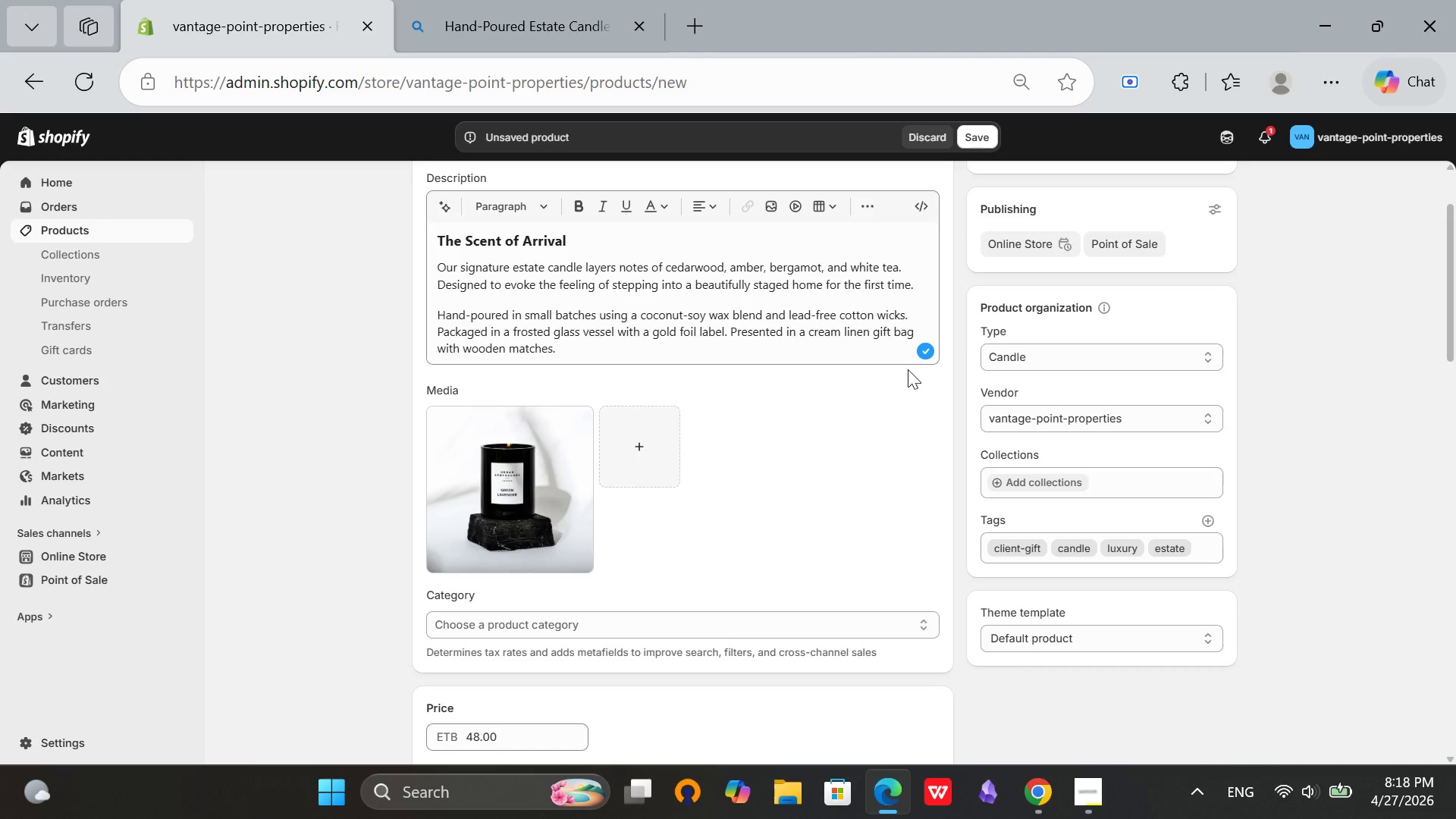 
scroll: coordinate [908, 369], scroll_direction: none, amount: 0.0
 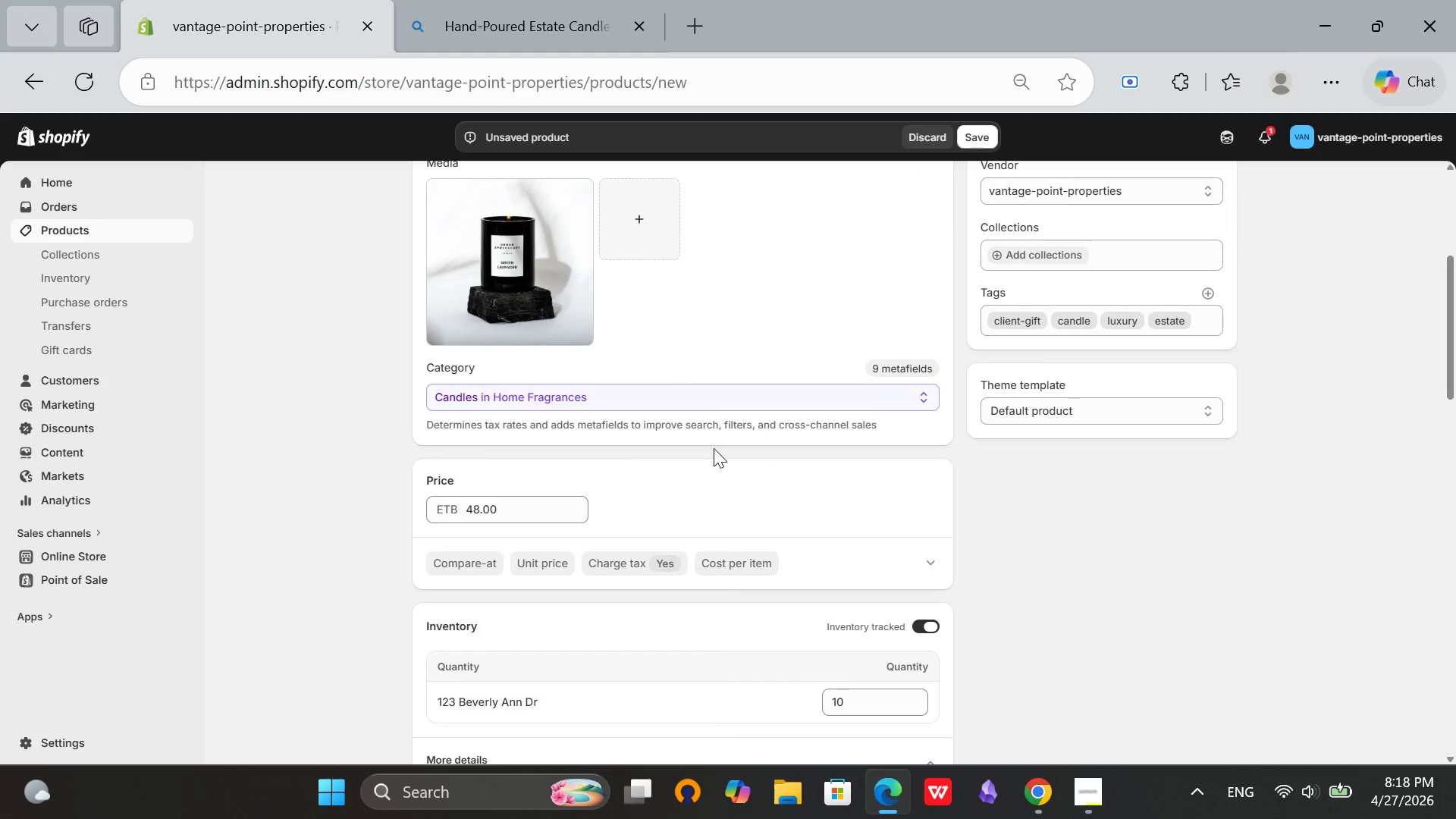 
scroll: coordinate [938, 451], scroll_direction: down, amount: 14.0
 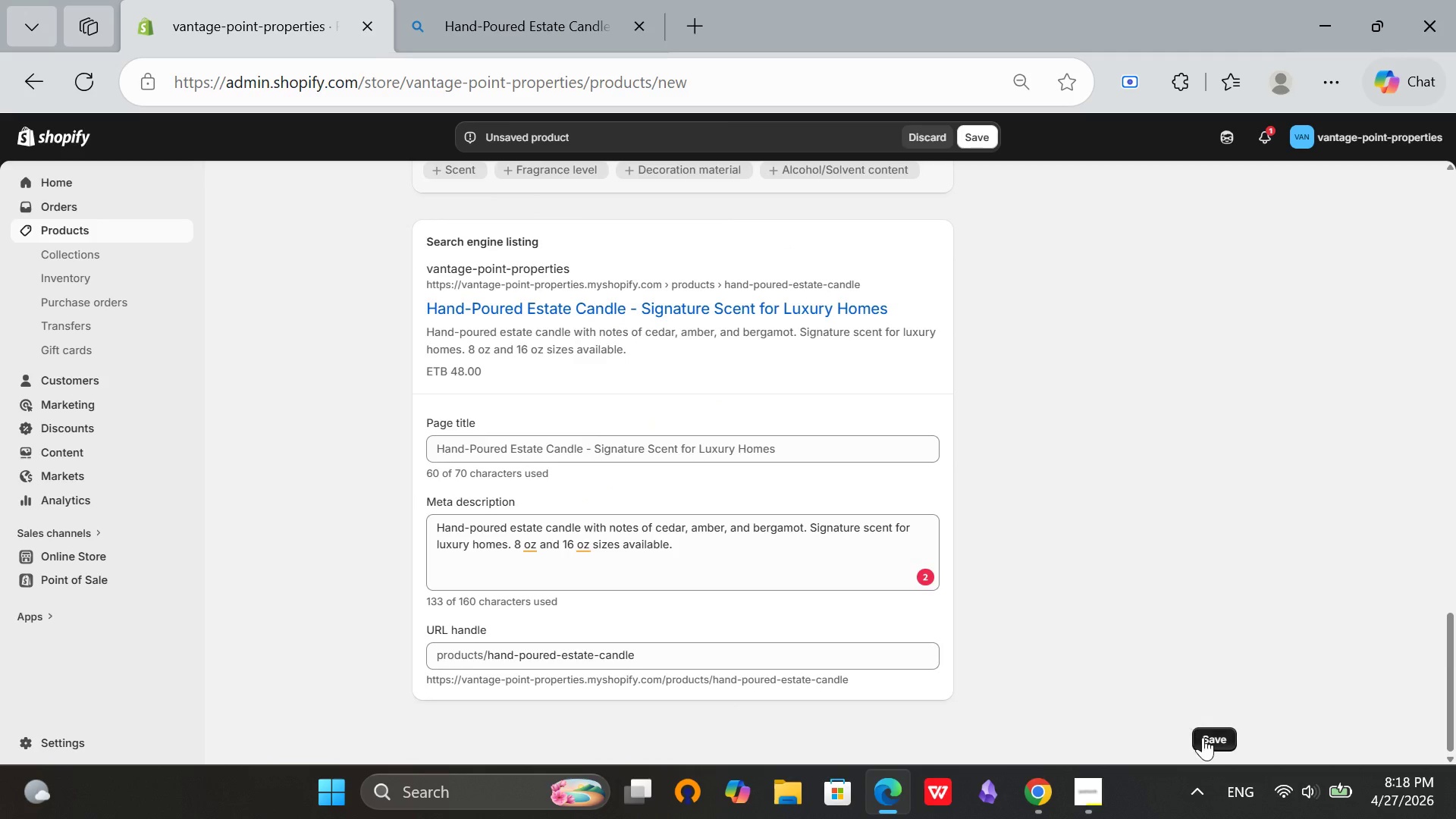 
left_click([1207, 739])
 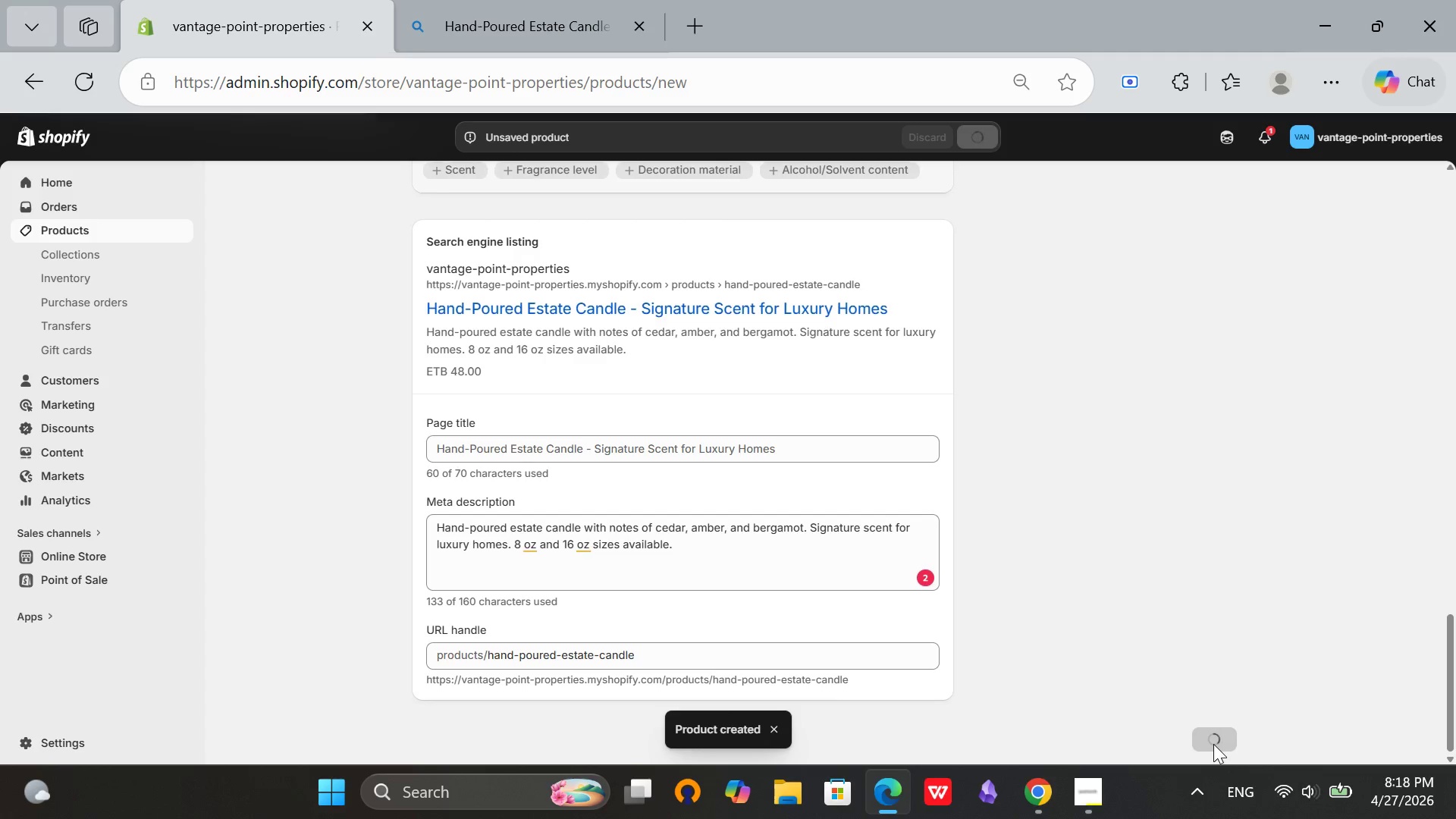 
wait(12.31)
 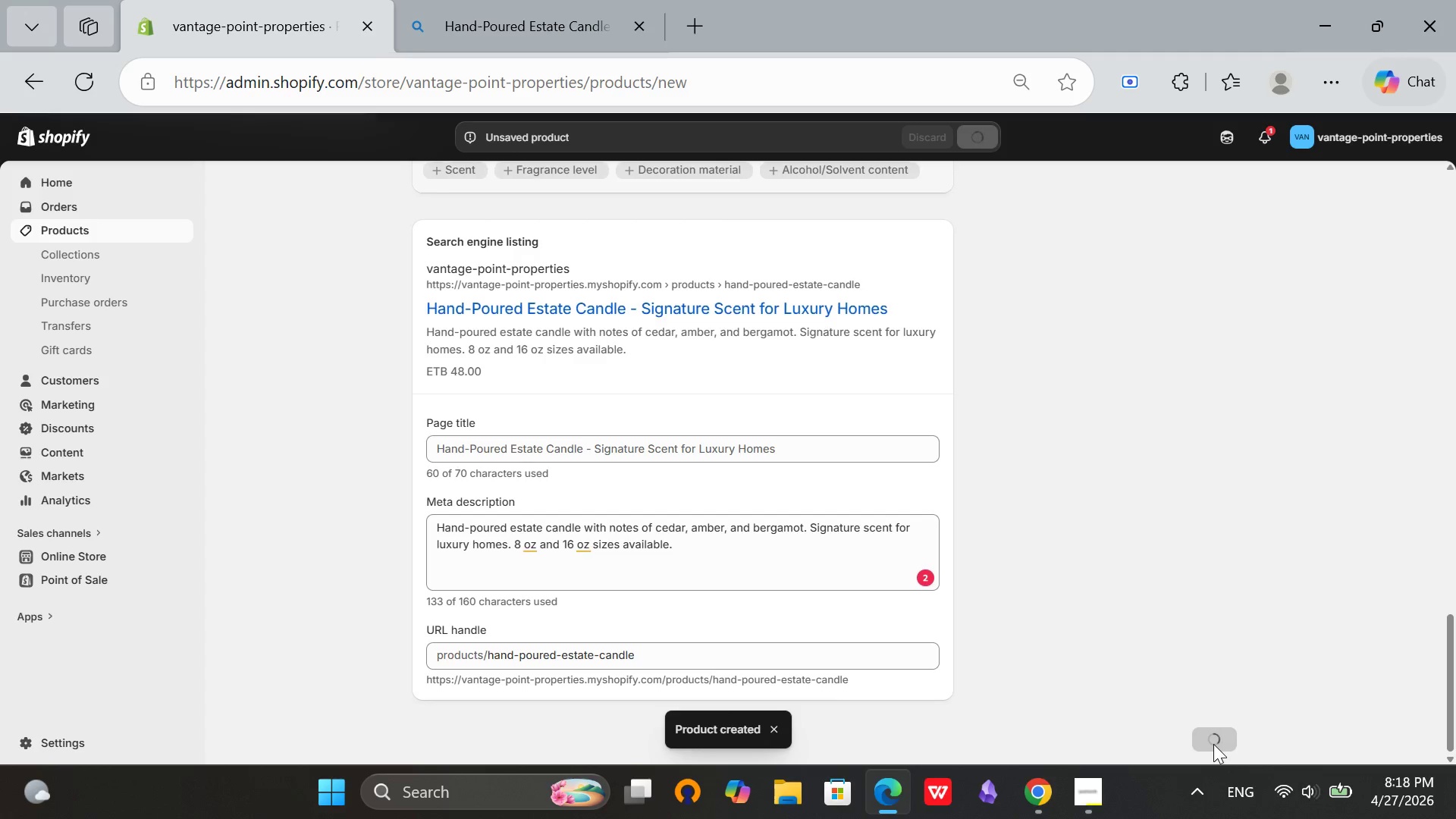 
left_click([425, 189])
 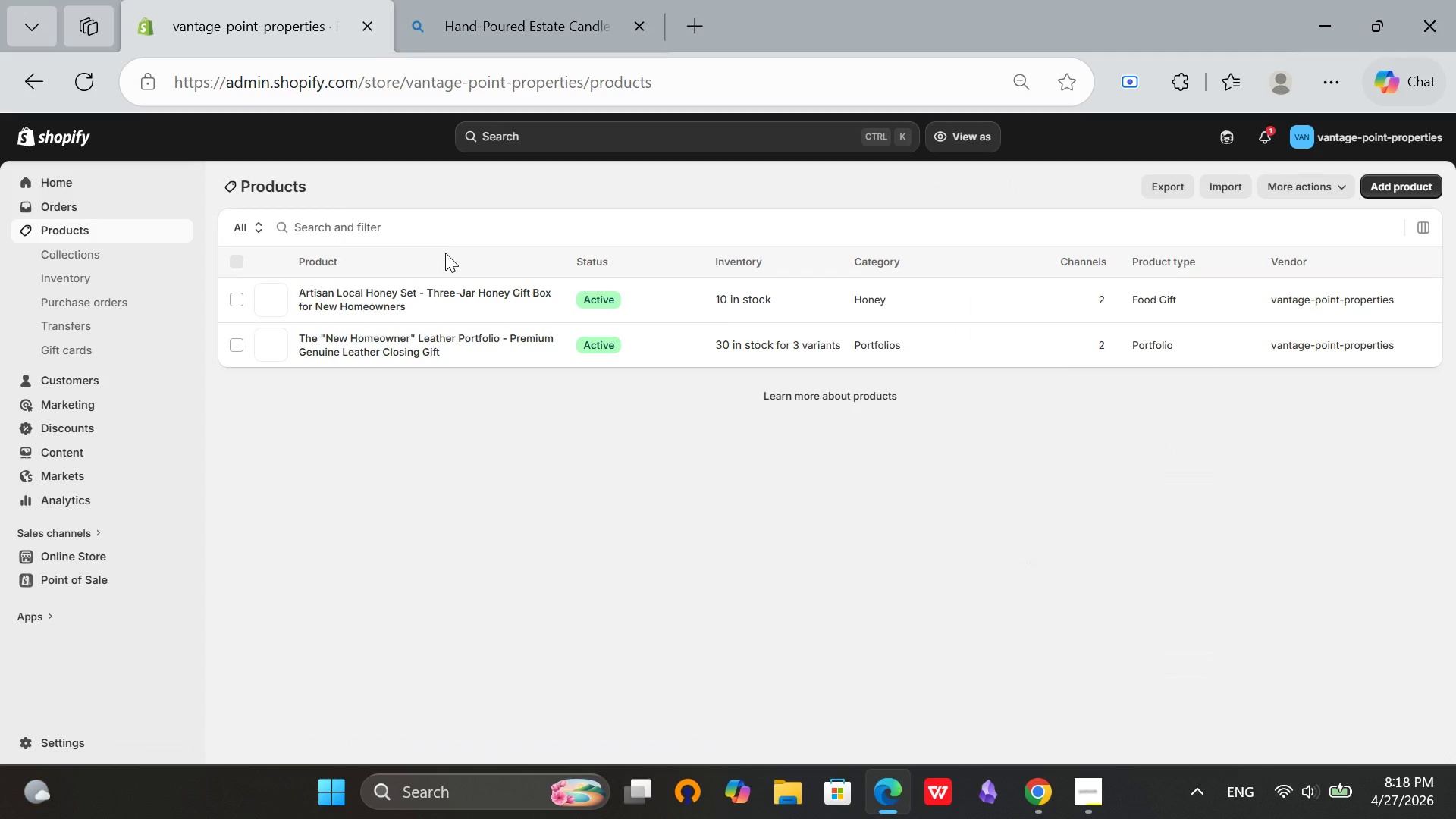 
key(Mute)
 